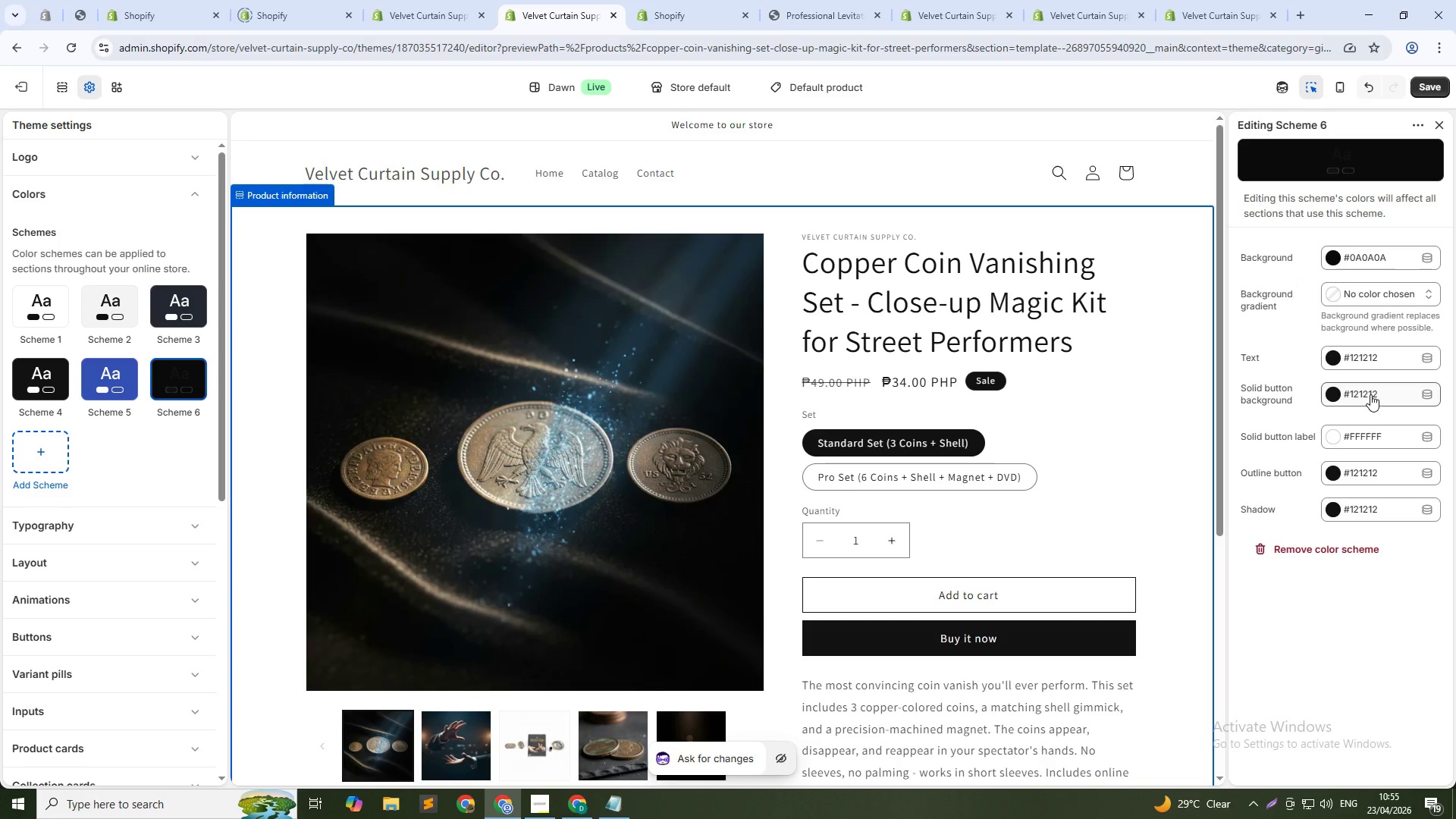 
wait(9.94)
 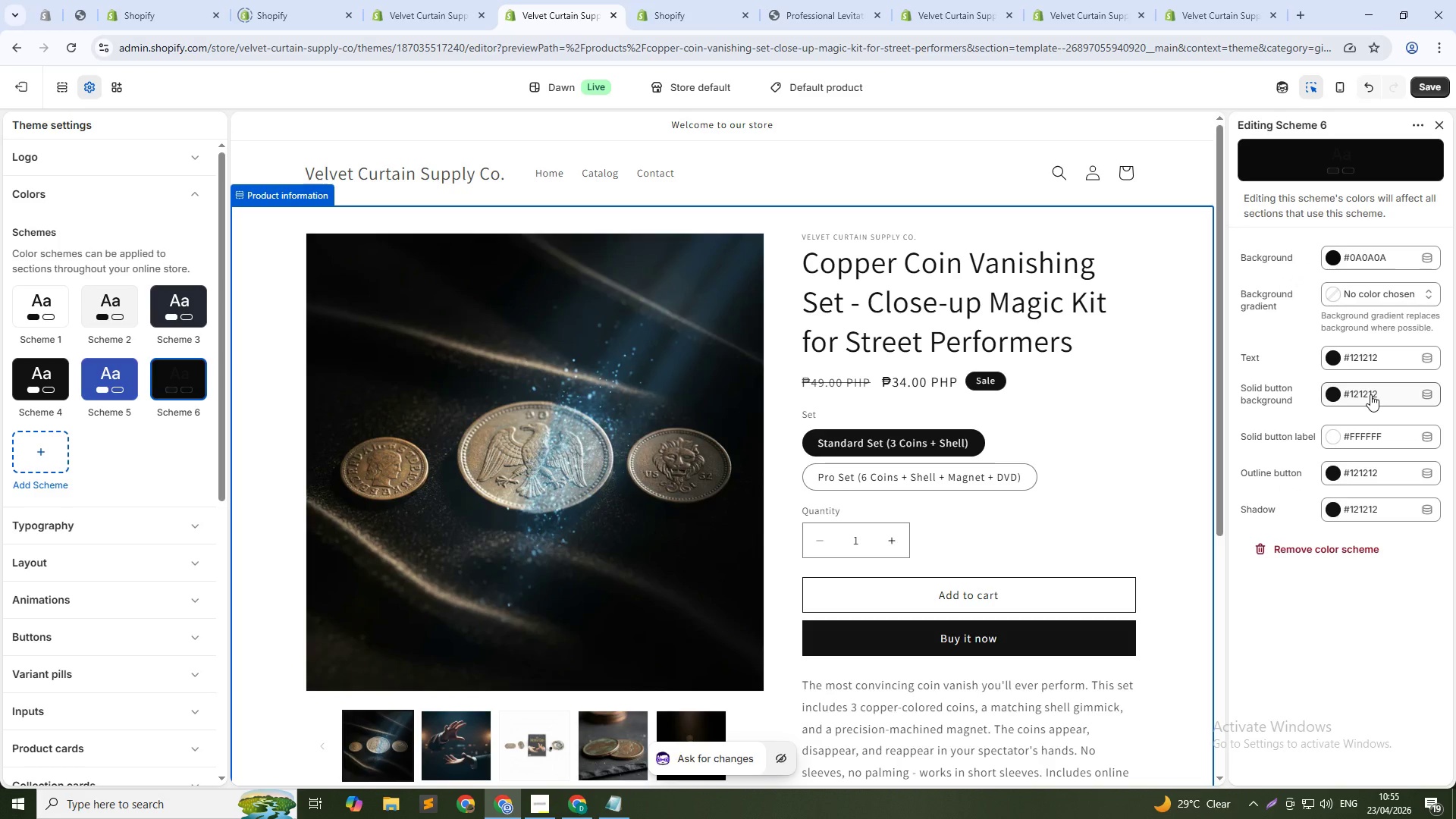 
left_click([1374, 359])
 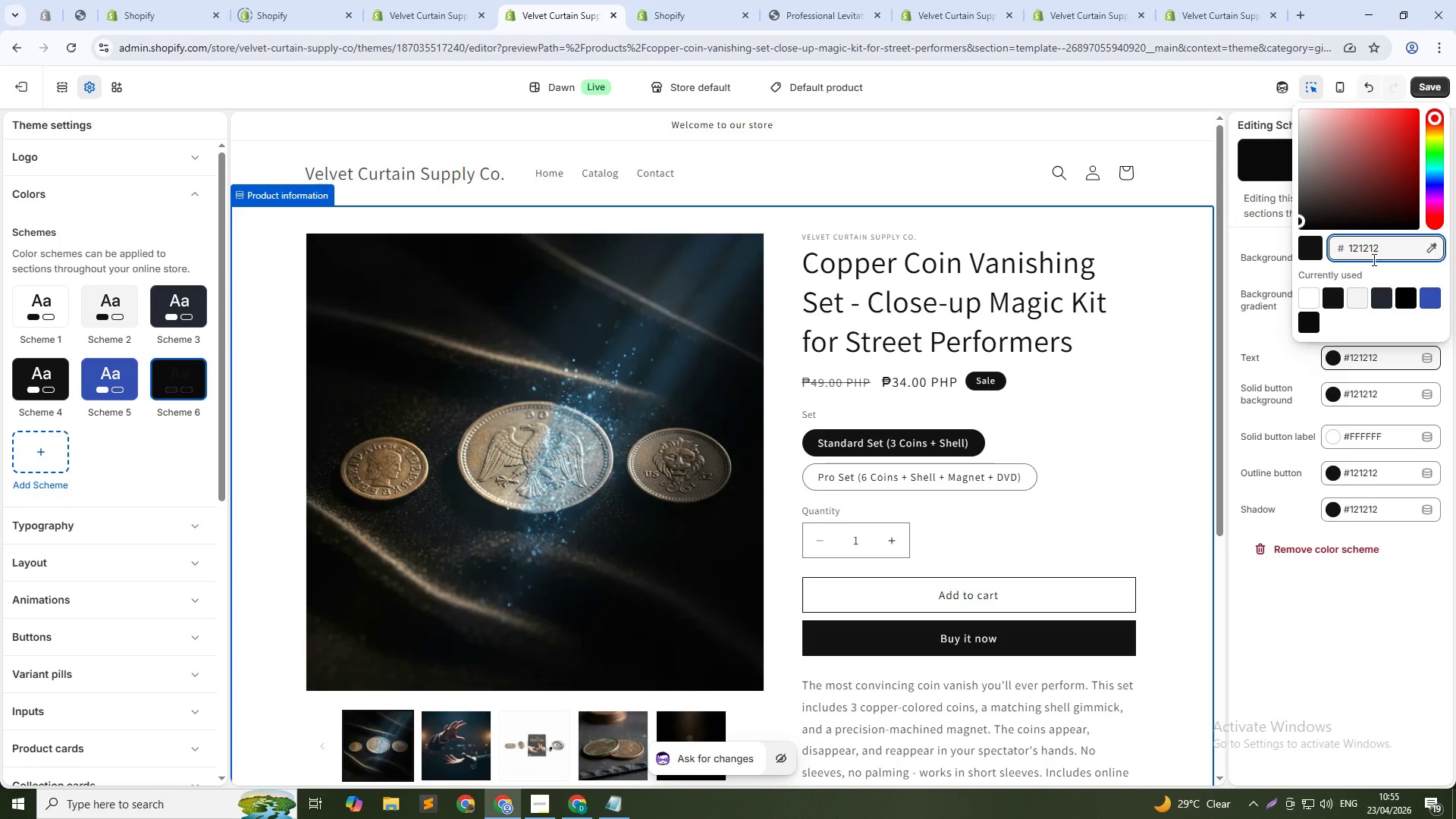 
left_click([1388, 246])
 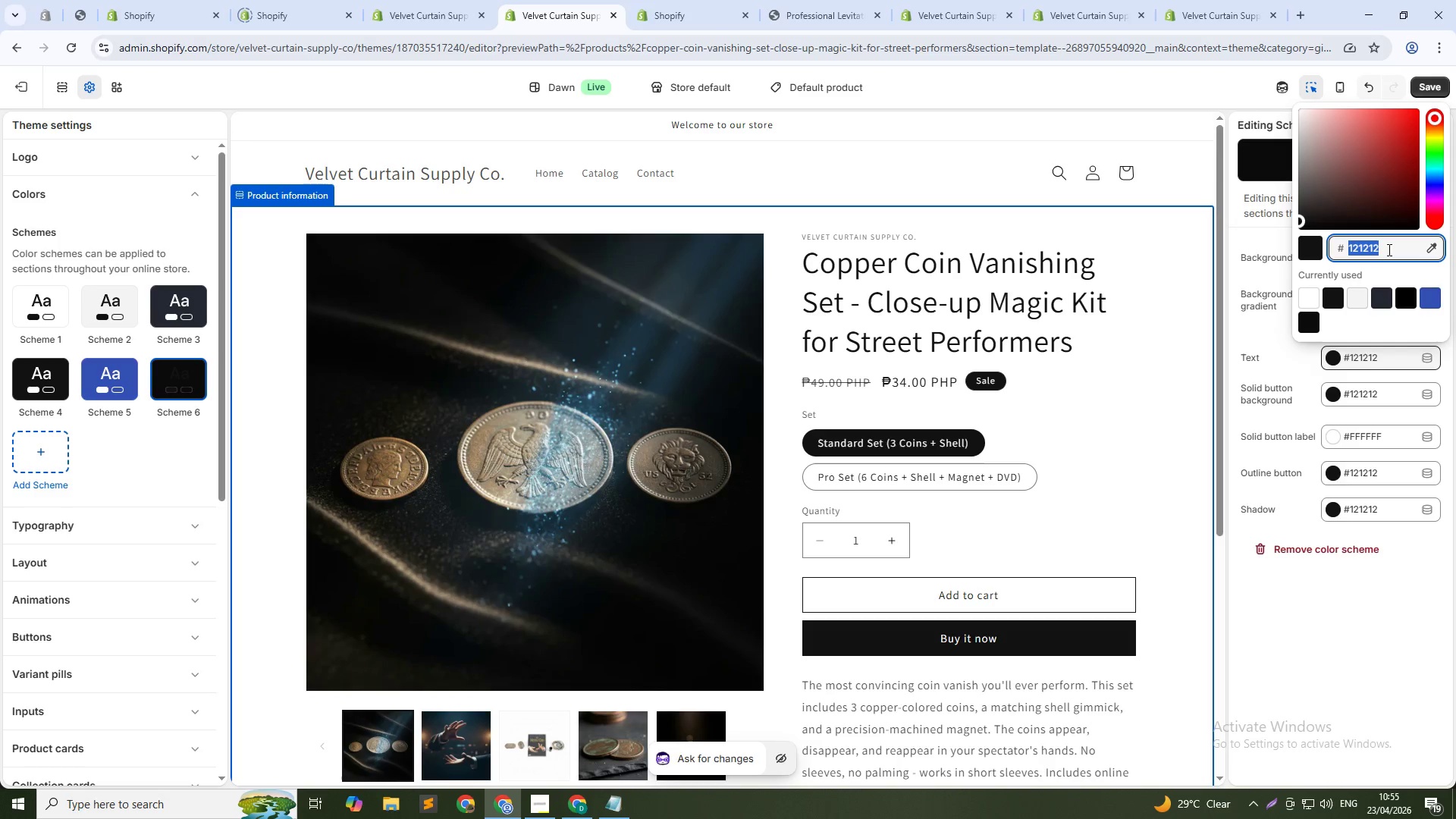 
type(FFFFFF)
 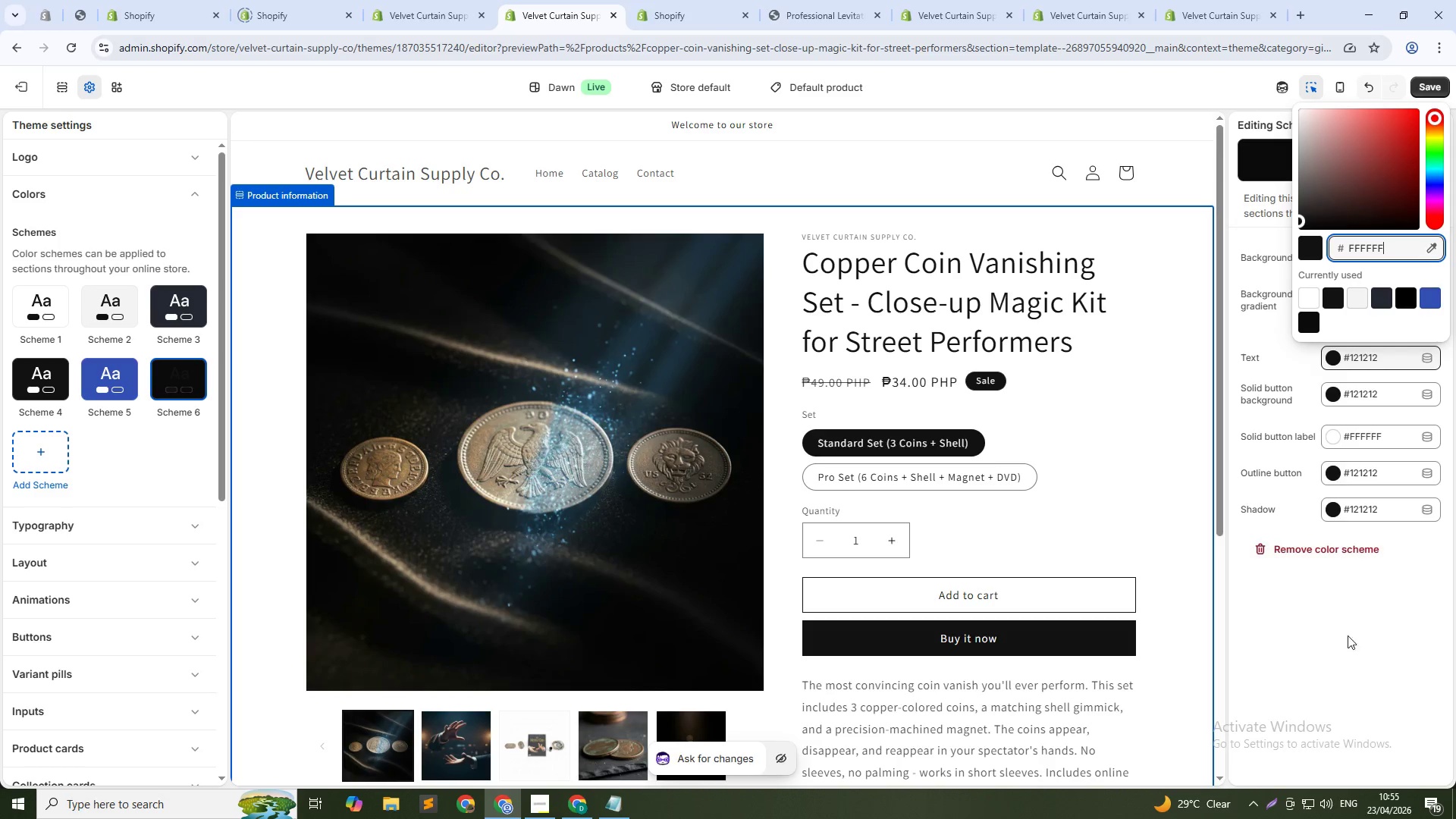 
left_click([1354, 650])
 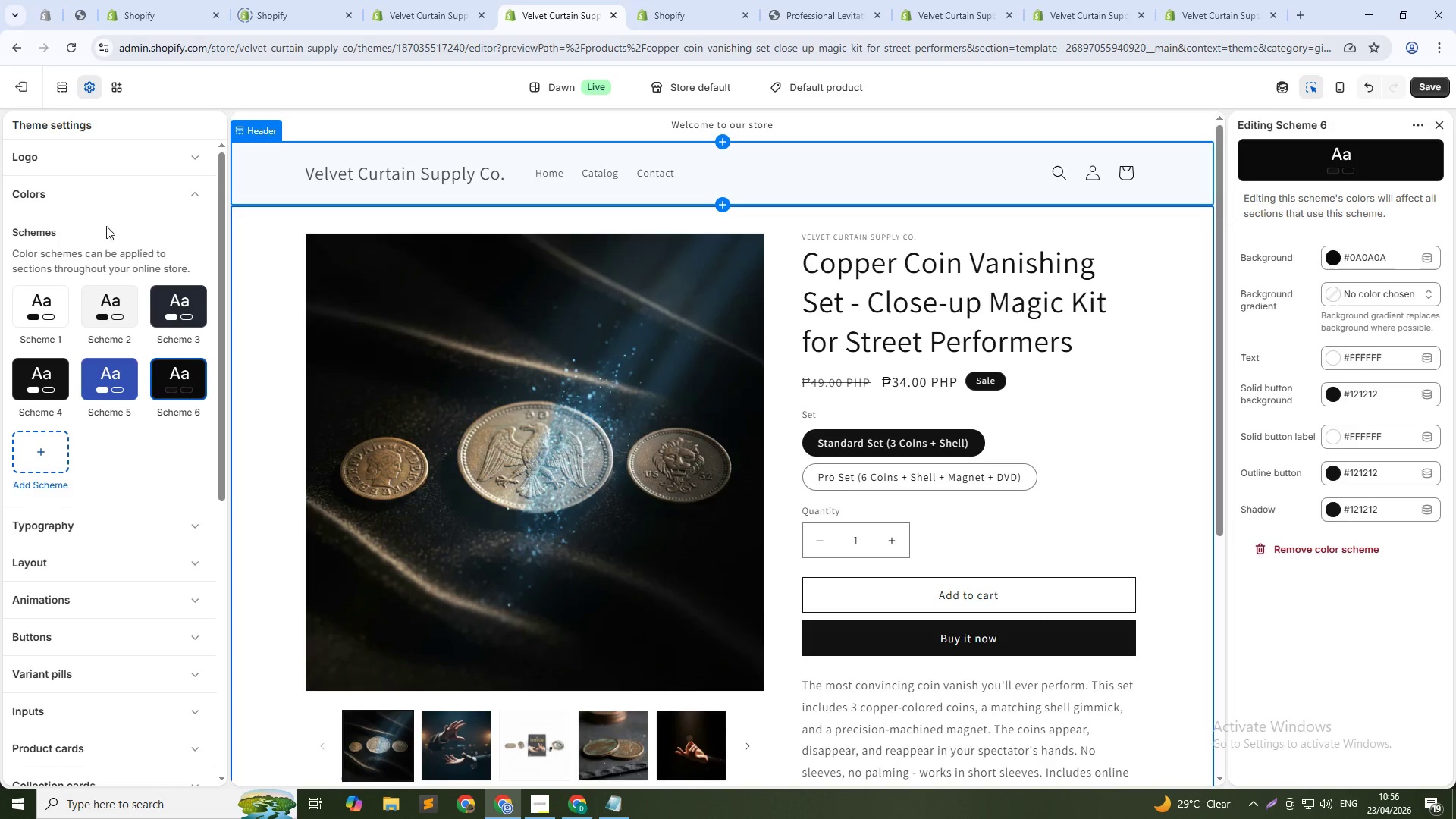 
wait(19.92)
 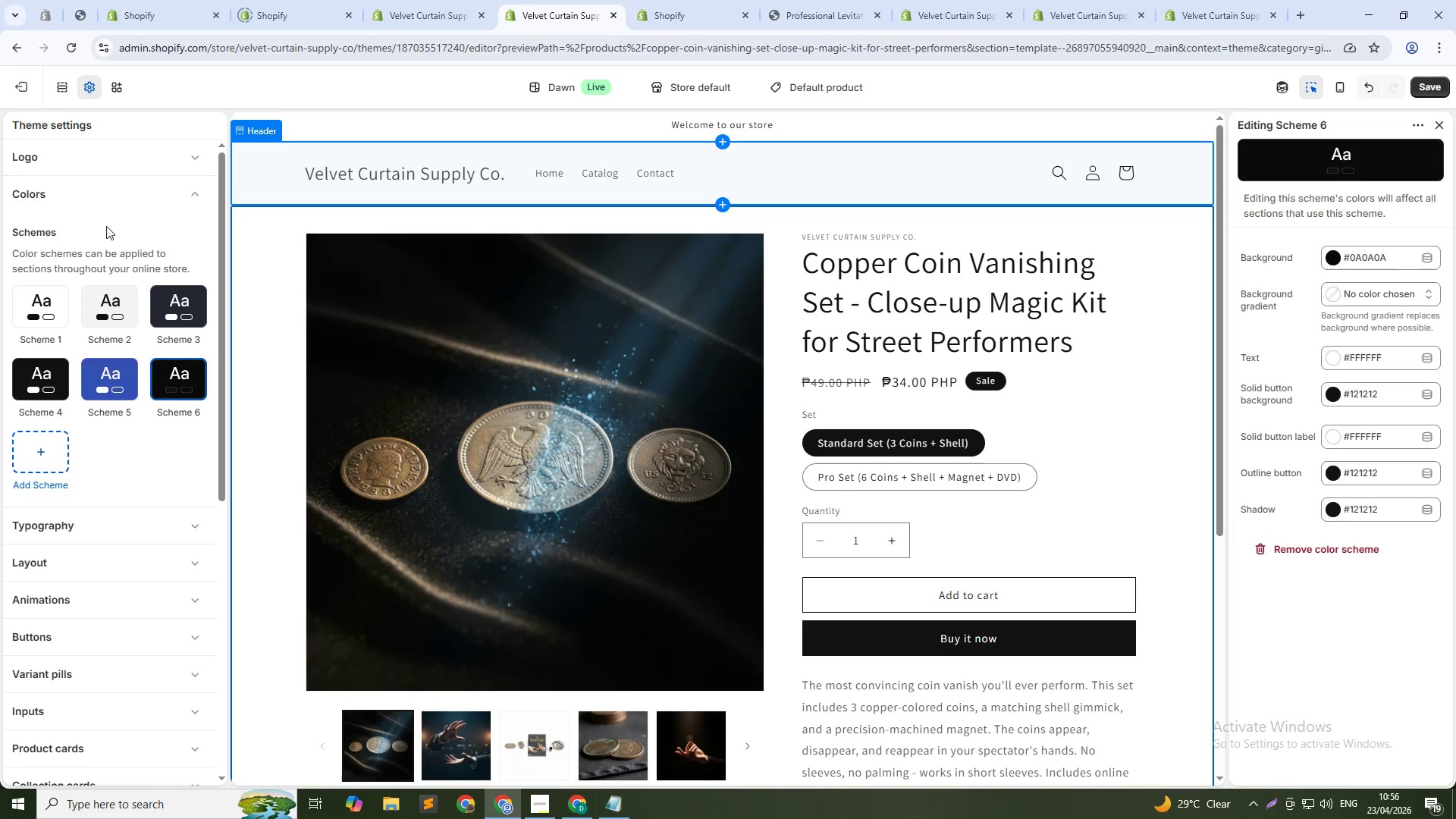 
left_click([1373, 91])
 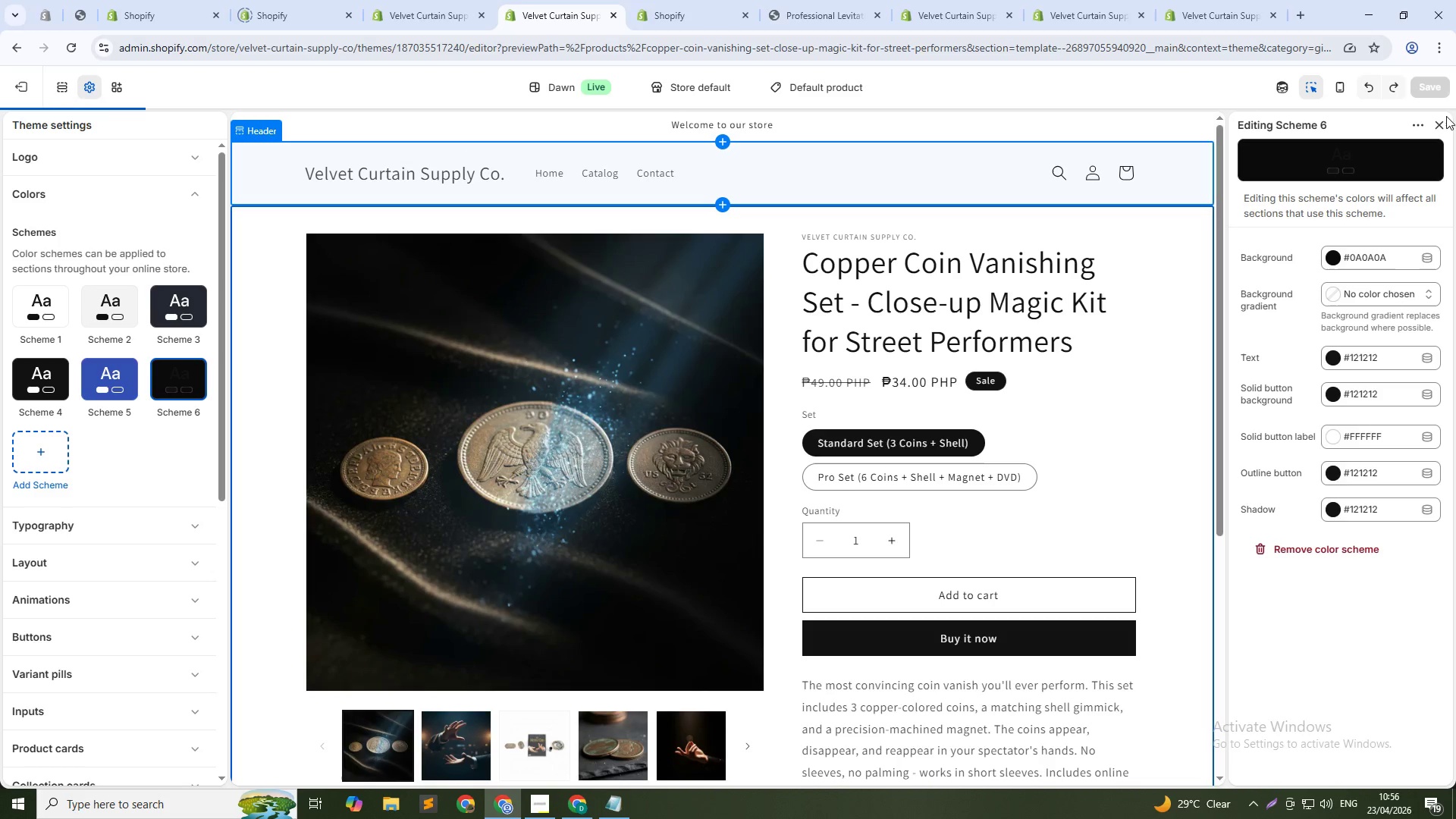 
left_click([1442, 121])
 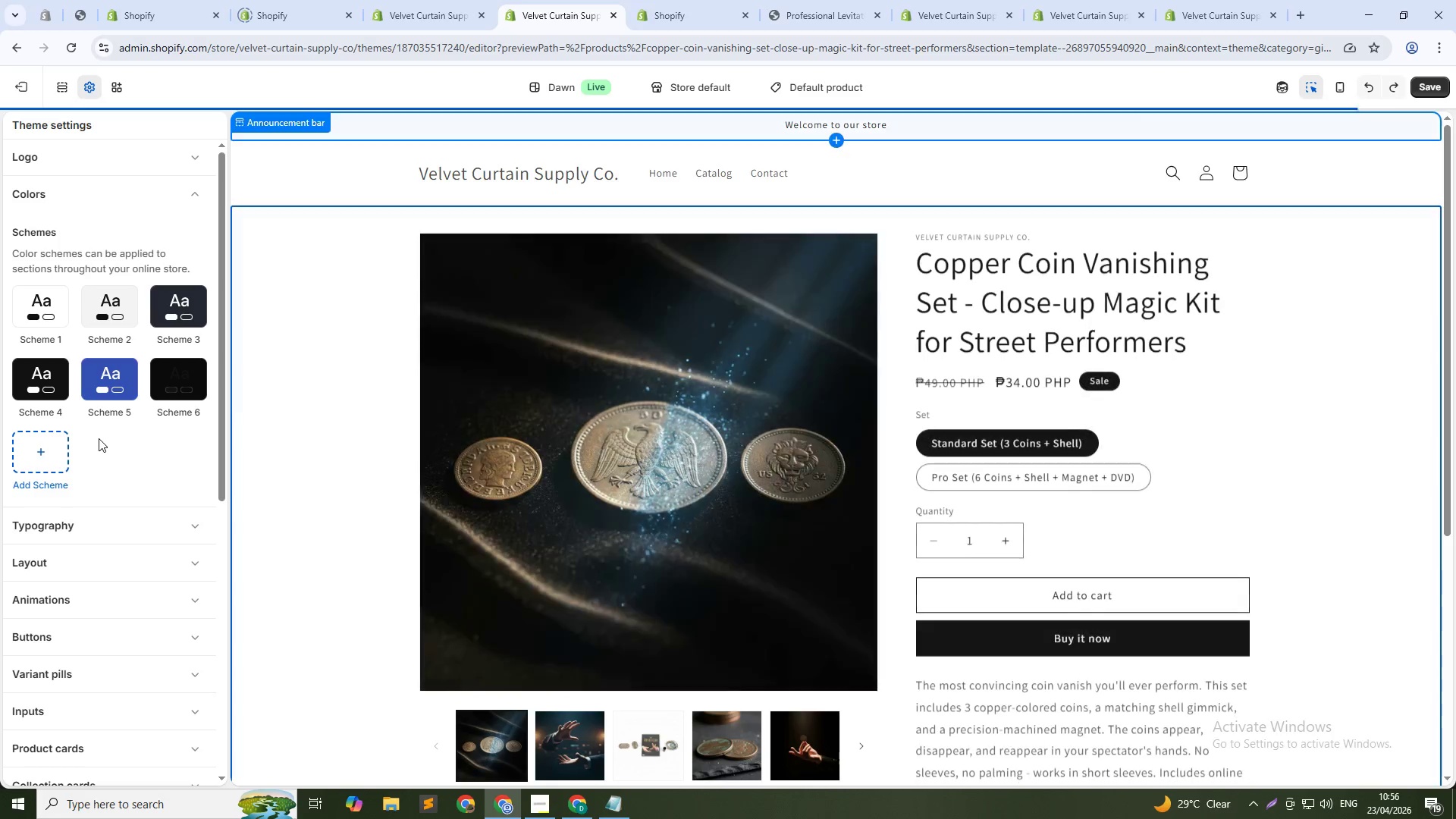 
left_click([174, 393])
 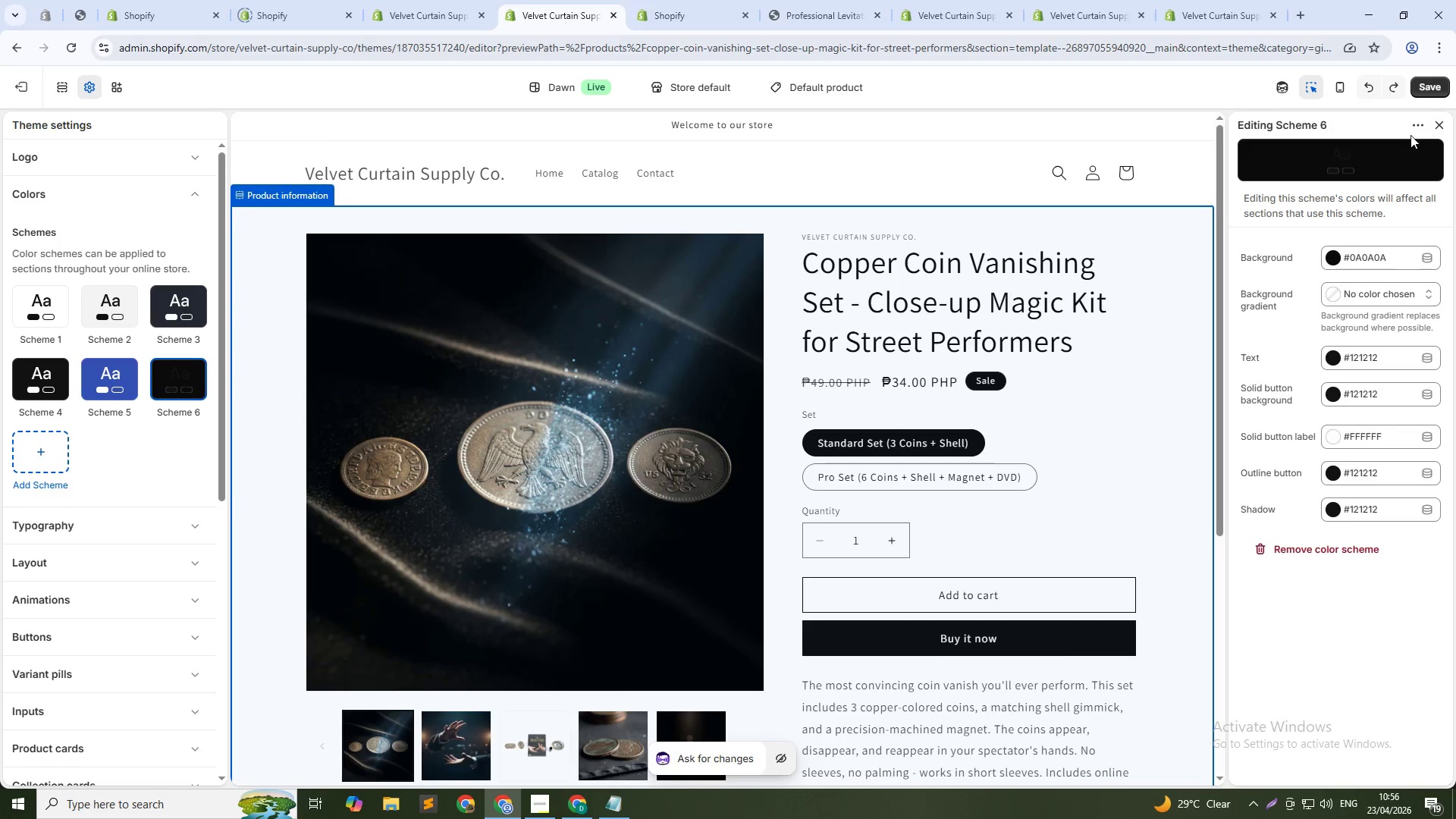 
left_click([1367, 89])
 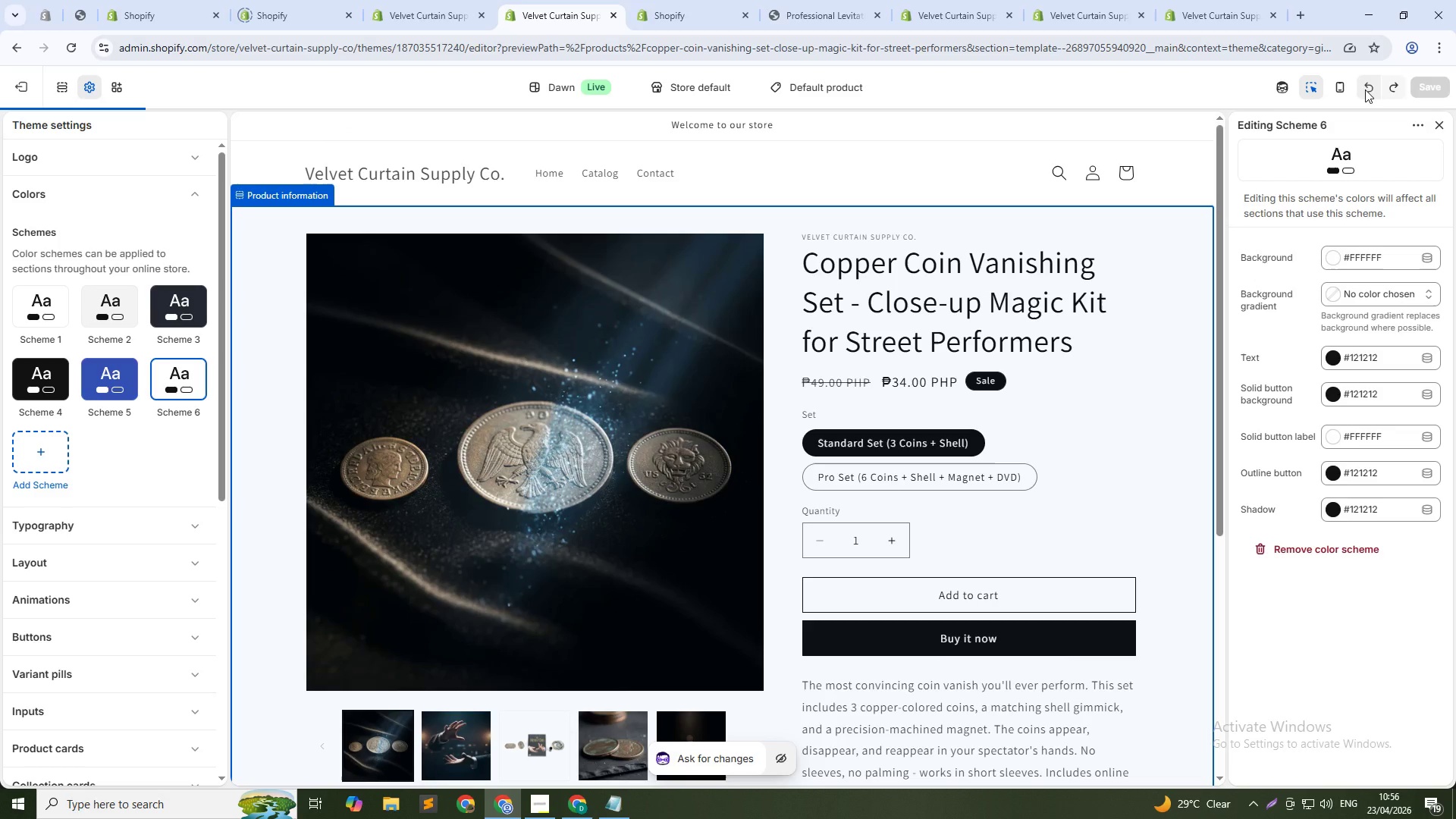 
left_click([1365, 89])
 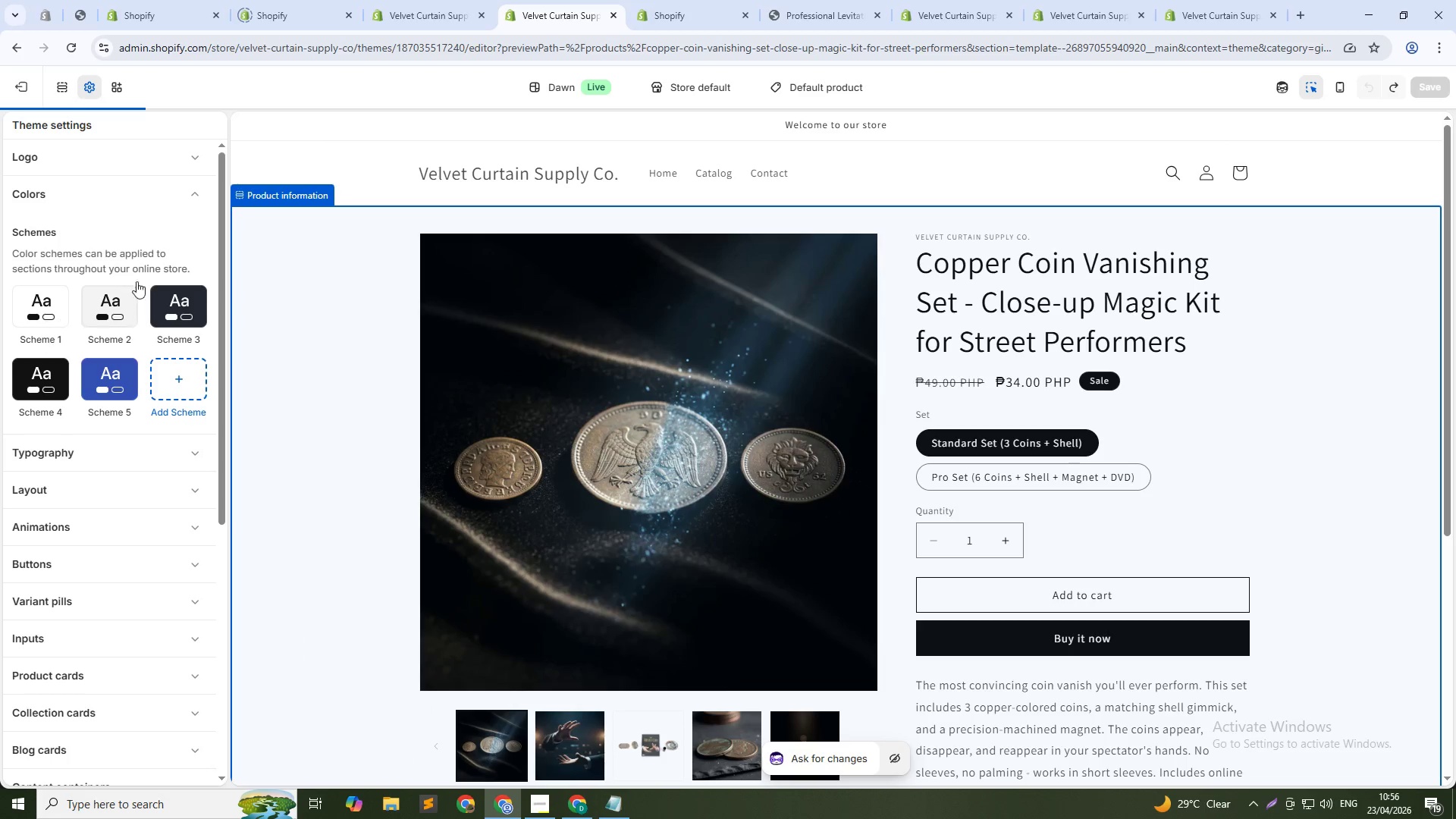 
left_click([195, 199])
 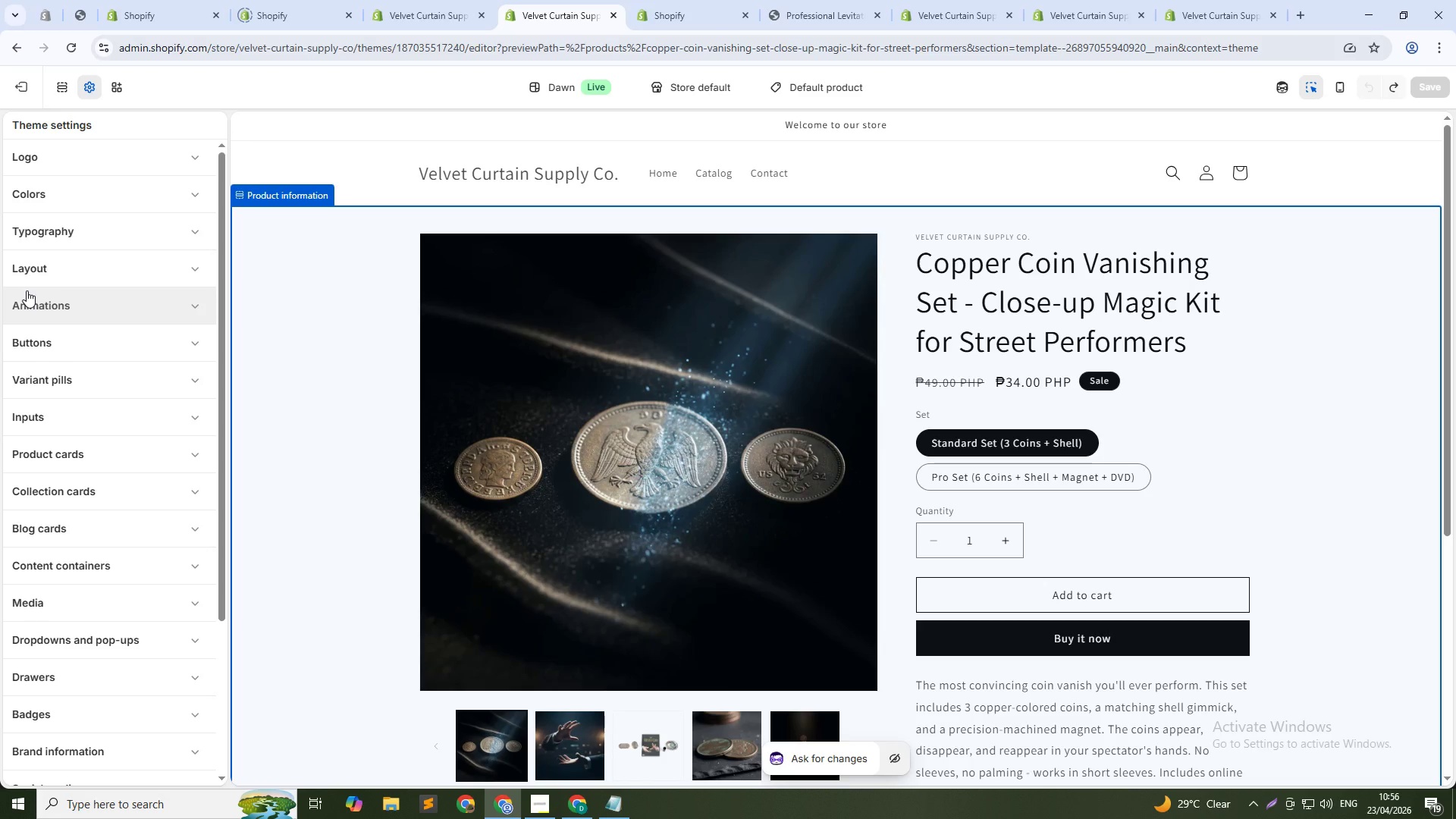 
wait(34.7)
 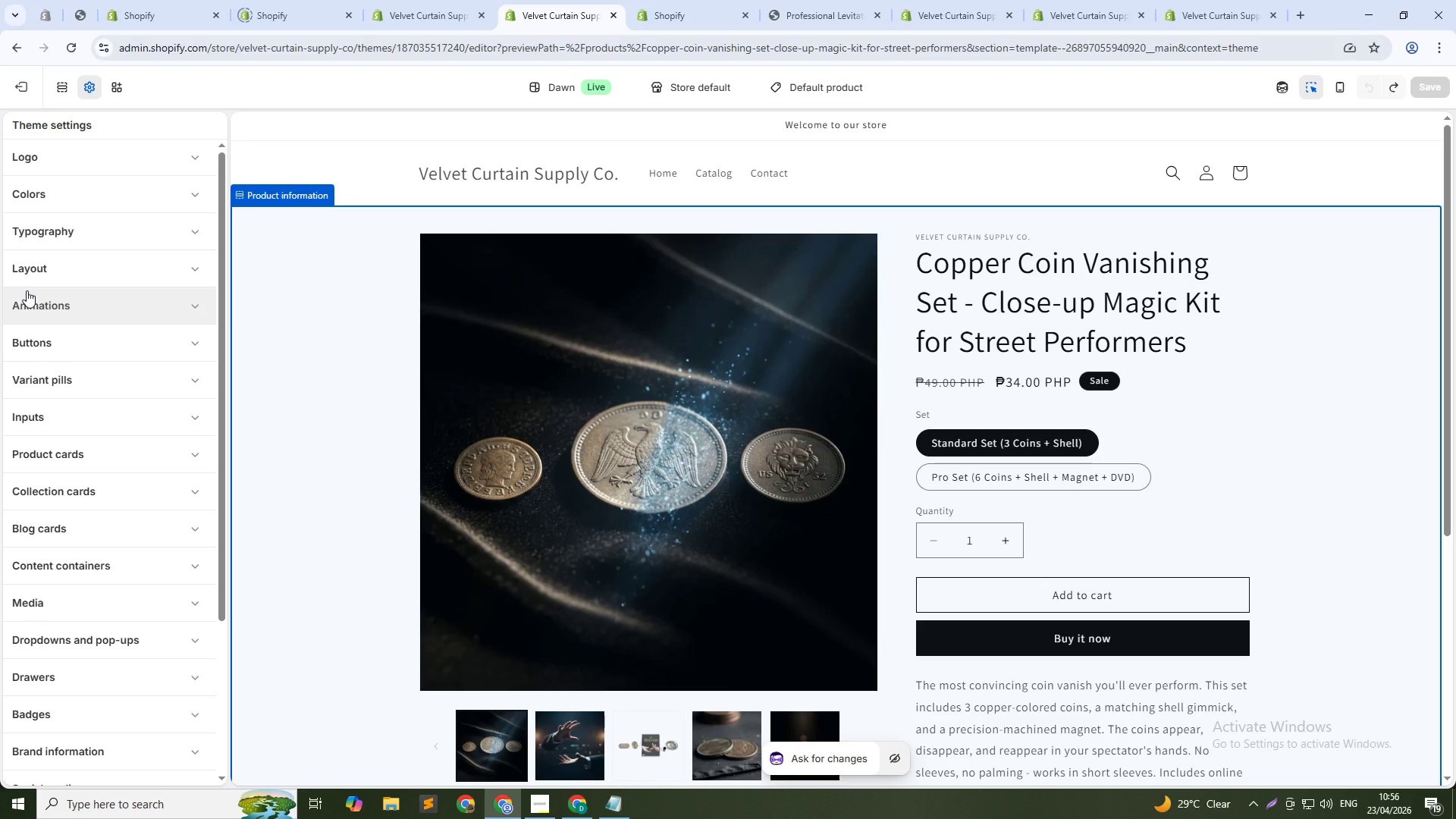 
left_click([104, 198])
 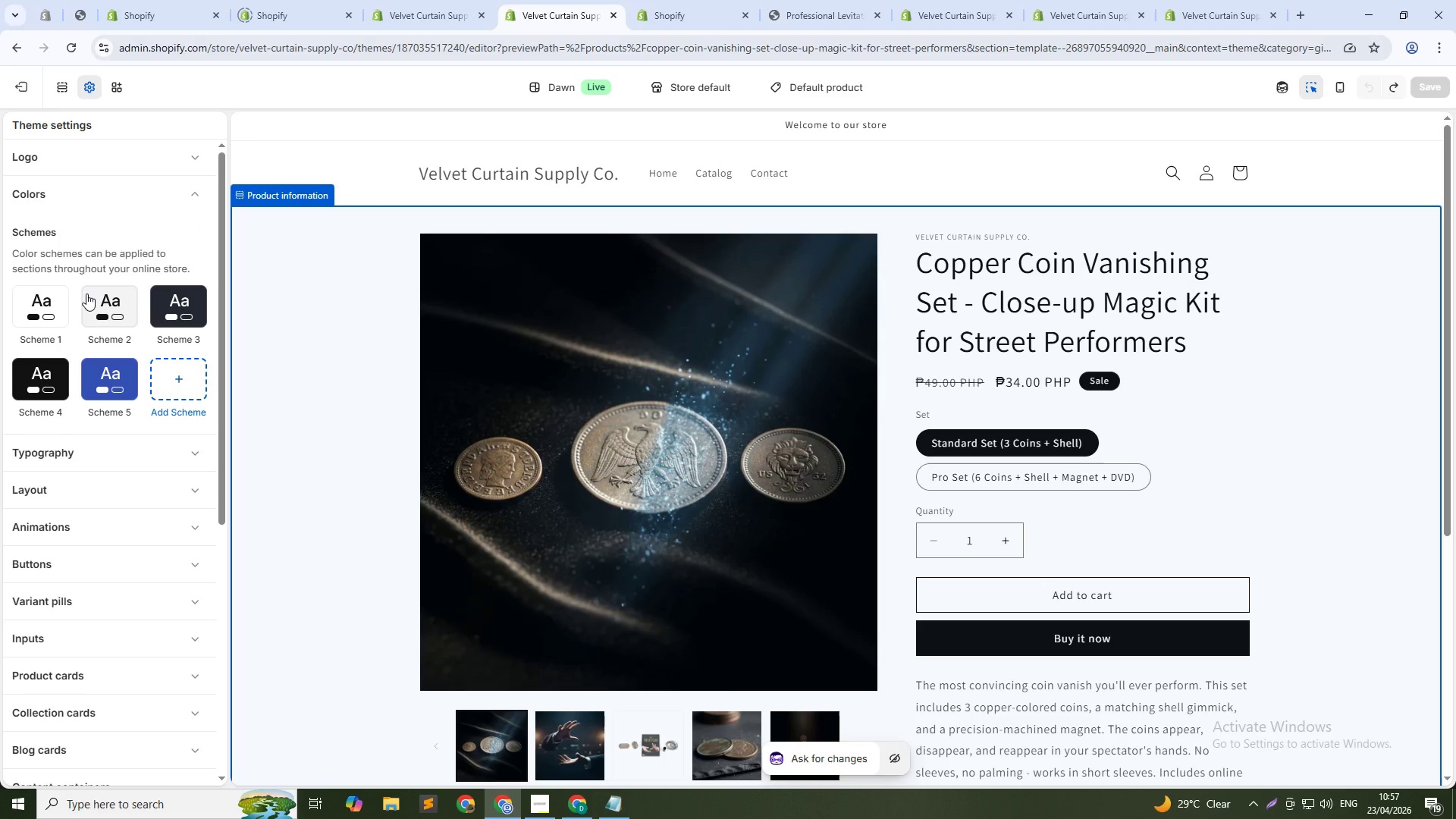 
wait(13.5)
 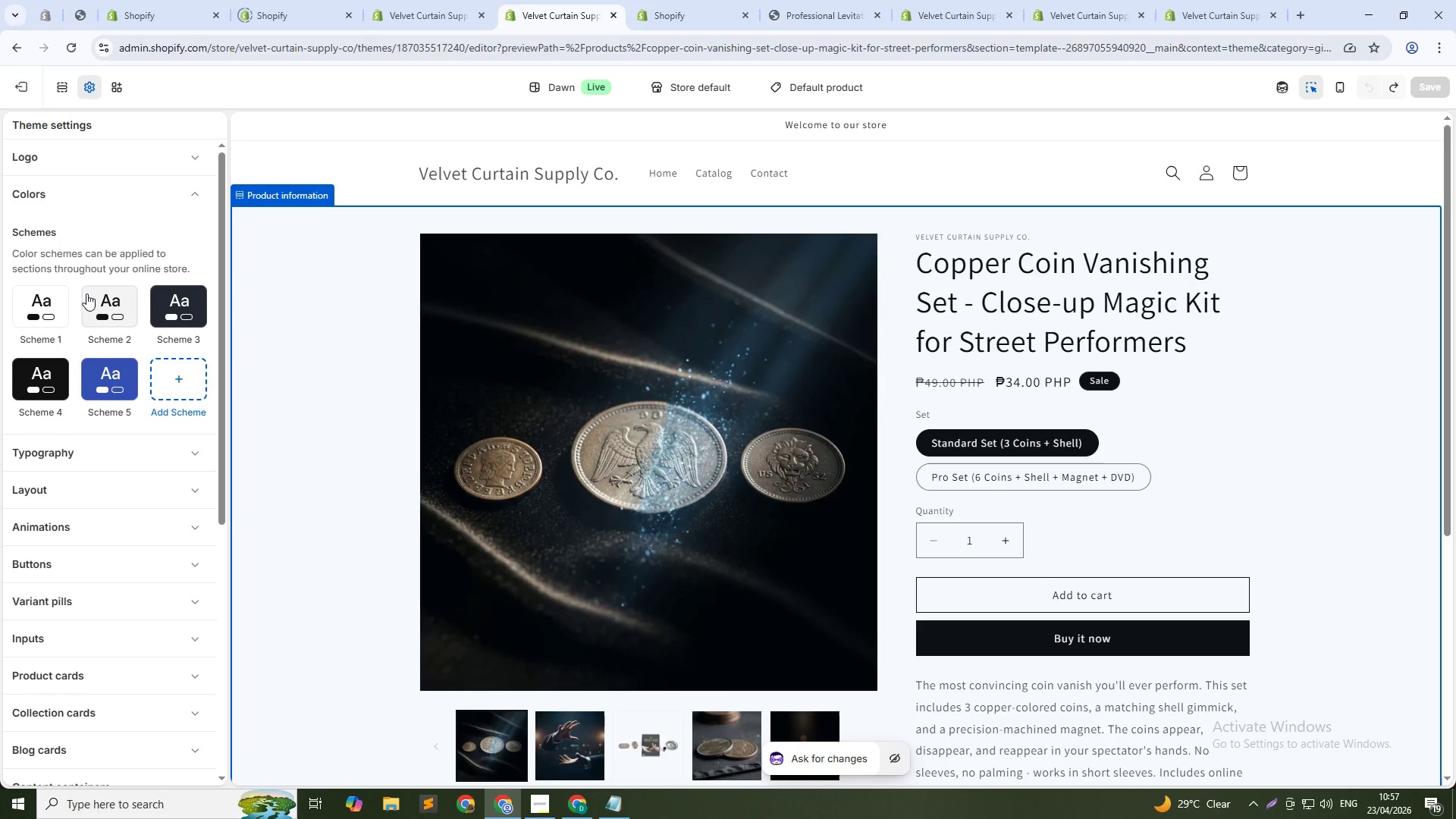 
left_click([56, 92])
 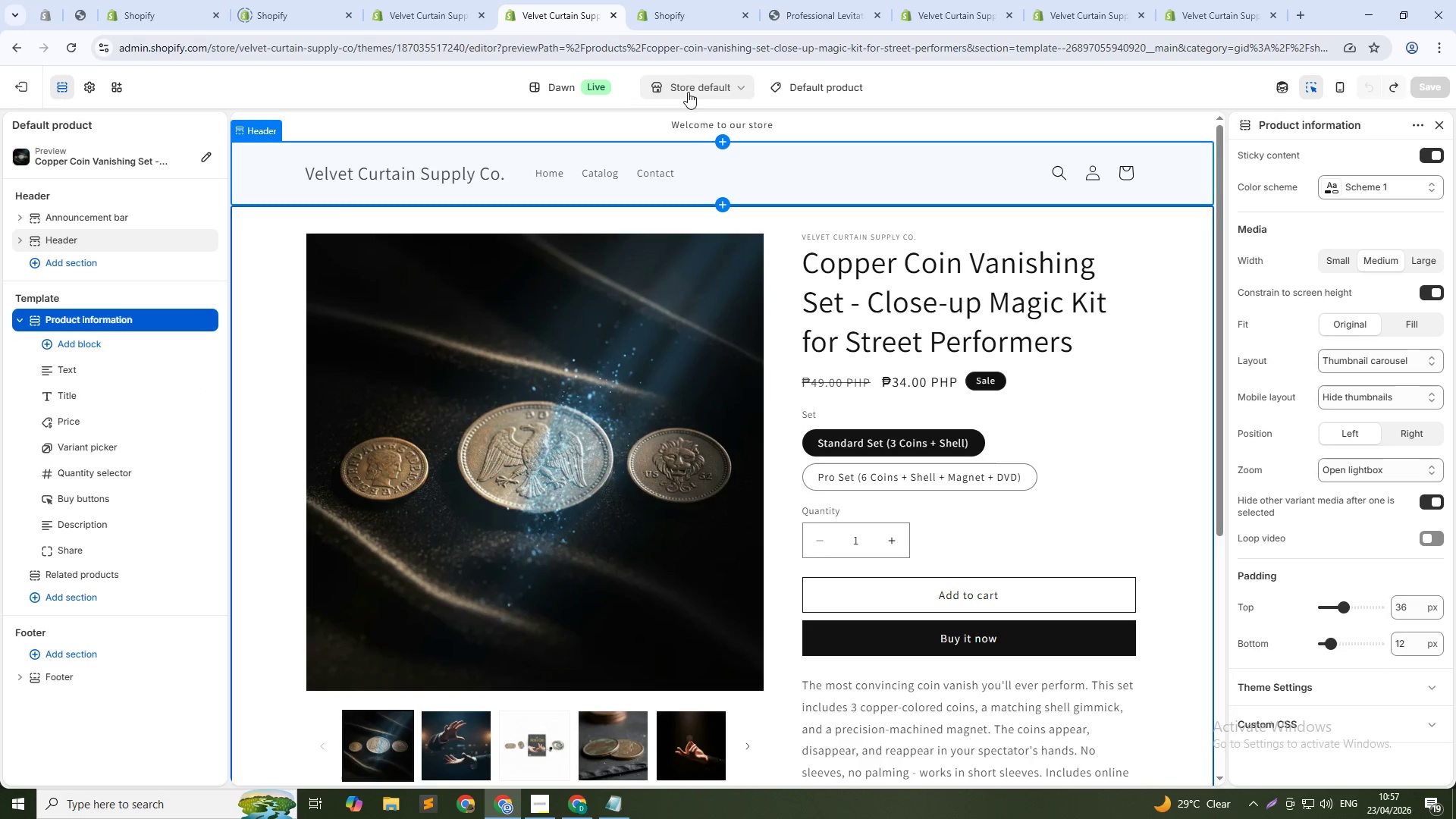 
left_click([100, 237])
 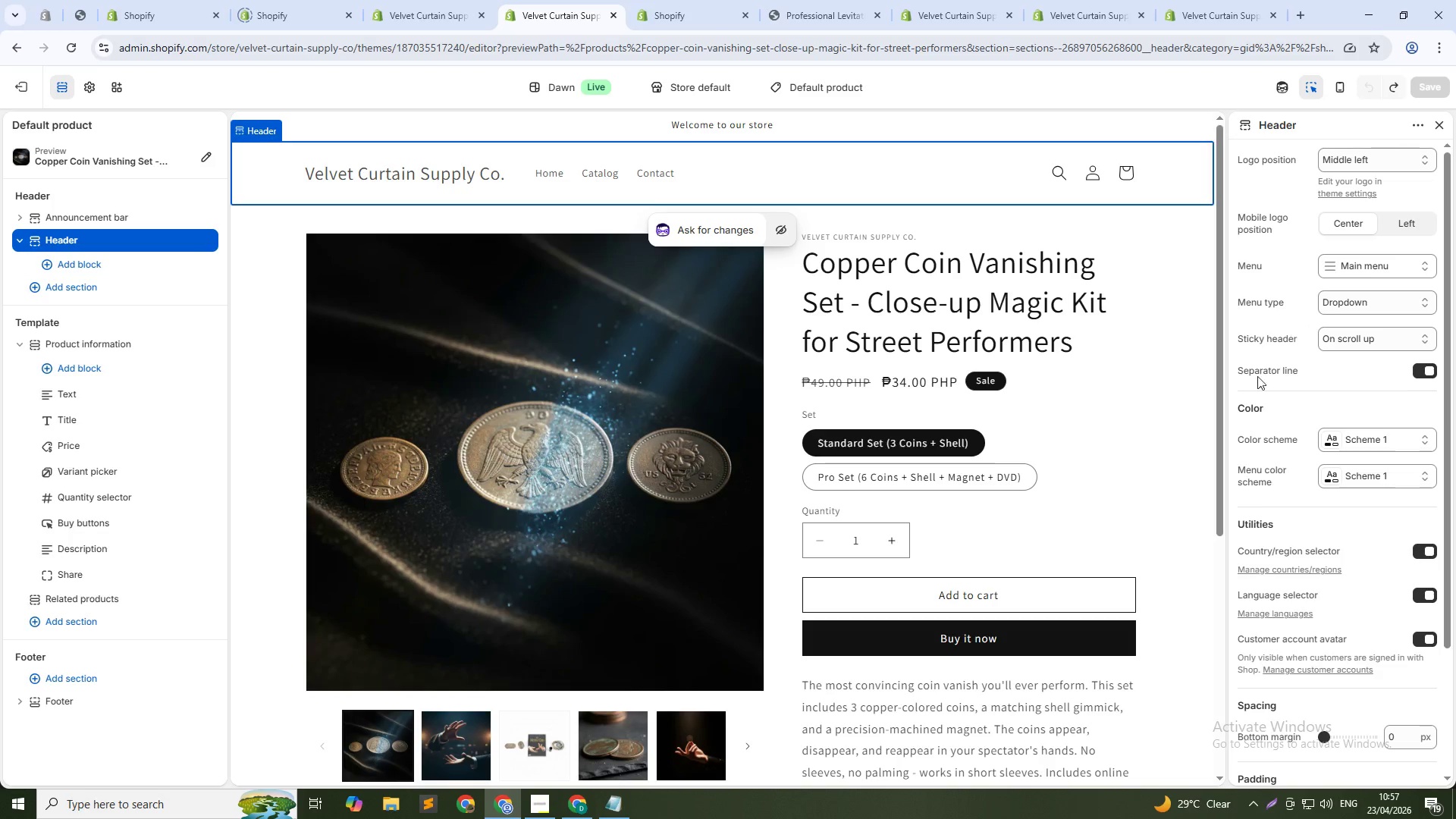 
wait(8.88)
 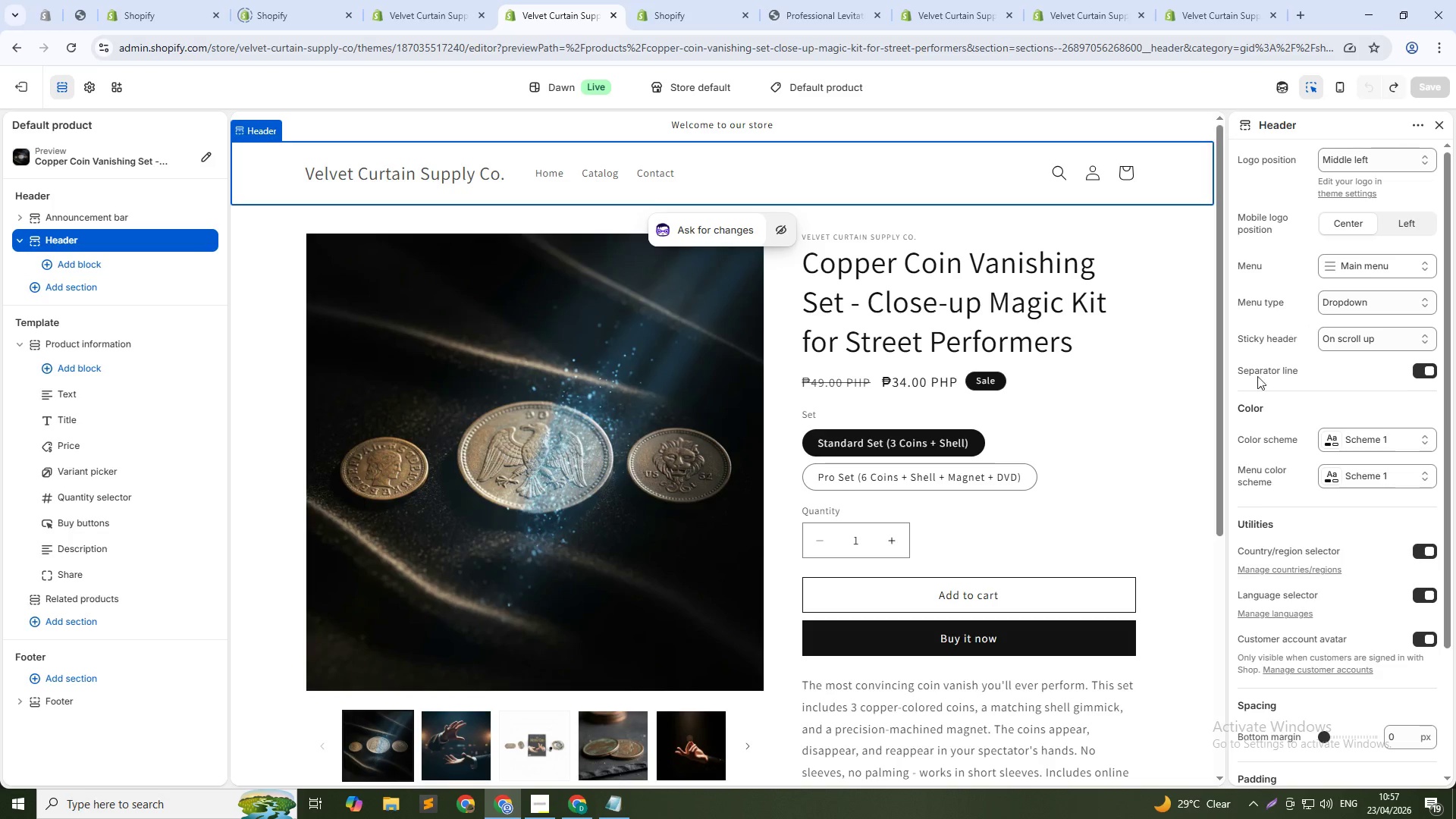 
scroll: coordinate [1276, 627], scroll_direction: down, amount: 6.0
 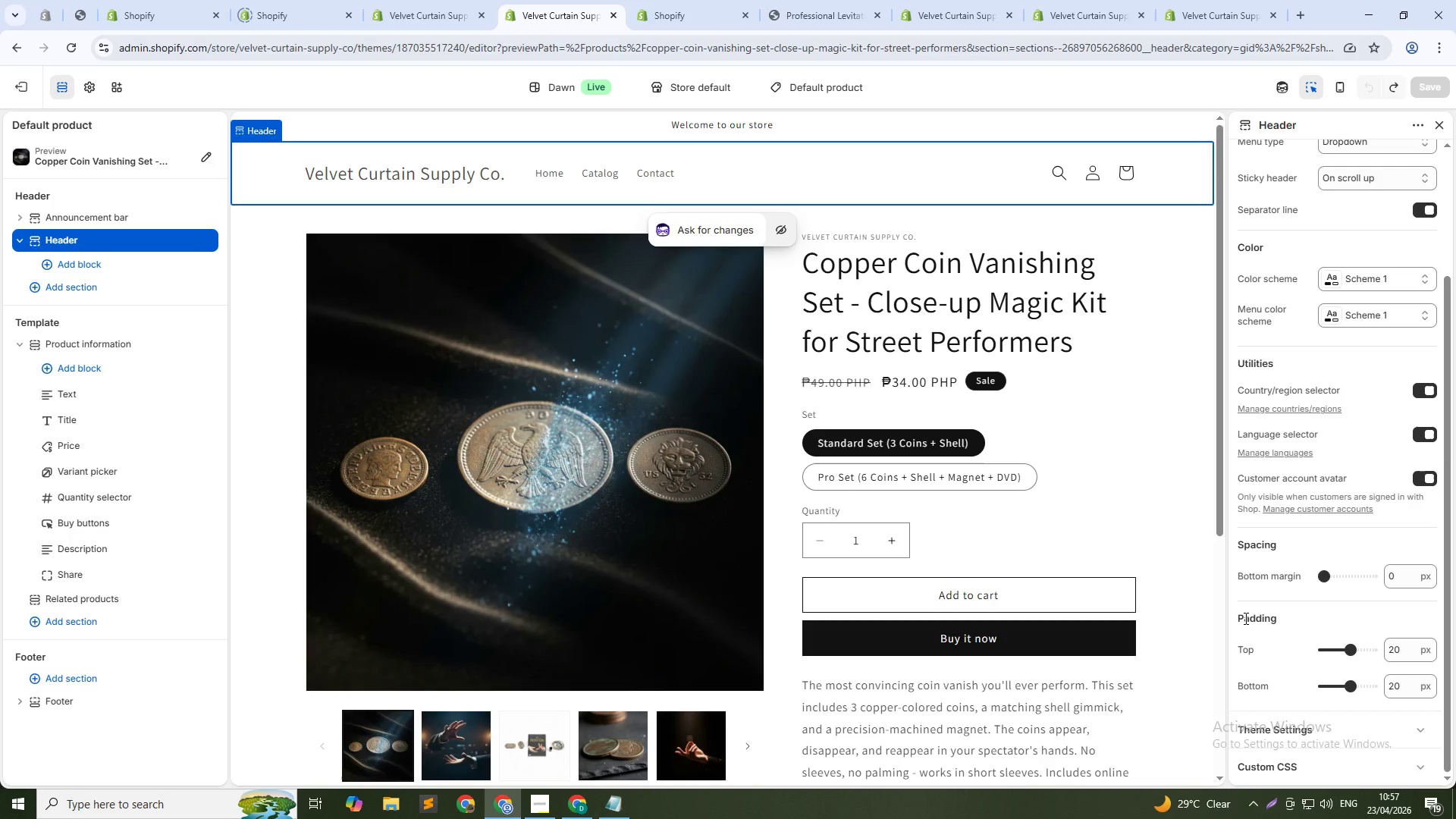 
wait(9.77)
 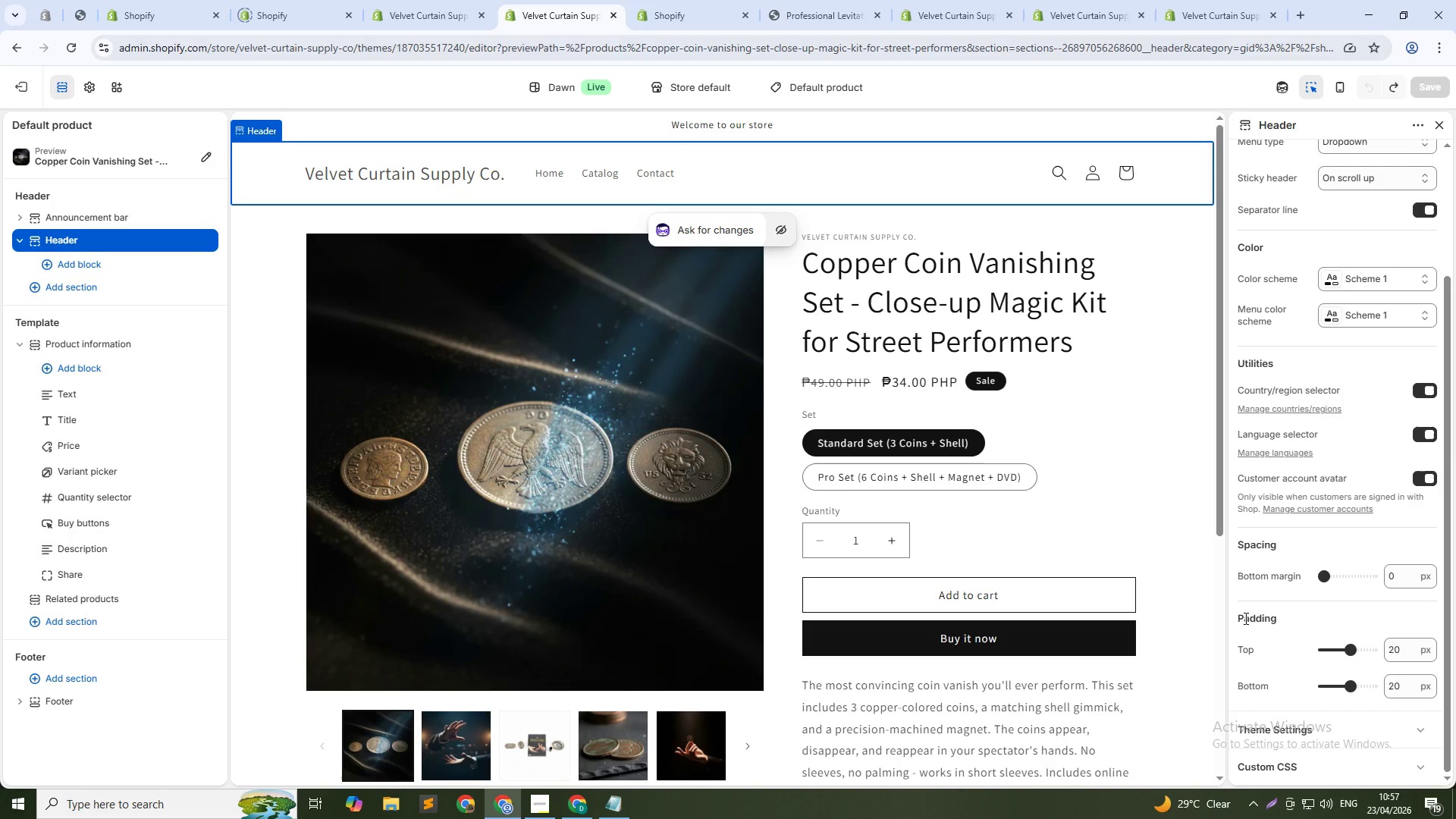 
left_click([96, 93])
 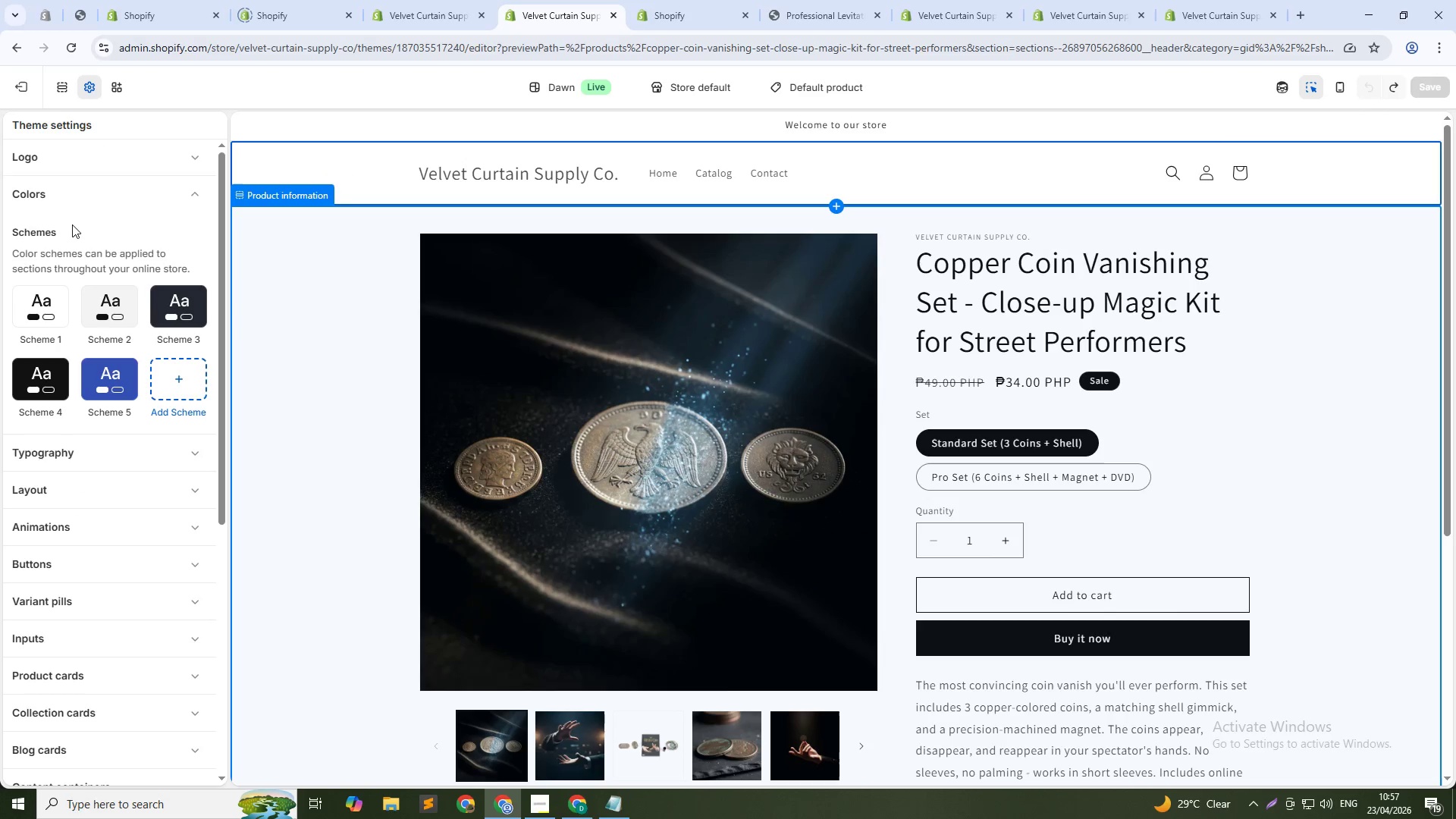 
left_click([199, 196])
 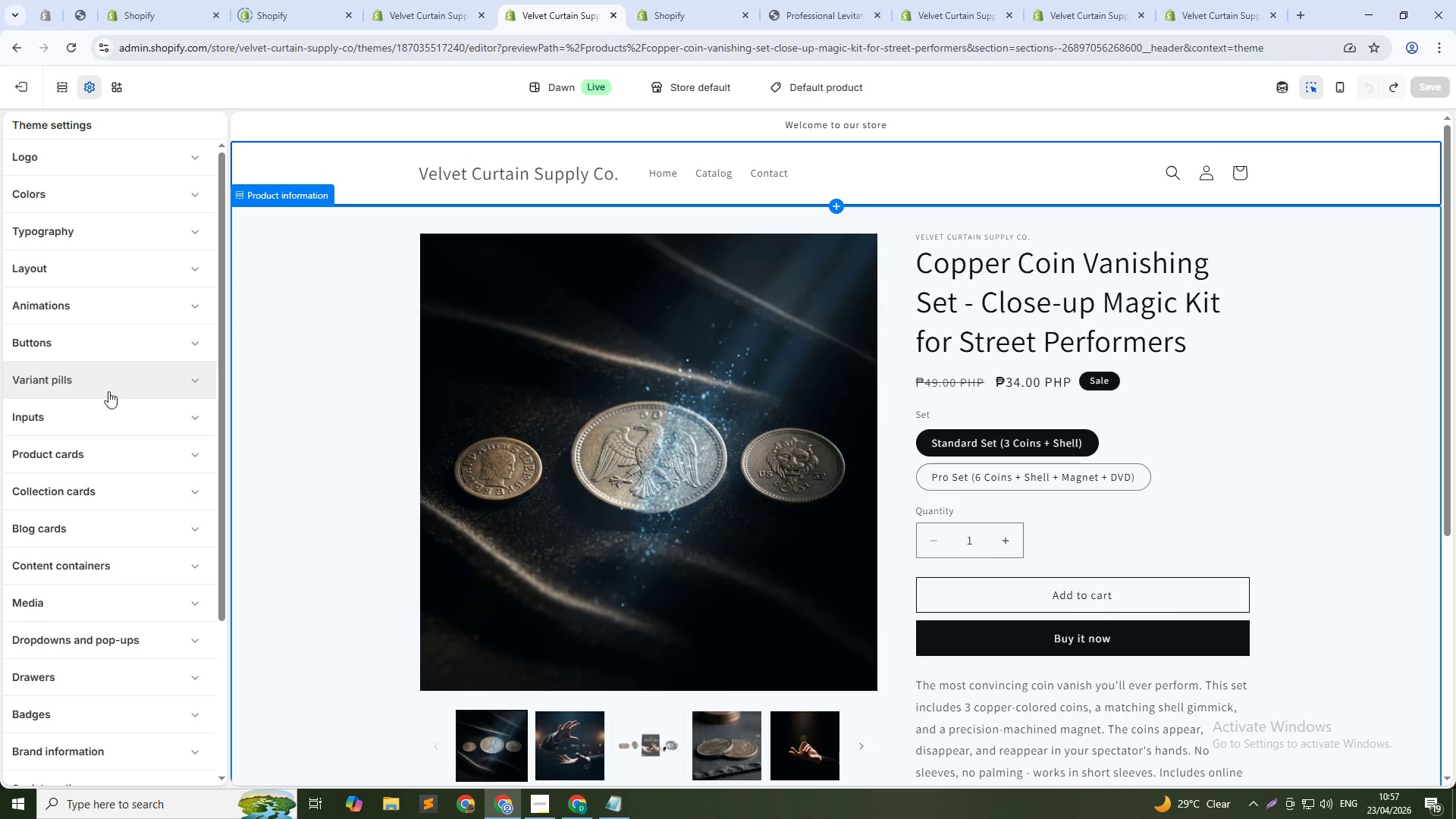 
scroll: coordinate [130, 447], scroll_direction: down, amount: 6.0
 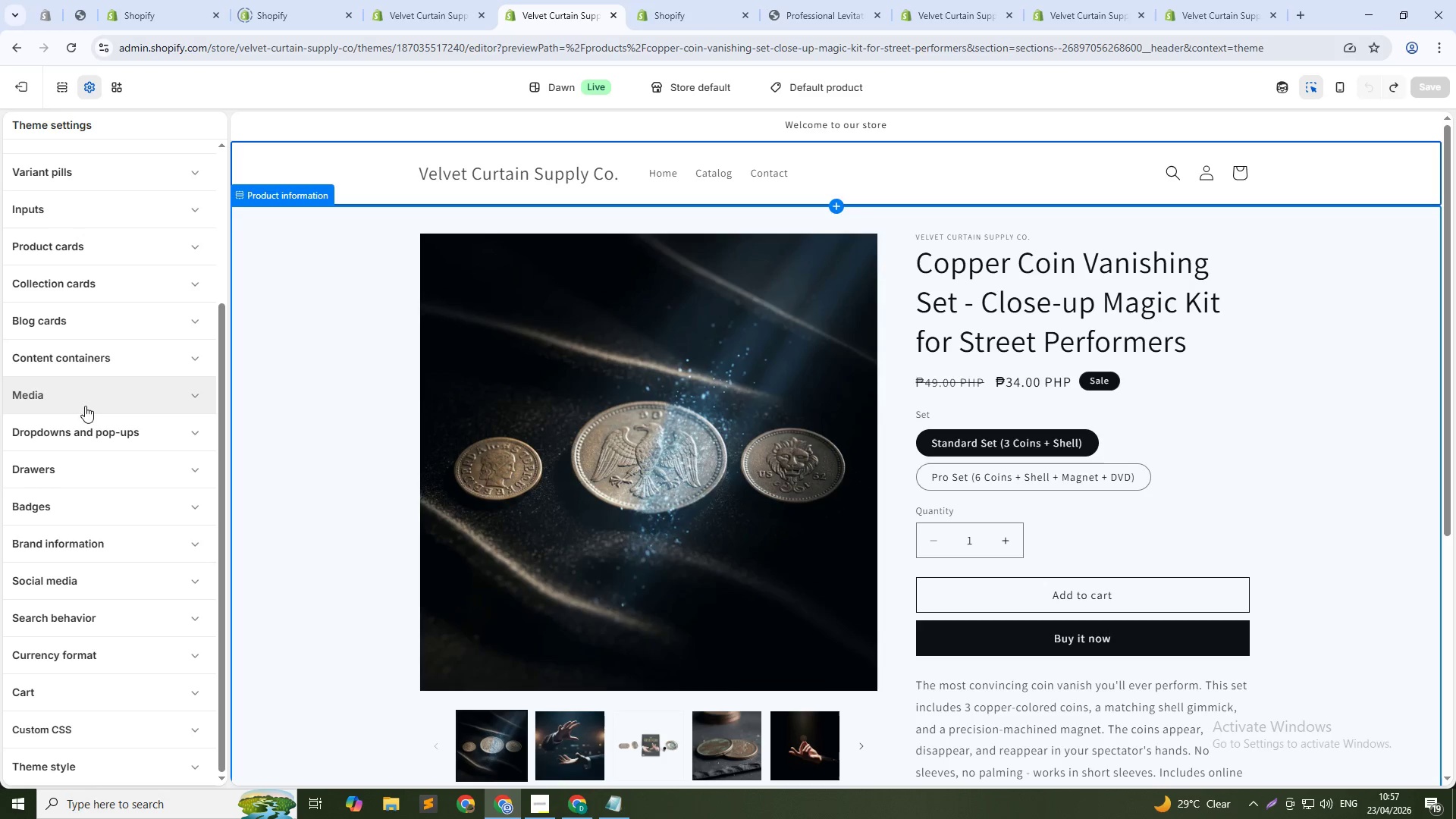 
scroll: coordinate [94, 301], scroll_direction: up, amount: 2.0
 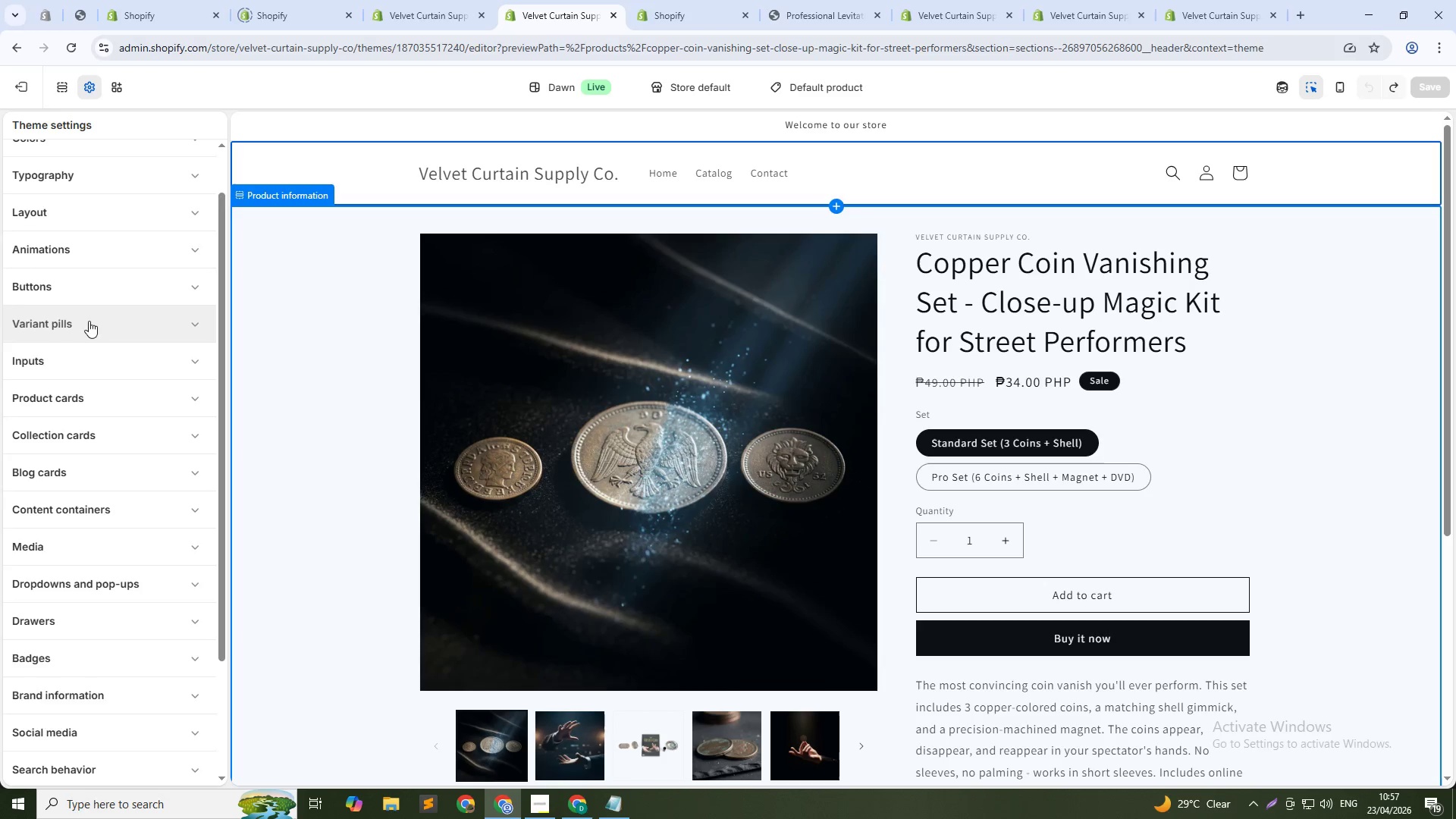 
scroll: coordinate [86, 331], scroll_direction: none, amount: 0.0
 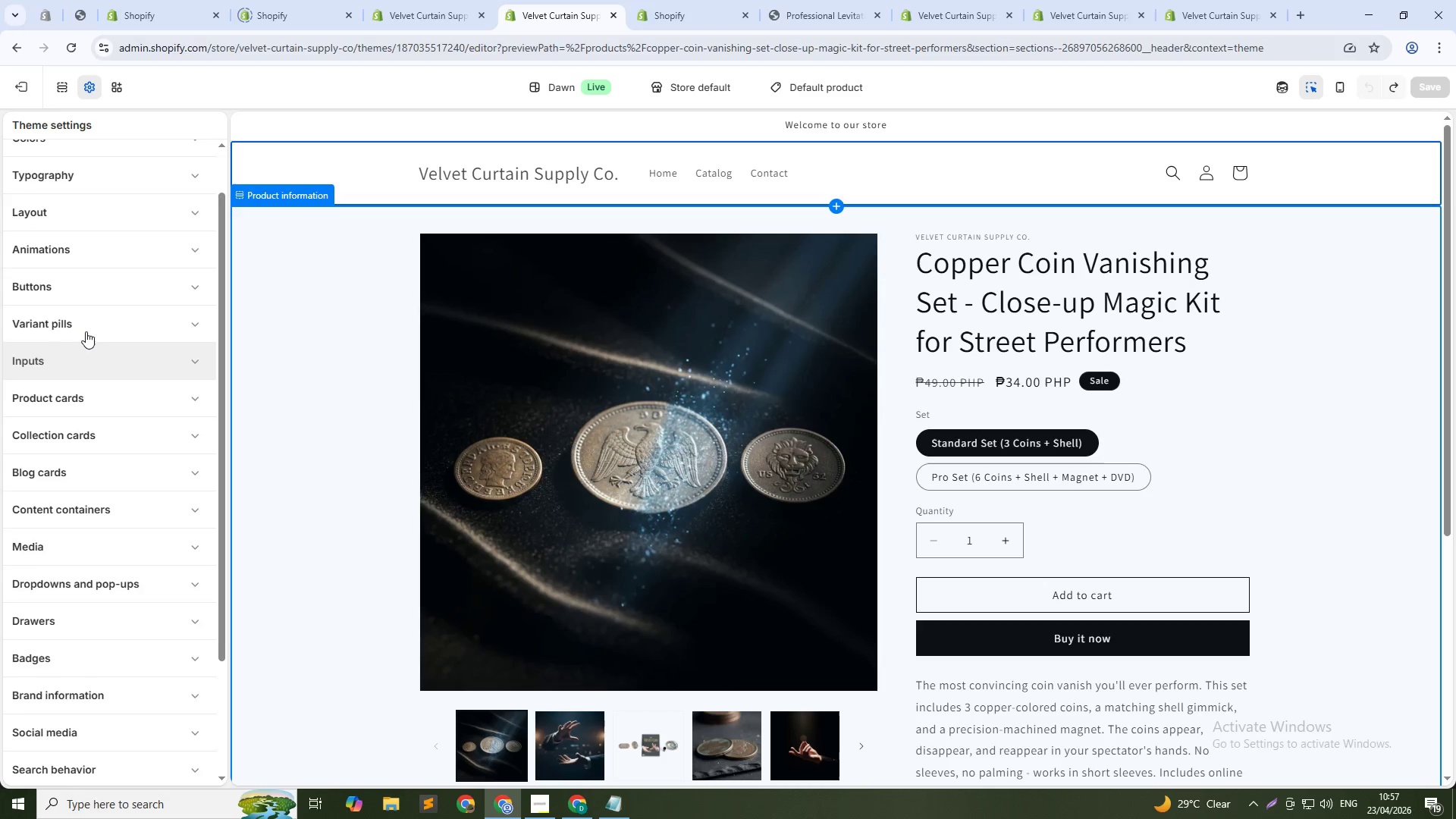 
scroll: coordinate [76, 347], scroll_direction: up, amount: 5.0
 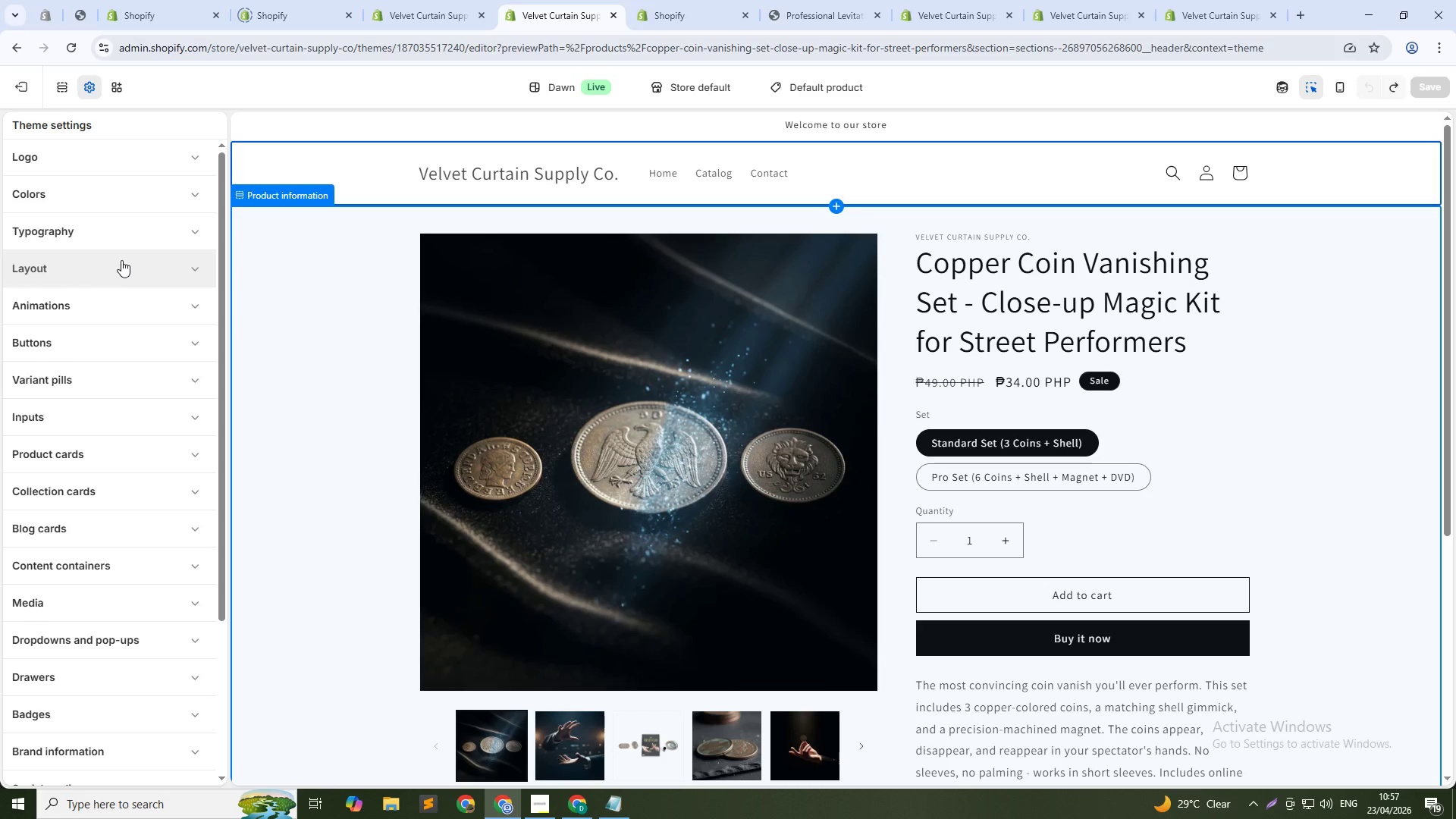 
wait(12.9)
 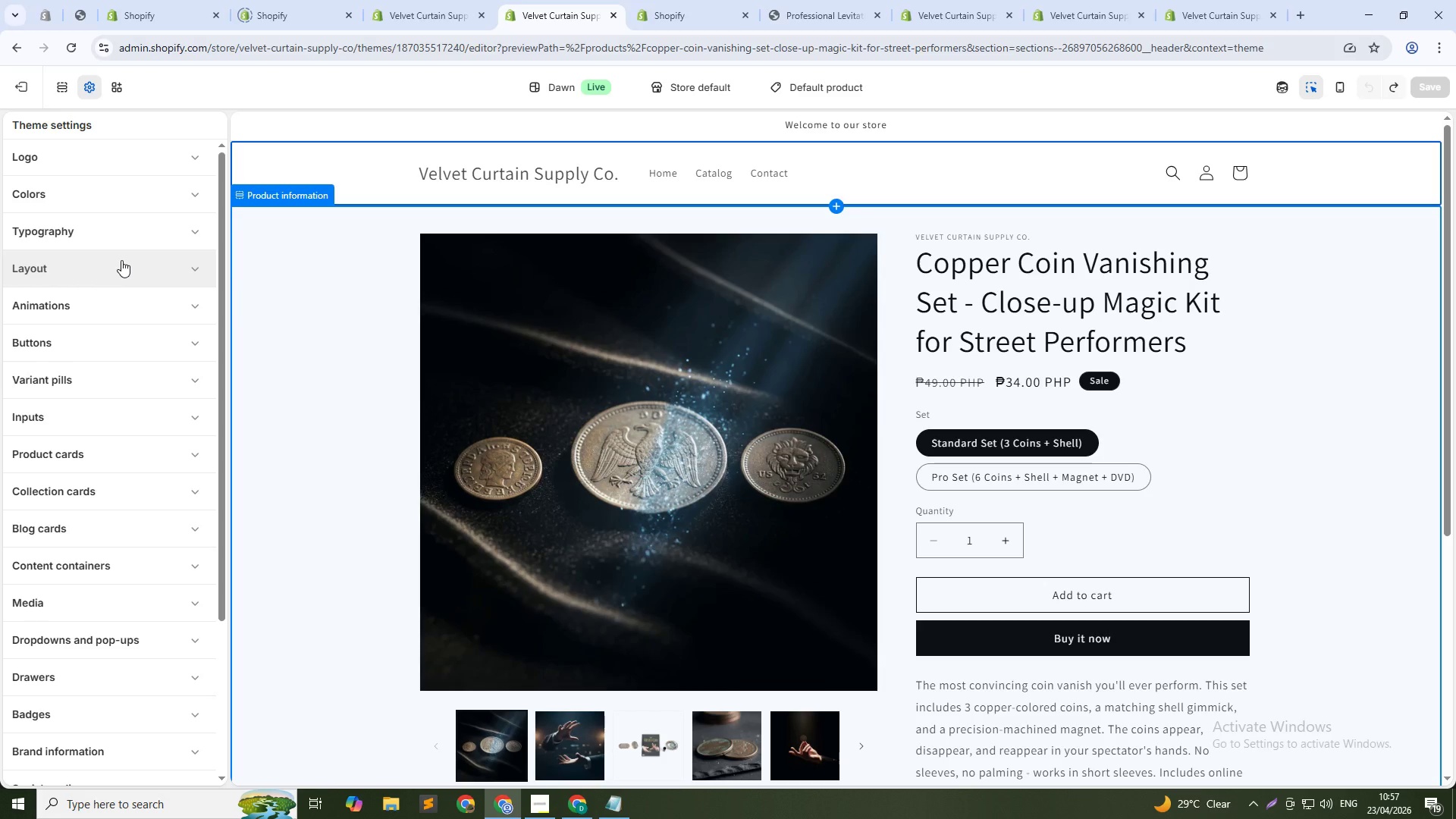 
left_click([58, 154])
 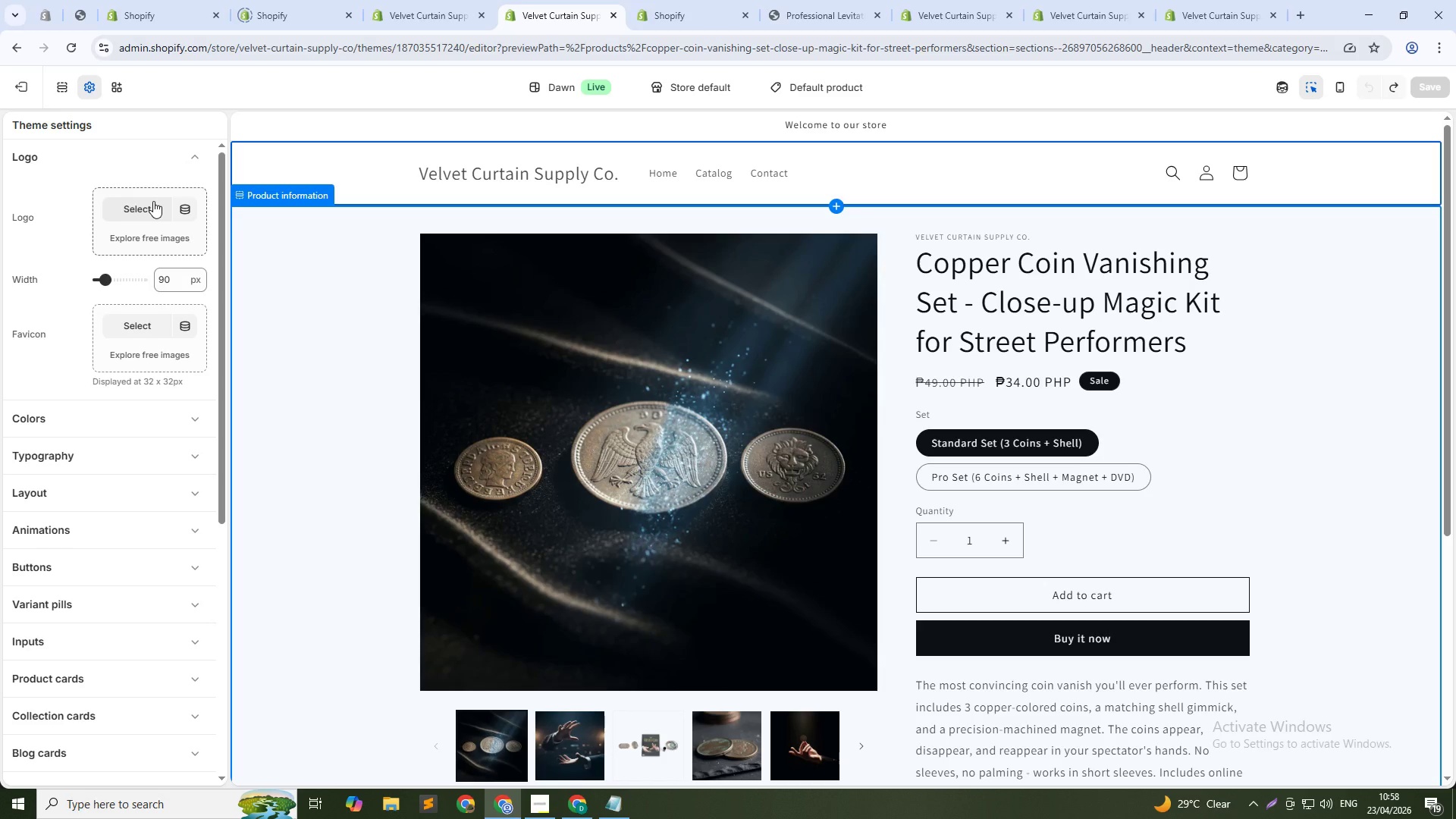 
left_click([129, 209])
 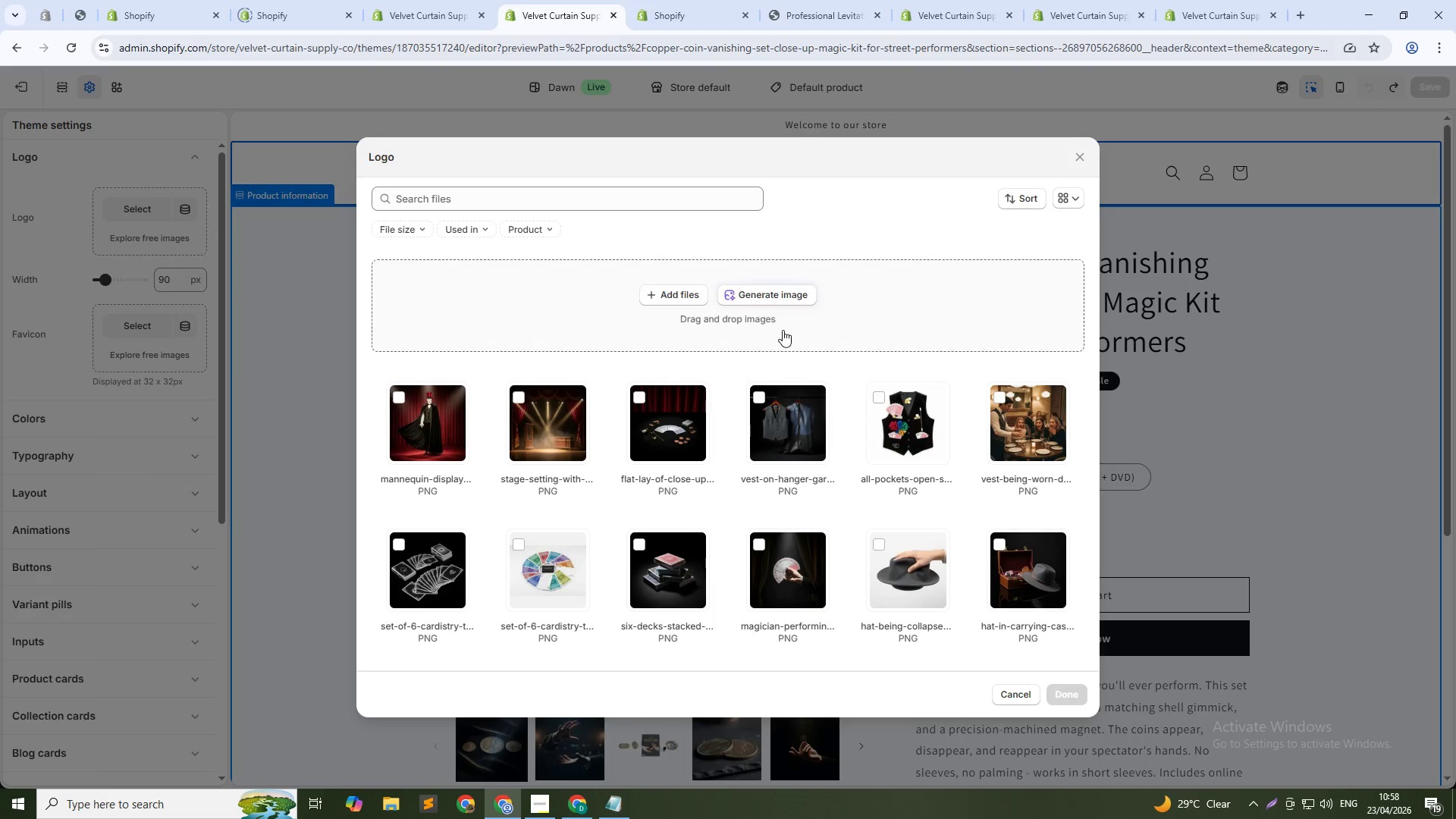 
left_click([786, 300])
 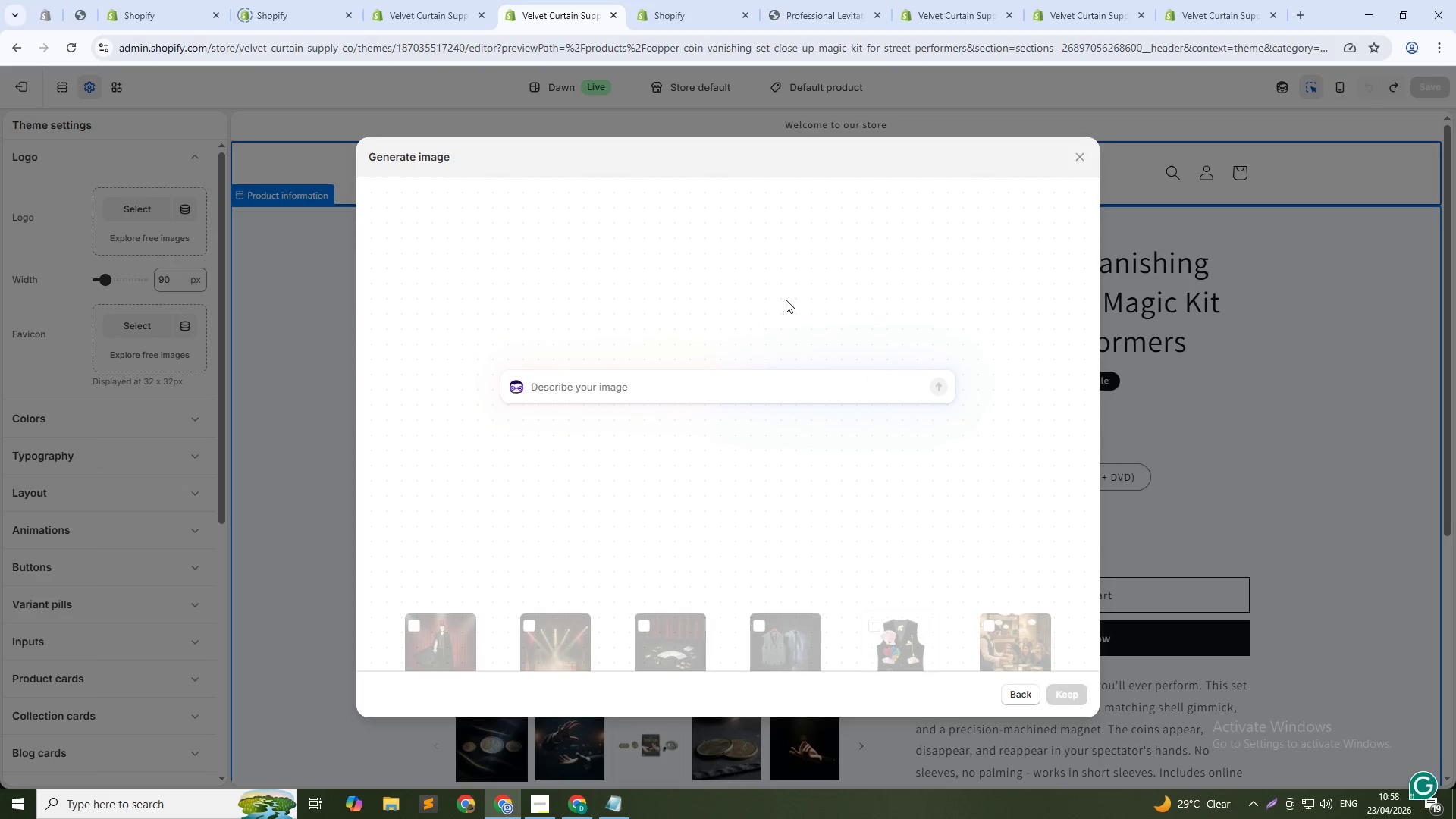 
type(Fol)
key(Backspace)
key(Backspace)
key(Backspace)
type(GOld)
key(Backspace)
key(Backspace)
key(Backspace)
type(old tetxt)
key(Backspace)
key(Backspace)
key(Backspace)
type(xt "")
 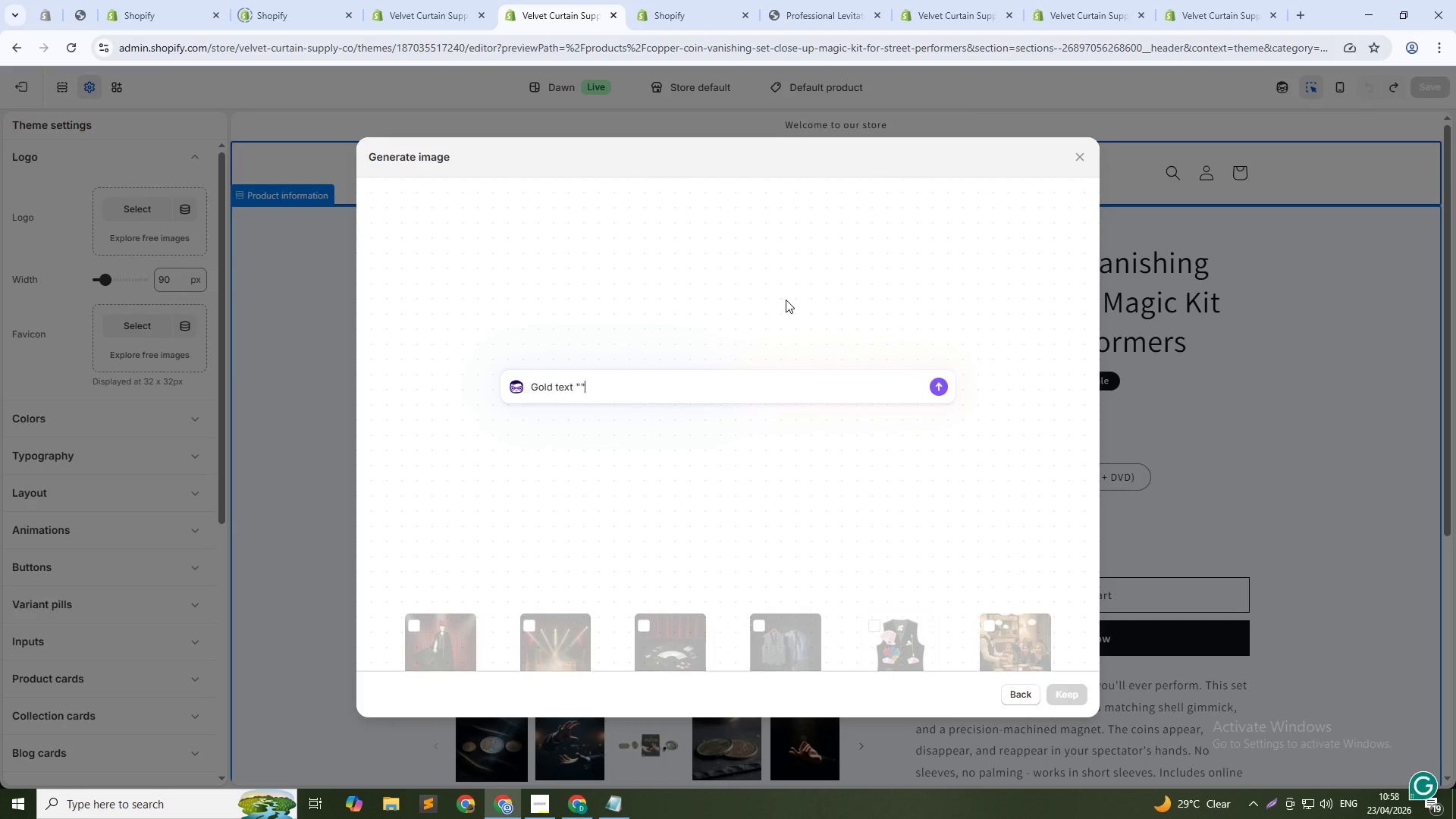 
 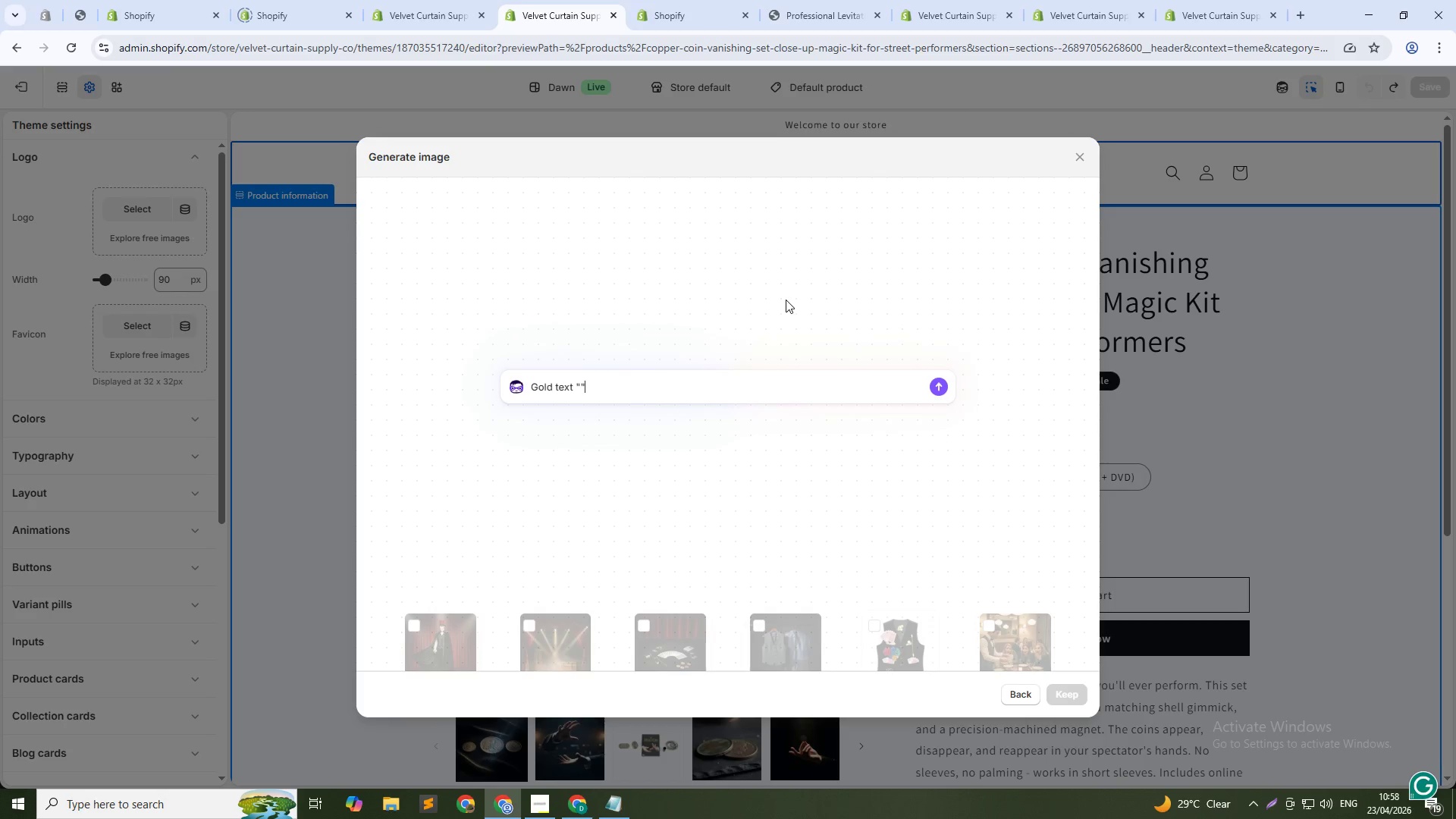 
key(ArrowLeft)
 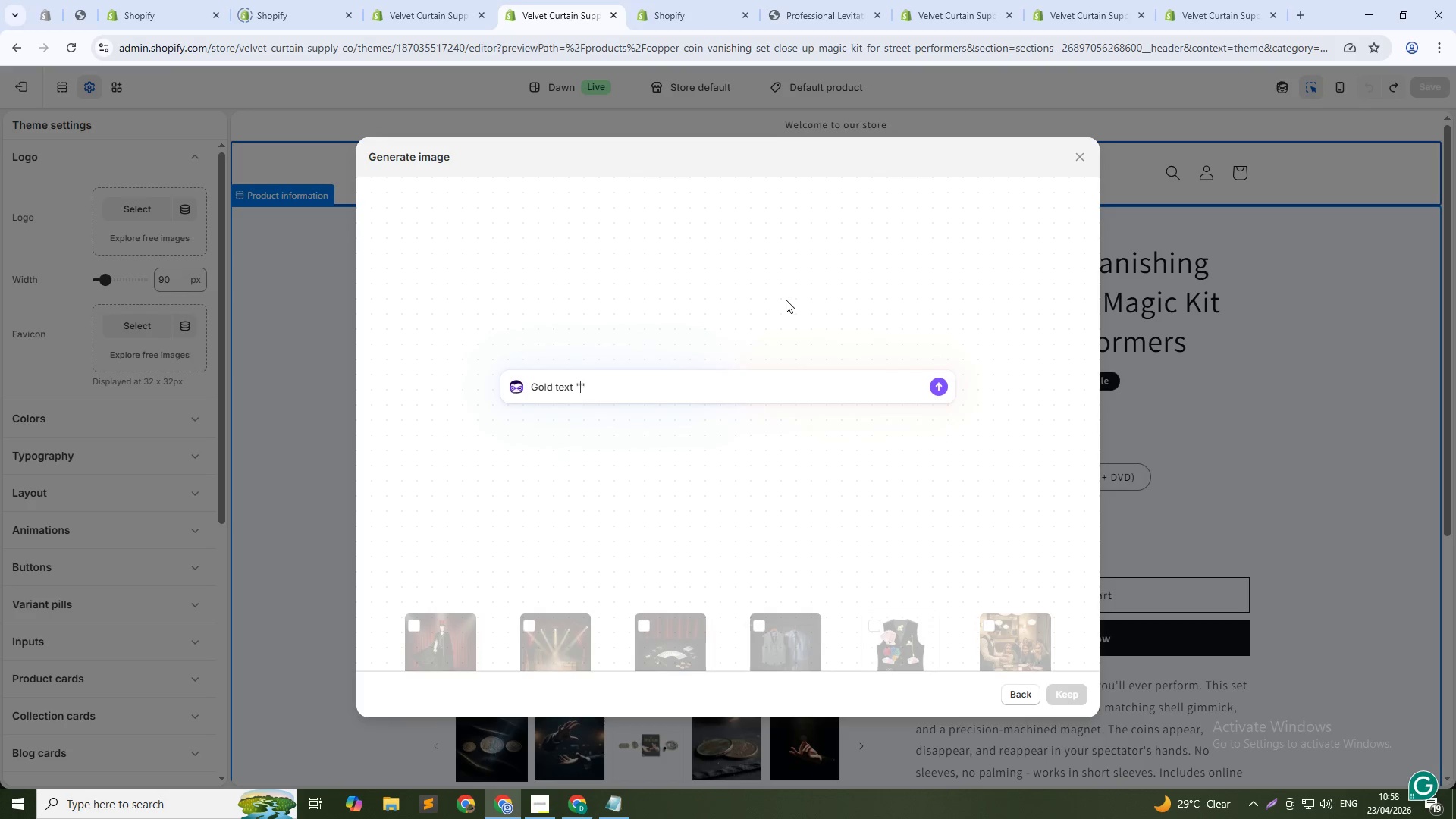 
type(The Velvet Curtain Supply Co.)
 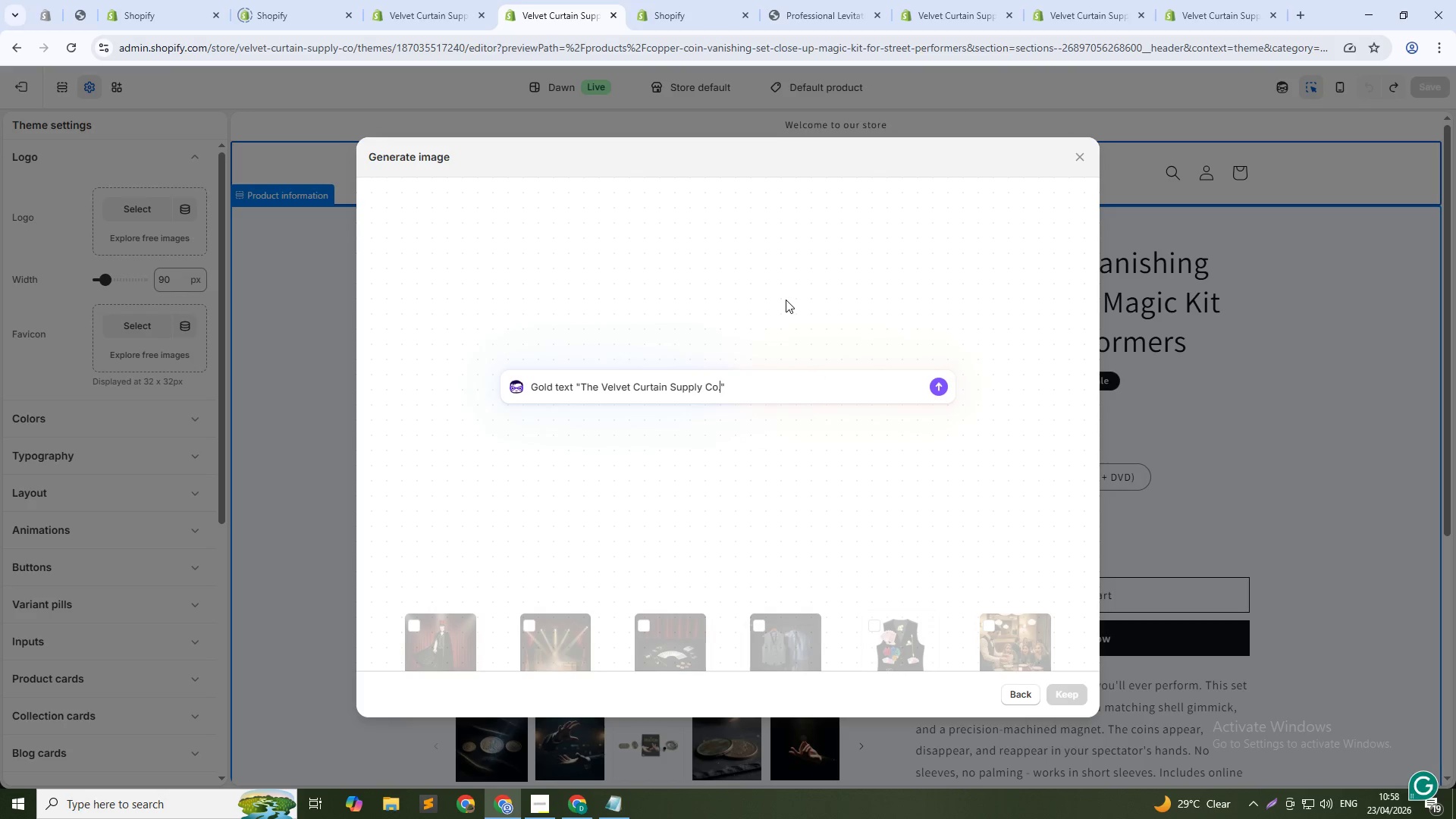 
key(ArrowDown)
 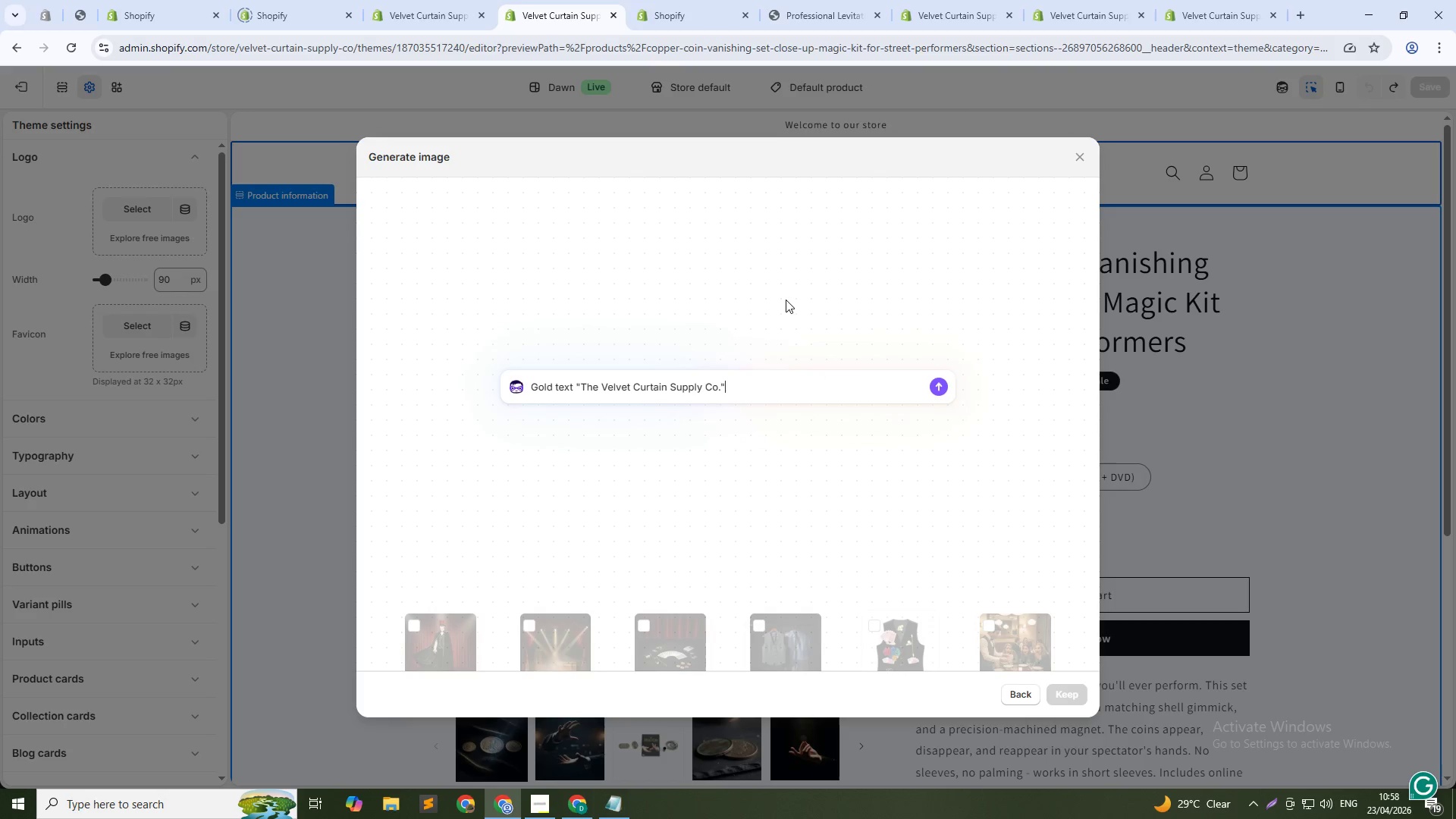 
type( in elegant serif font, on transparent backgorund. Small)
 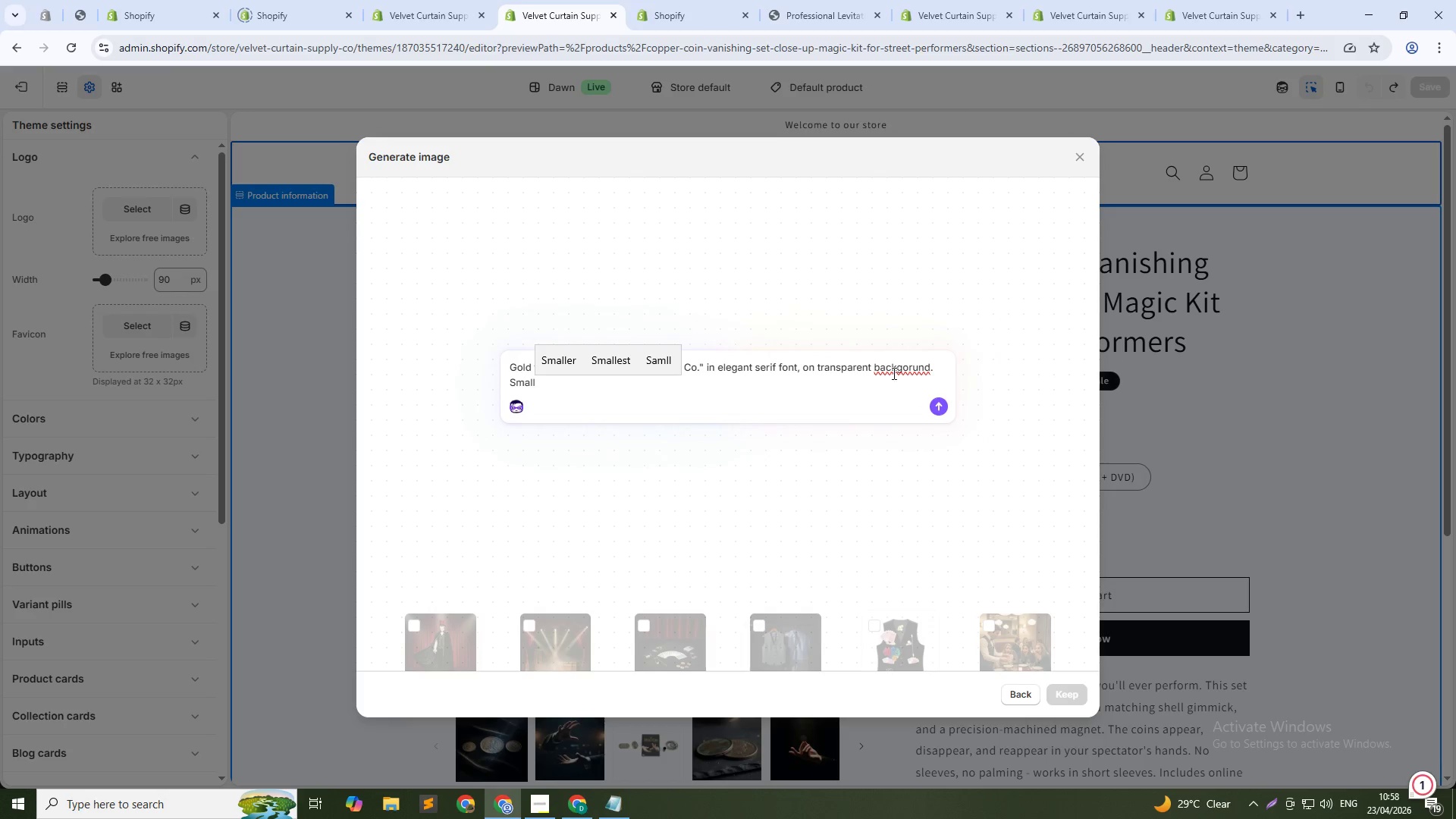 
left_click([911, 366])
 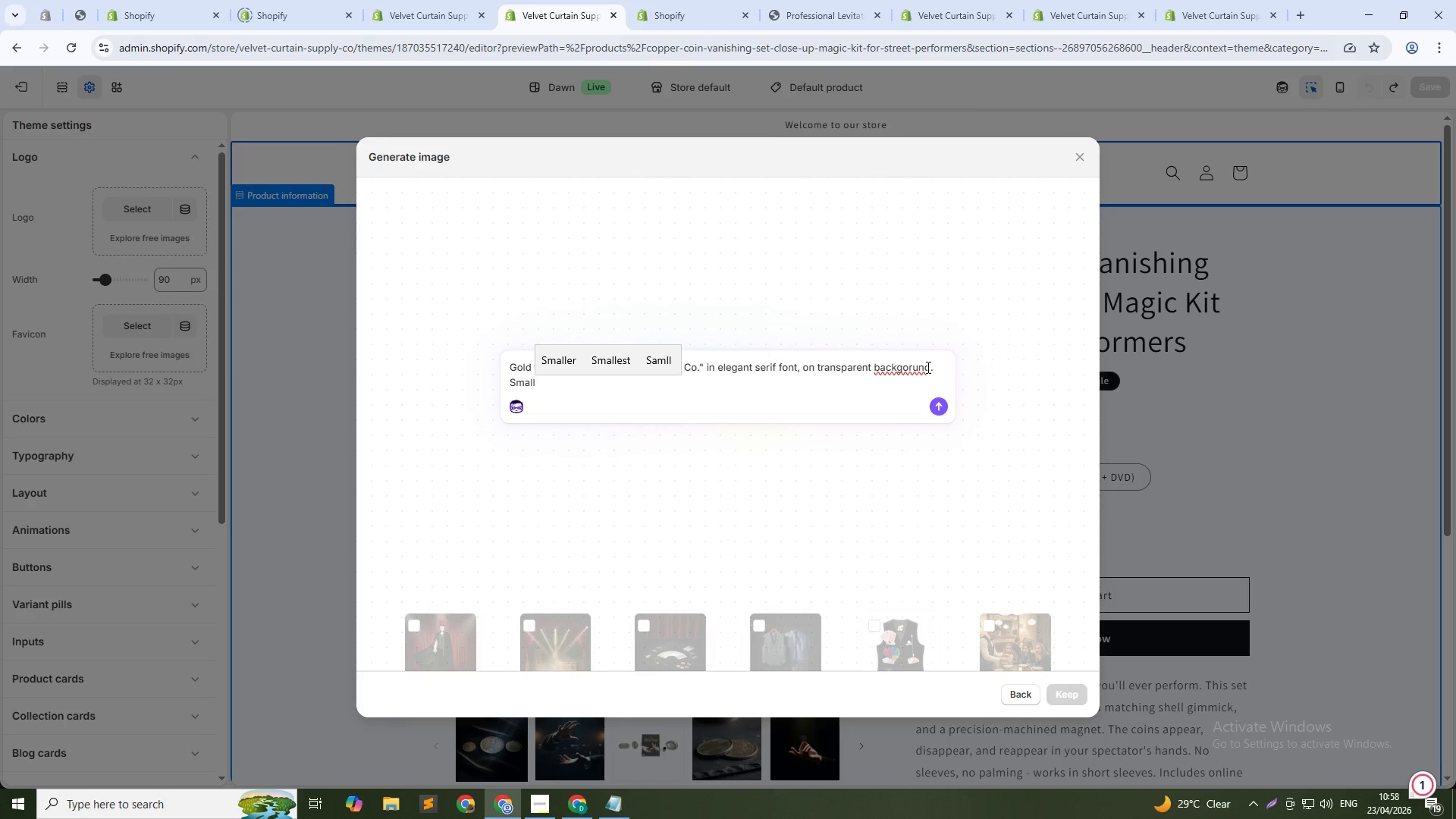 
key(Backspace)
key(Backspace)
type(ro)
 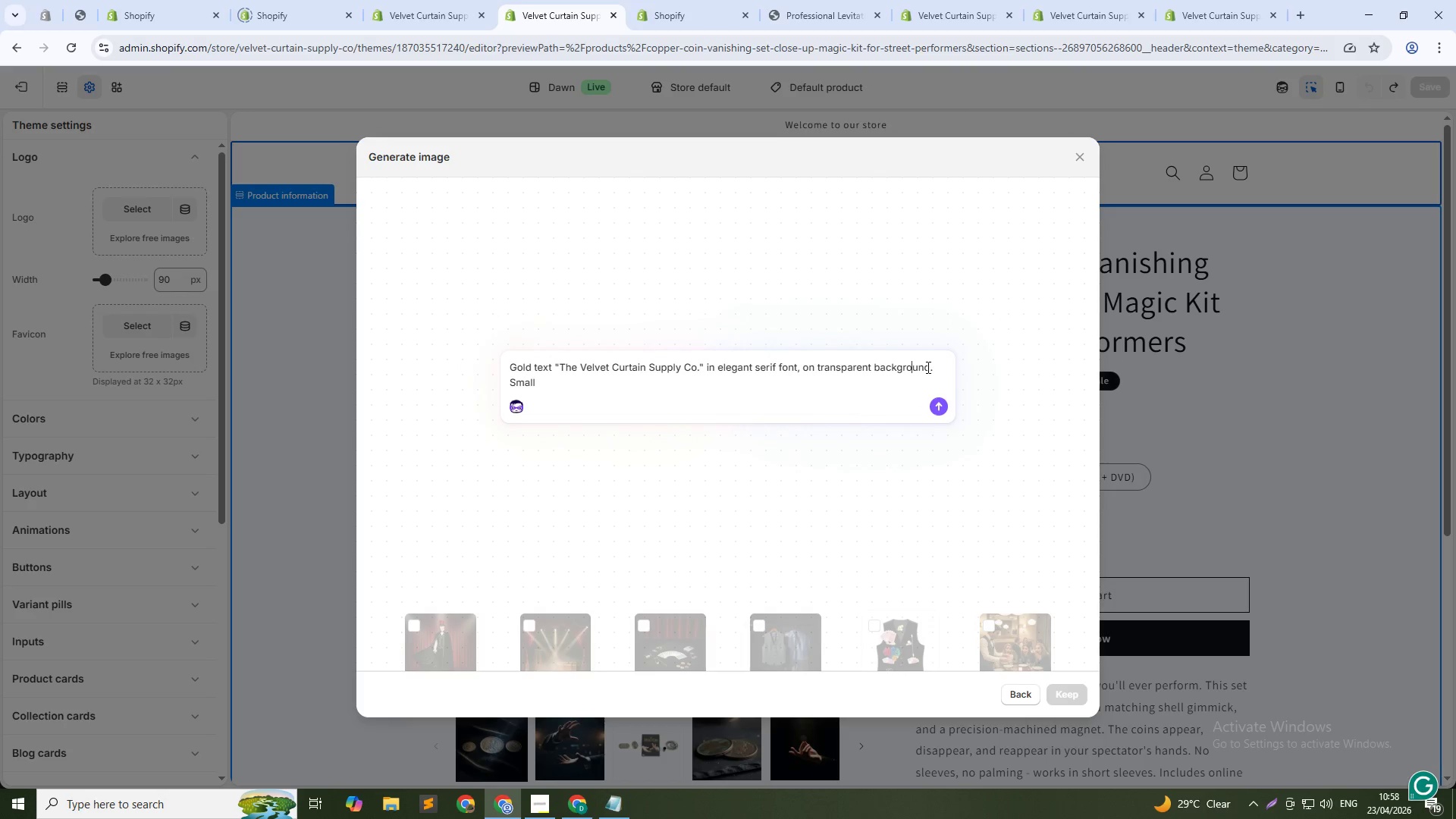 
key(ArrowDown)
 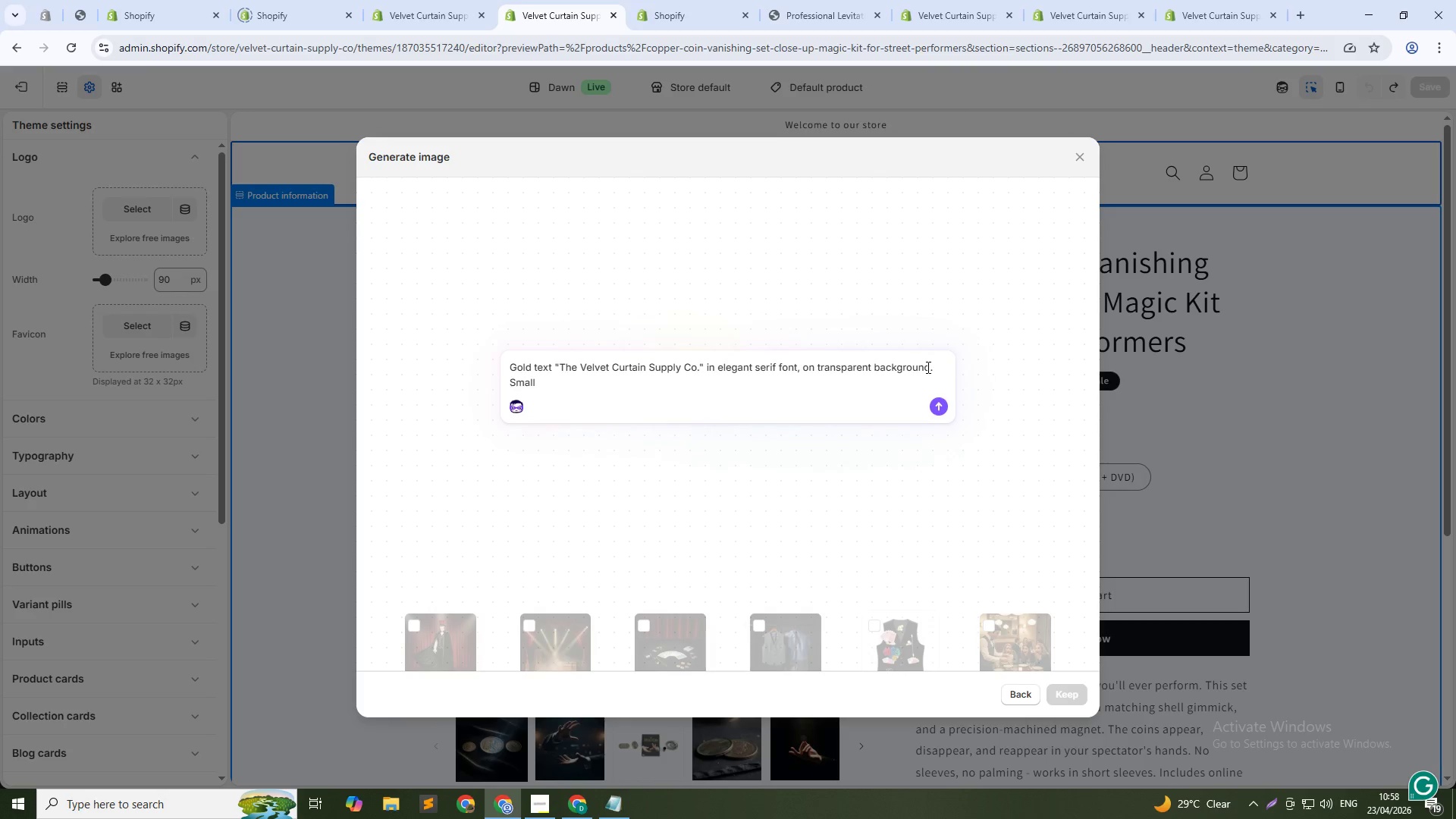 
type( theatrical curtain icon between "")
 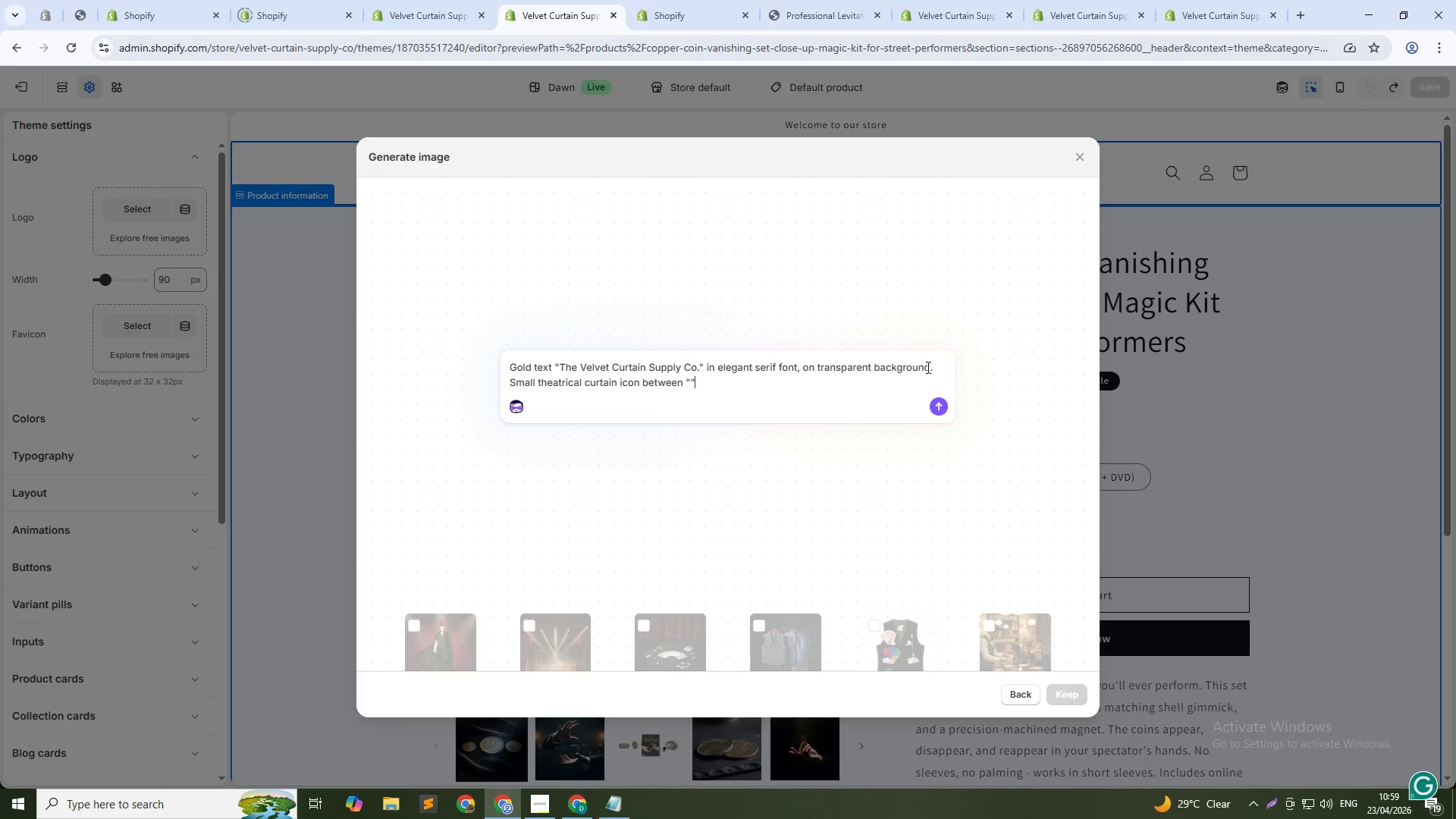 
 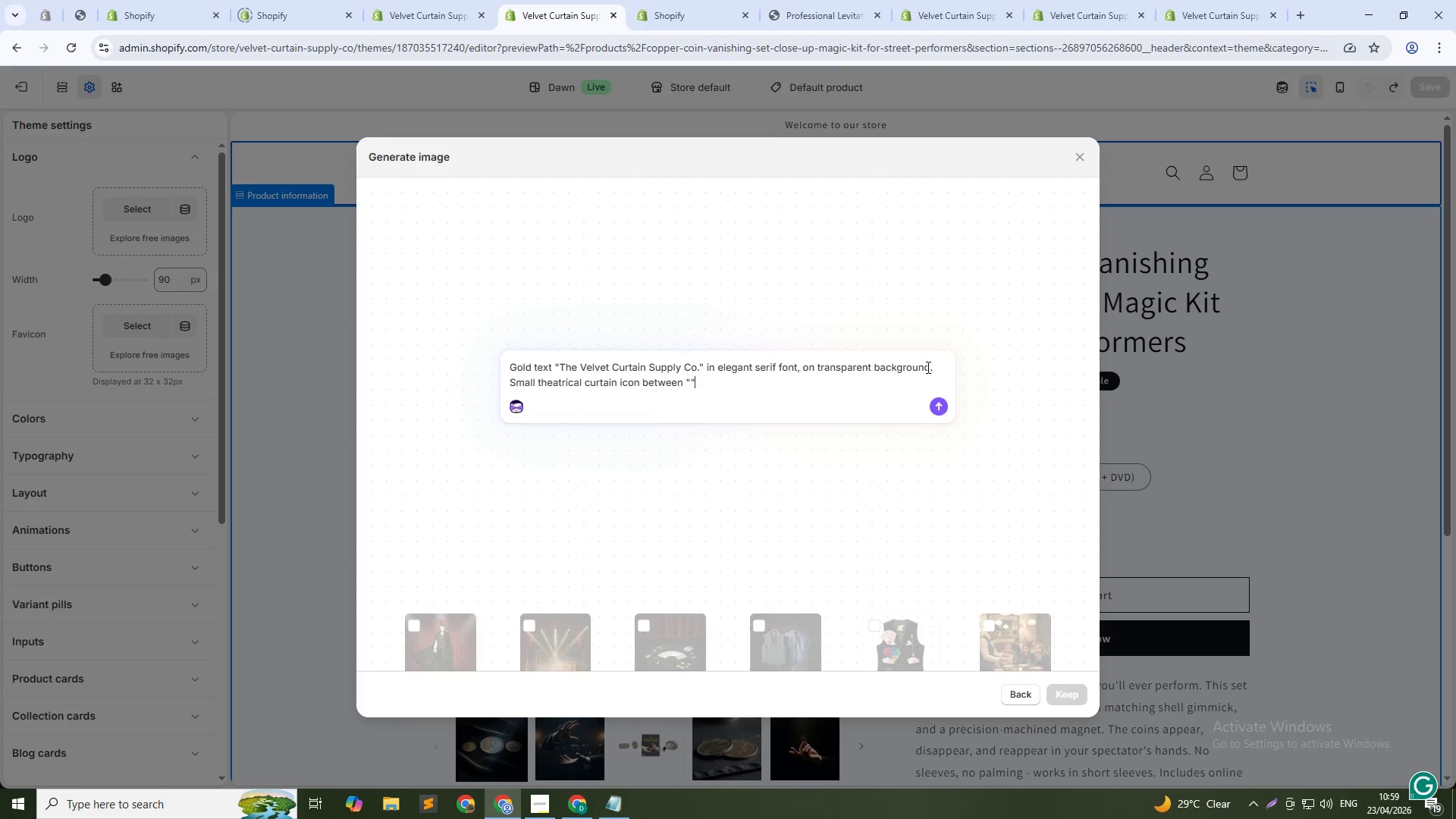 
key(ArrowLeft)
 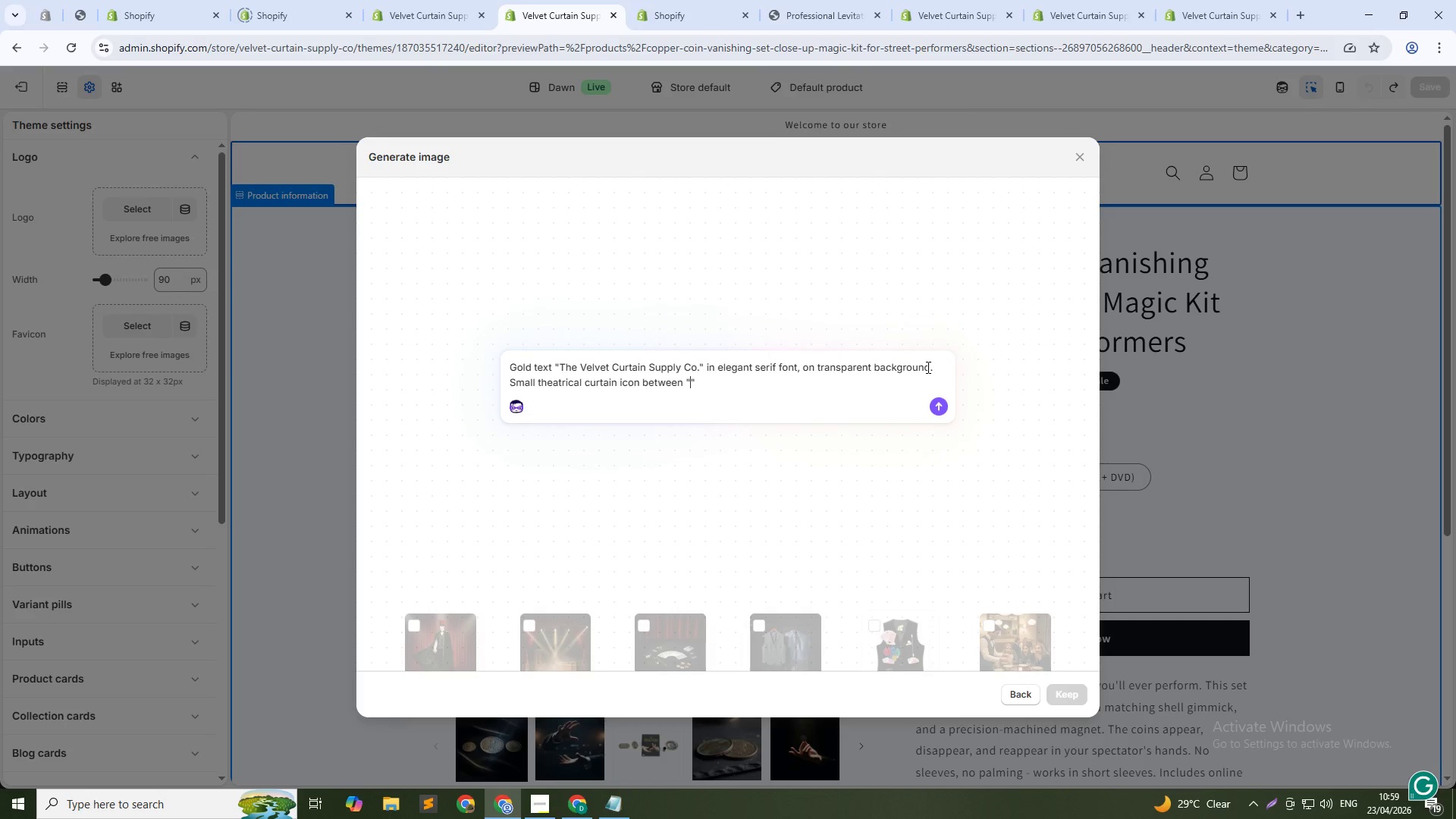 
type(The )
key(Backspace)
 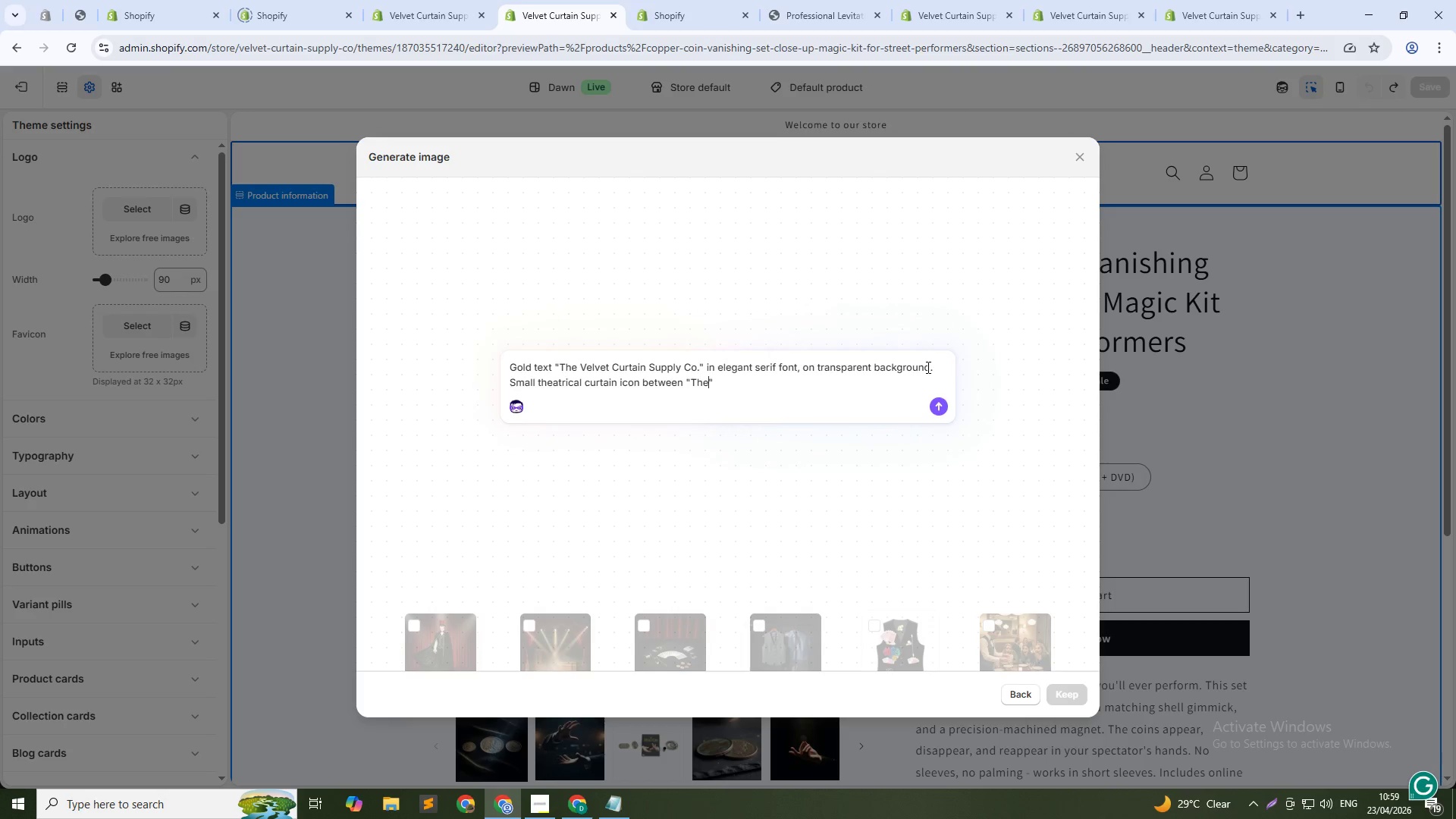 
key(ArrowDown)
 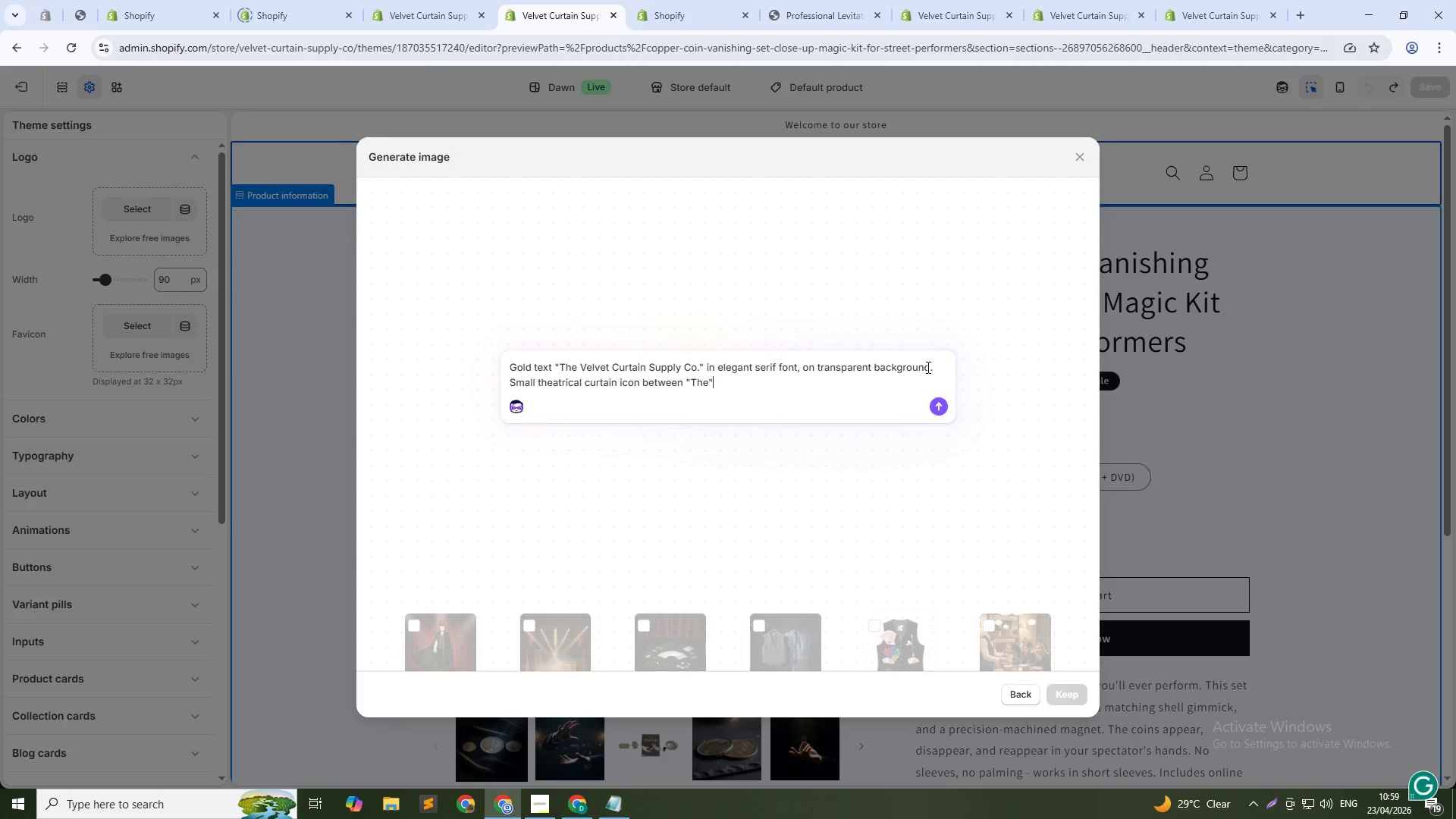 
type( and "")
 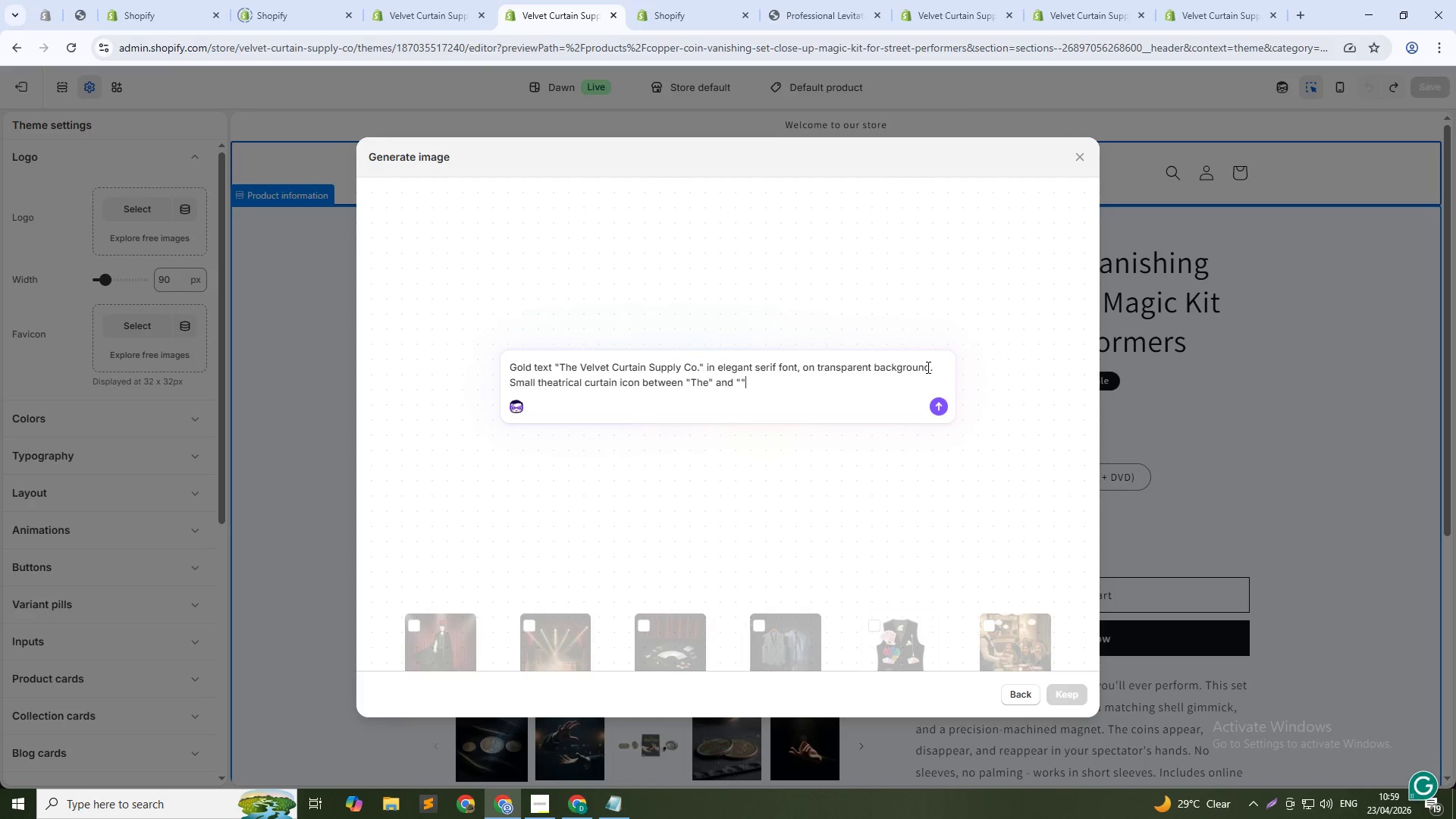 
 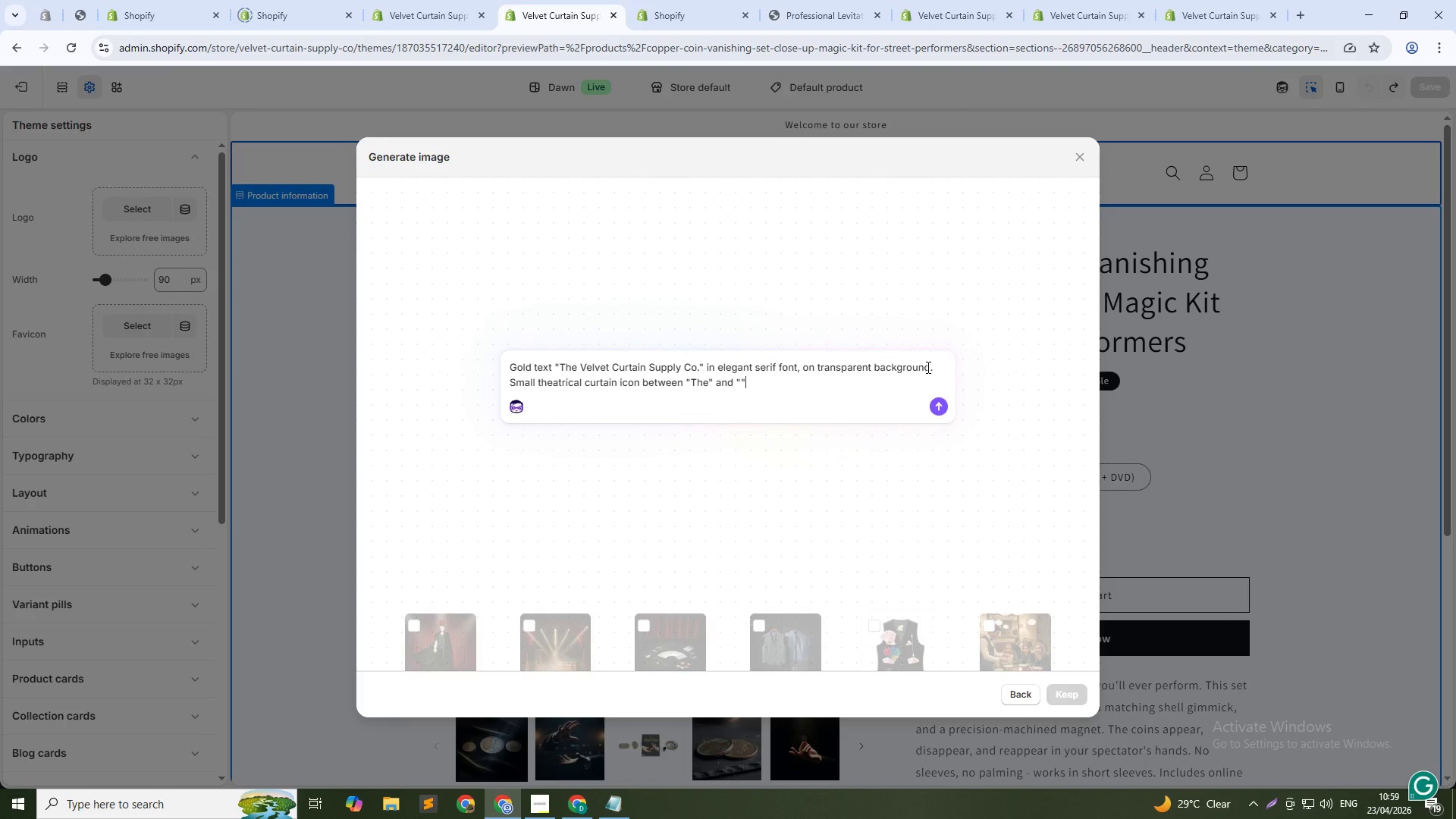 
key(ArrowLeft)
 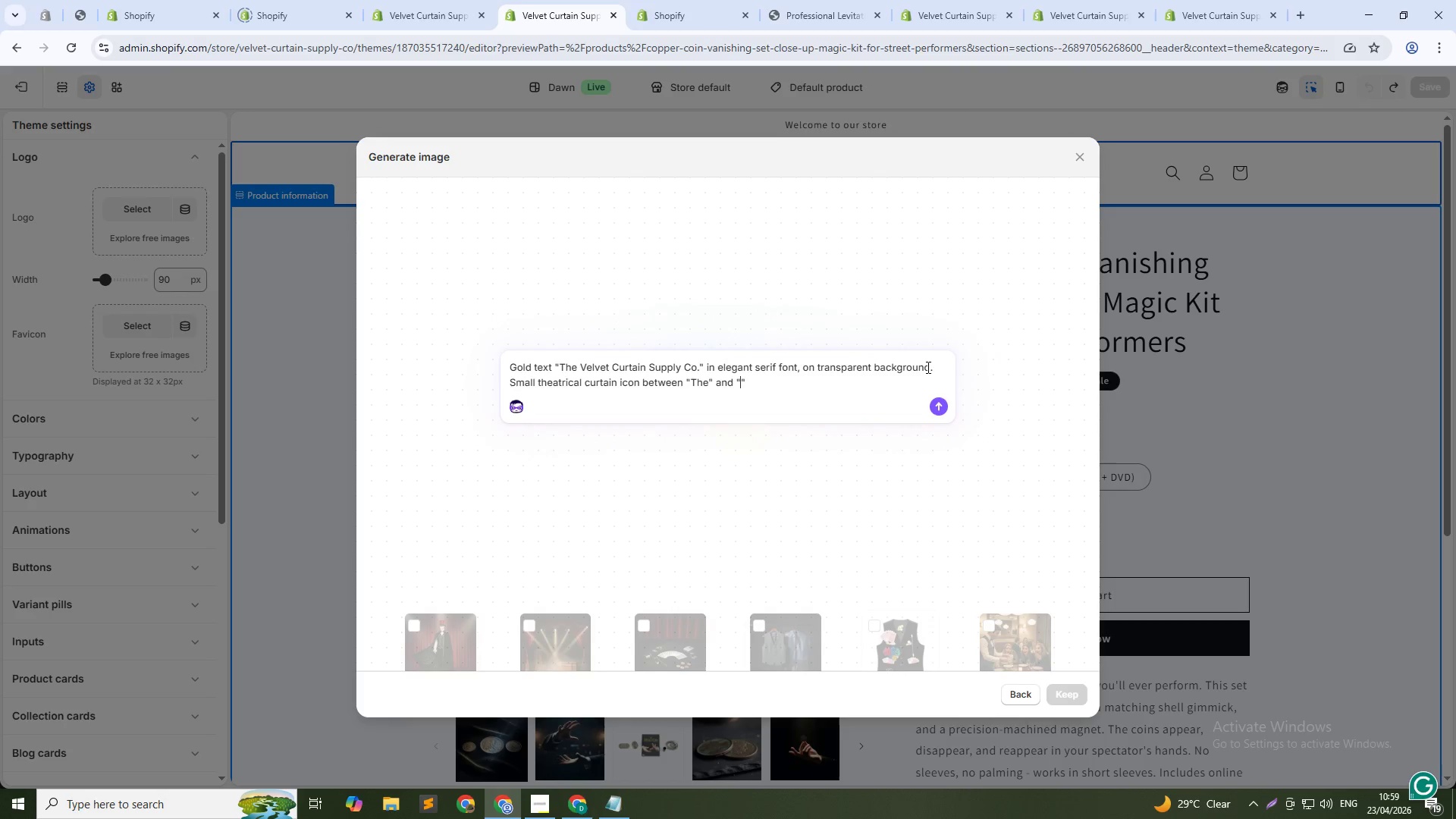 
type(Velvet)
 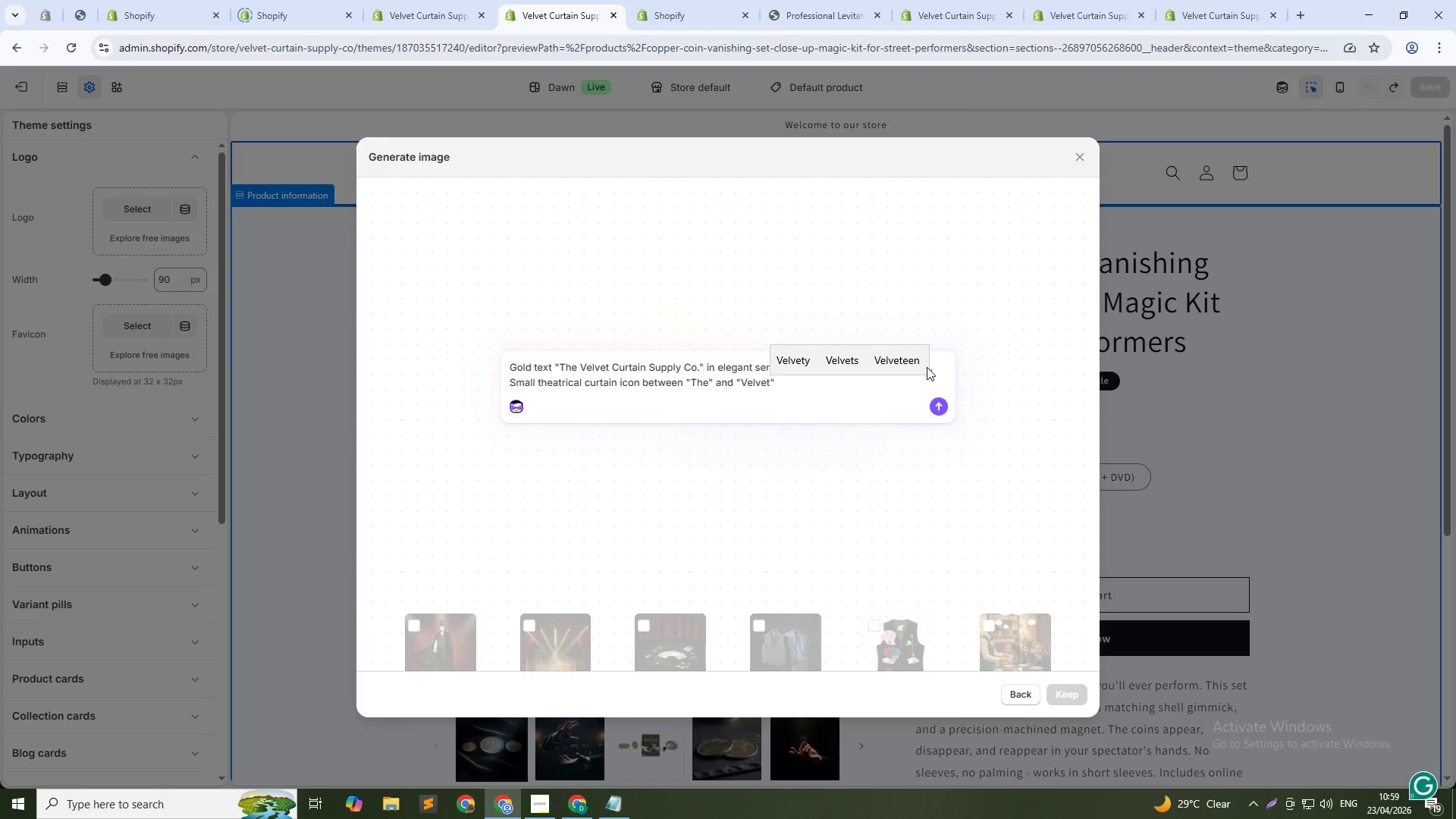 
key(ArrowDown)
 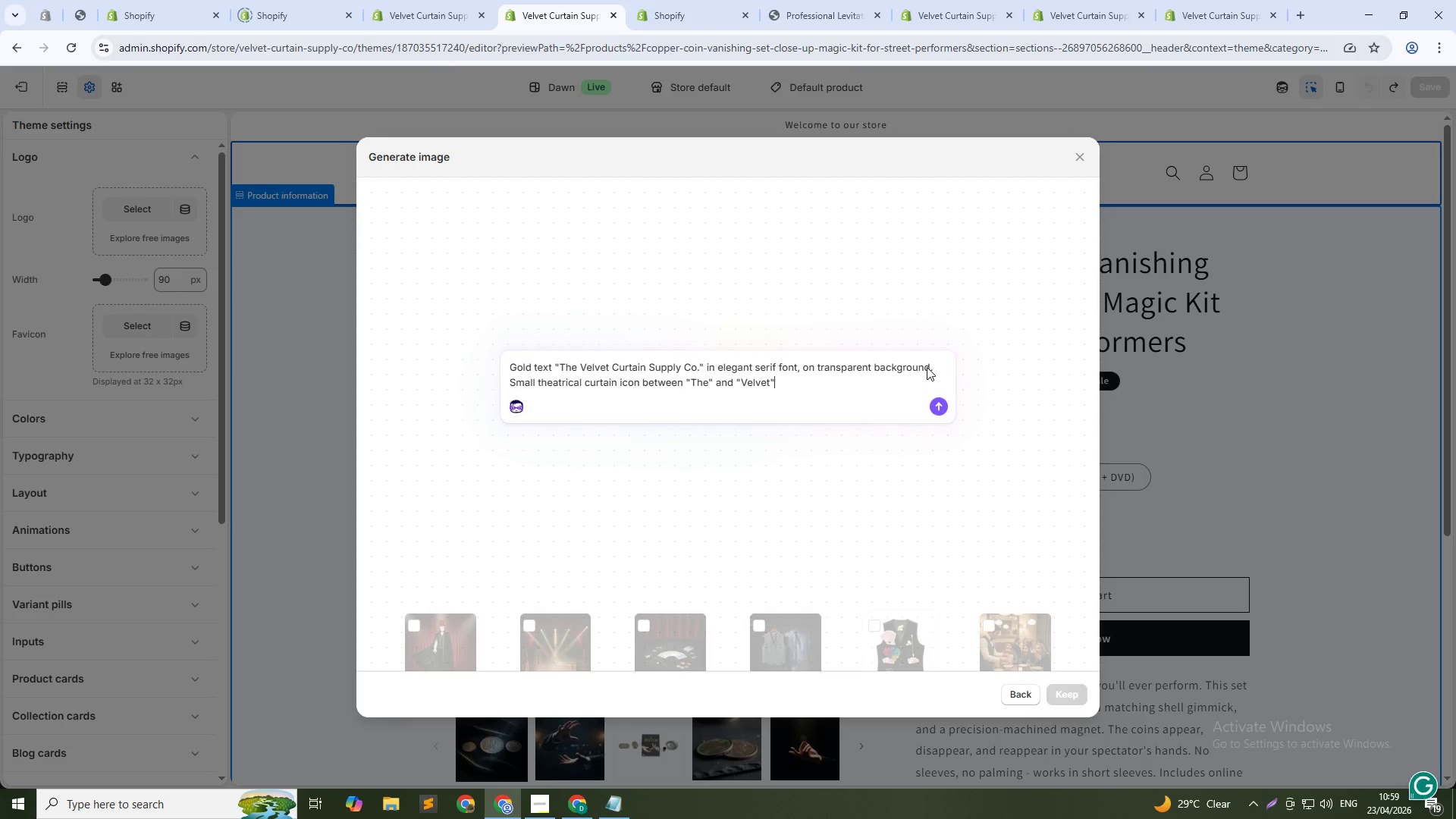 
type(. Dark theme. Professional logo design. 250x100 pixels, transparent PNG.)
 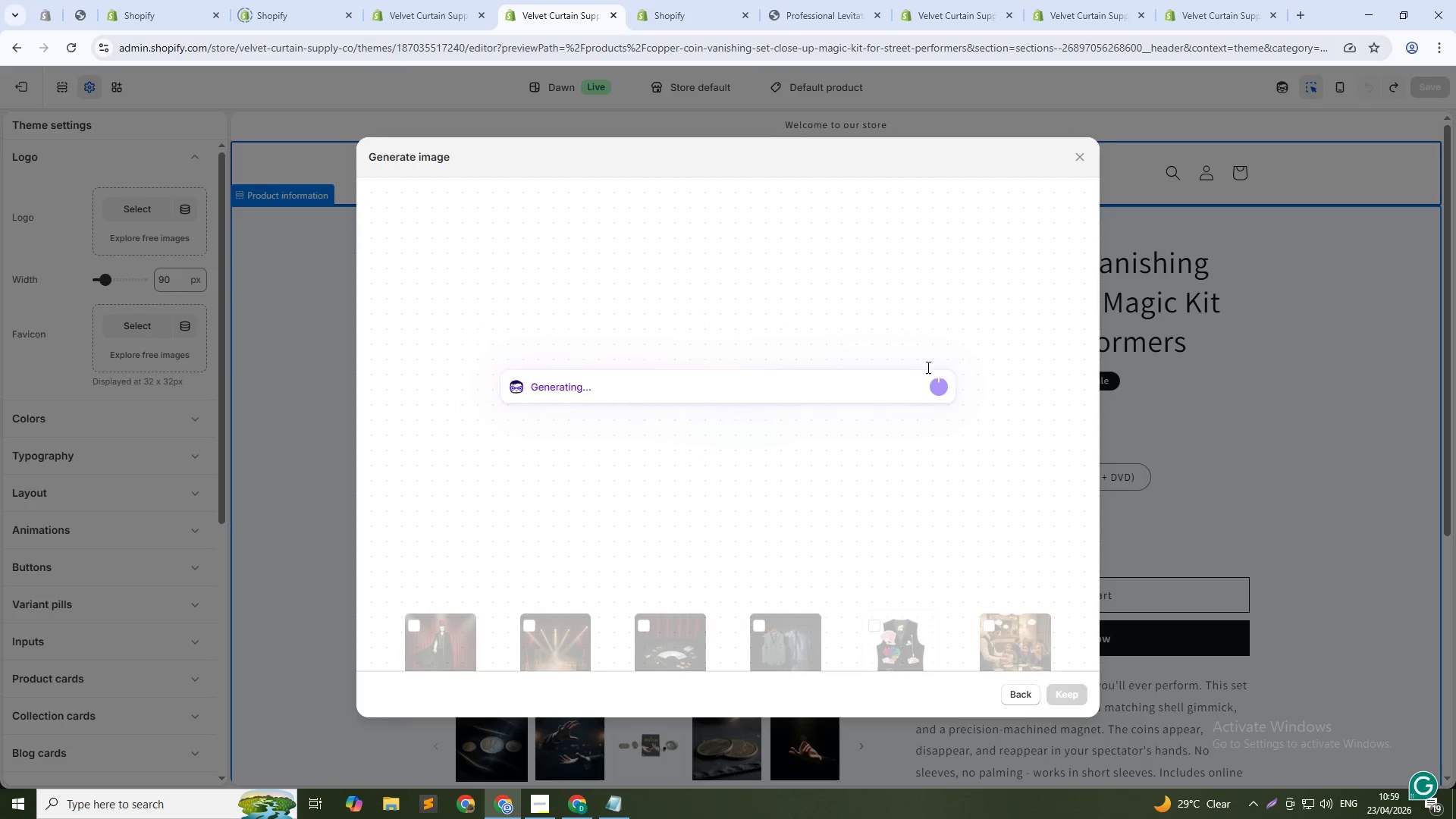 
 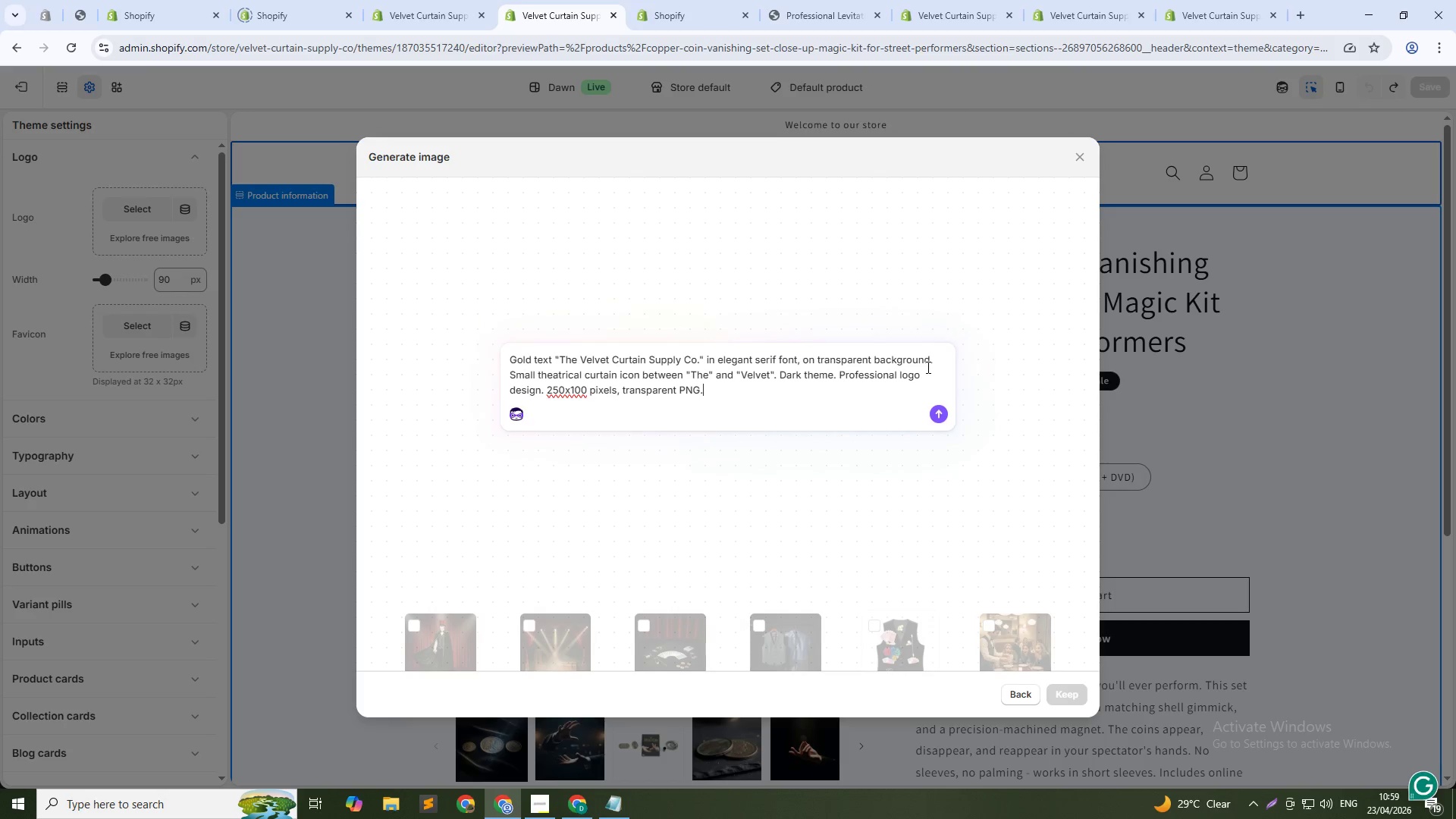 
key(Enter)
 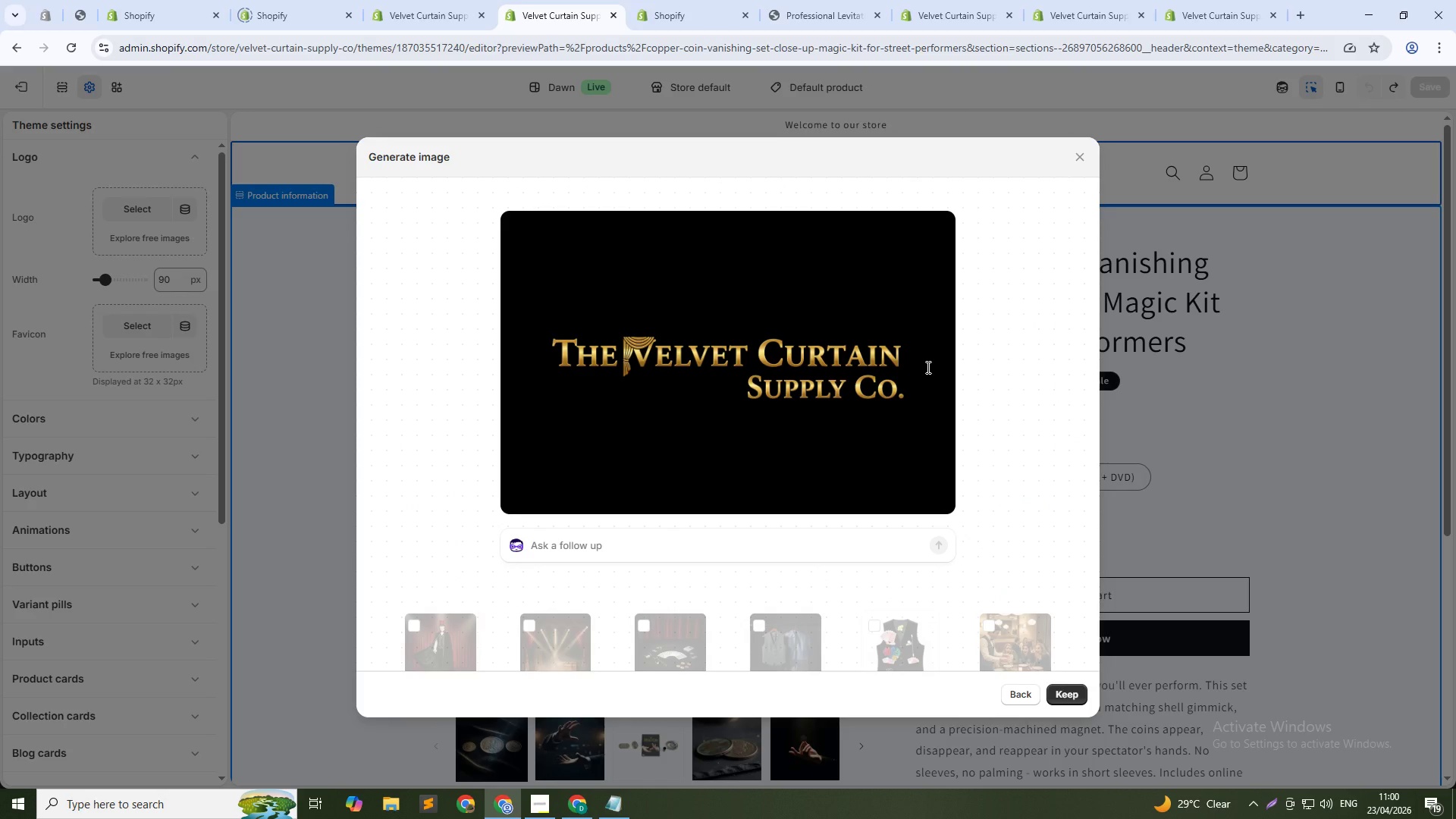 
wait(27.94)
 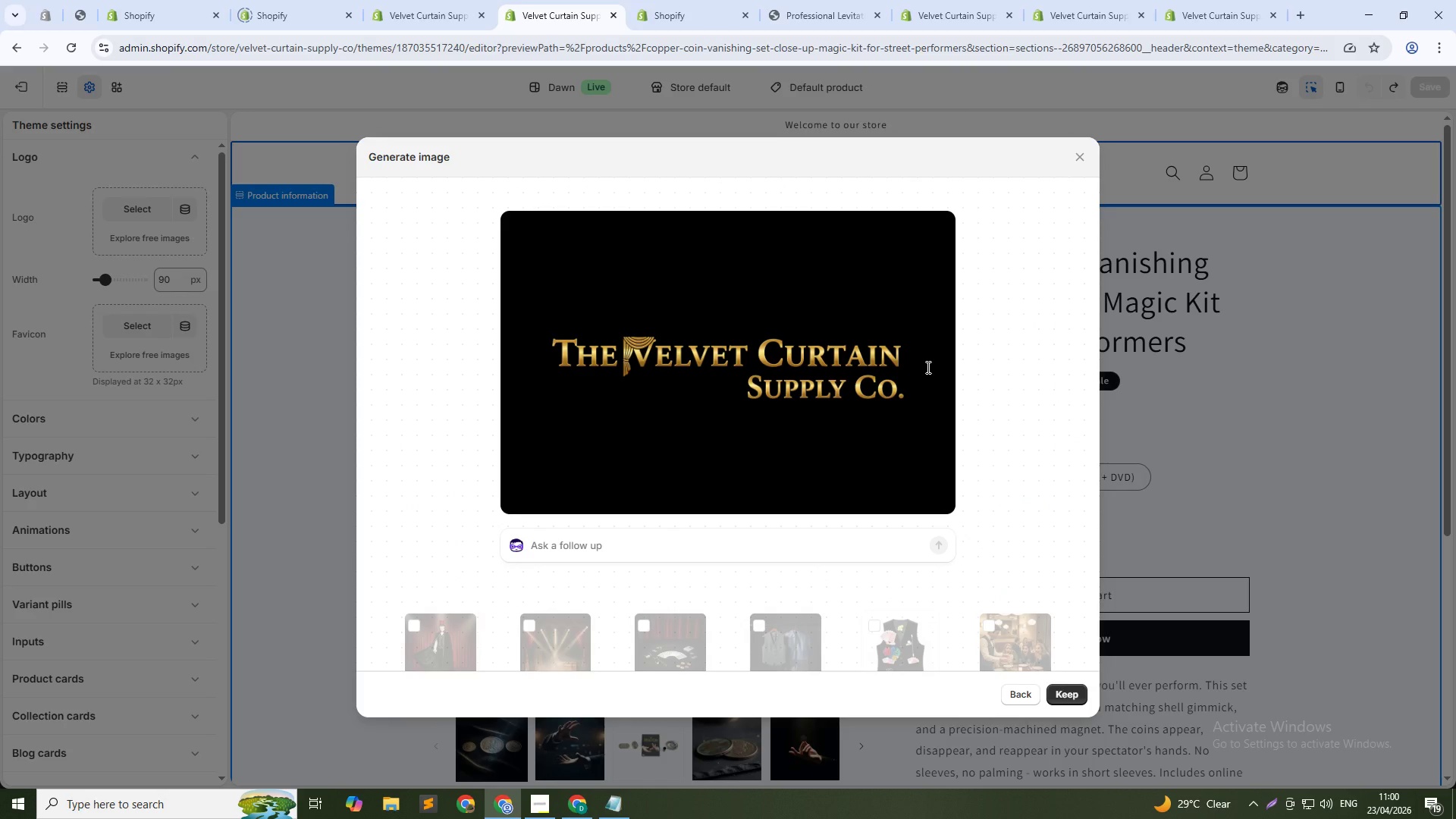 
left_click([1065, 694])
 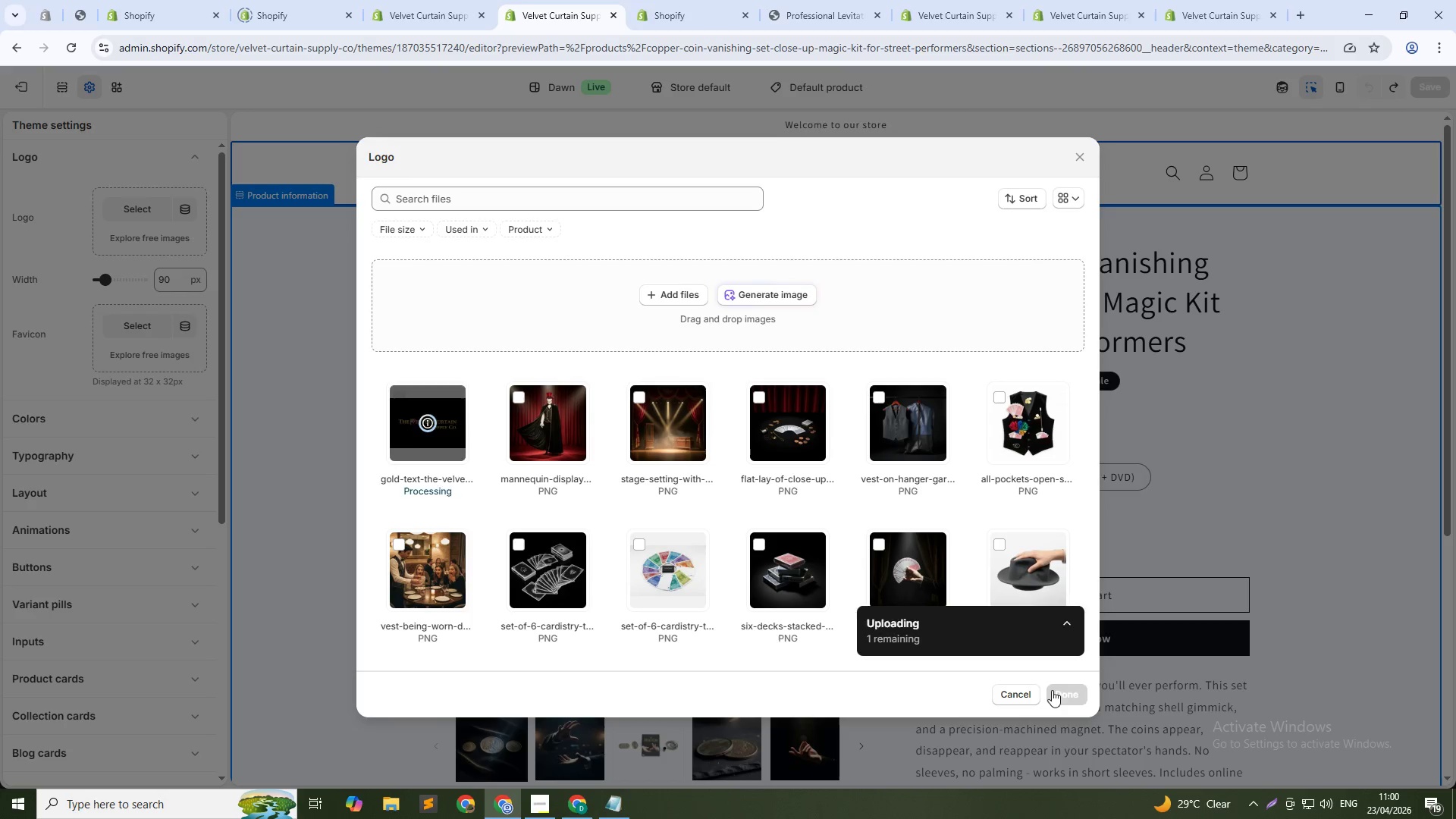 
wait(6.88)
 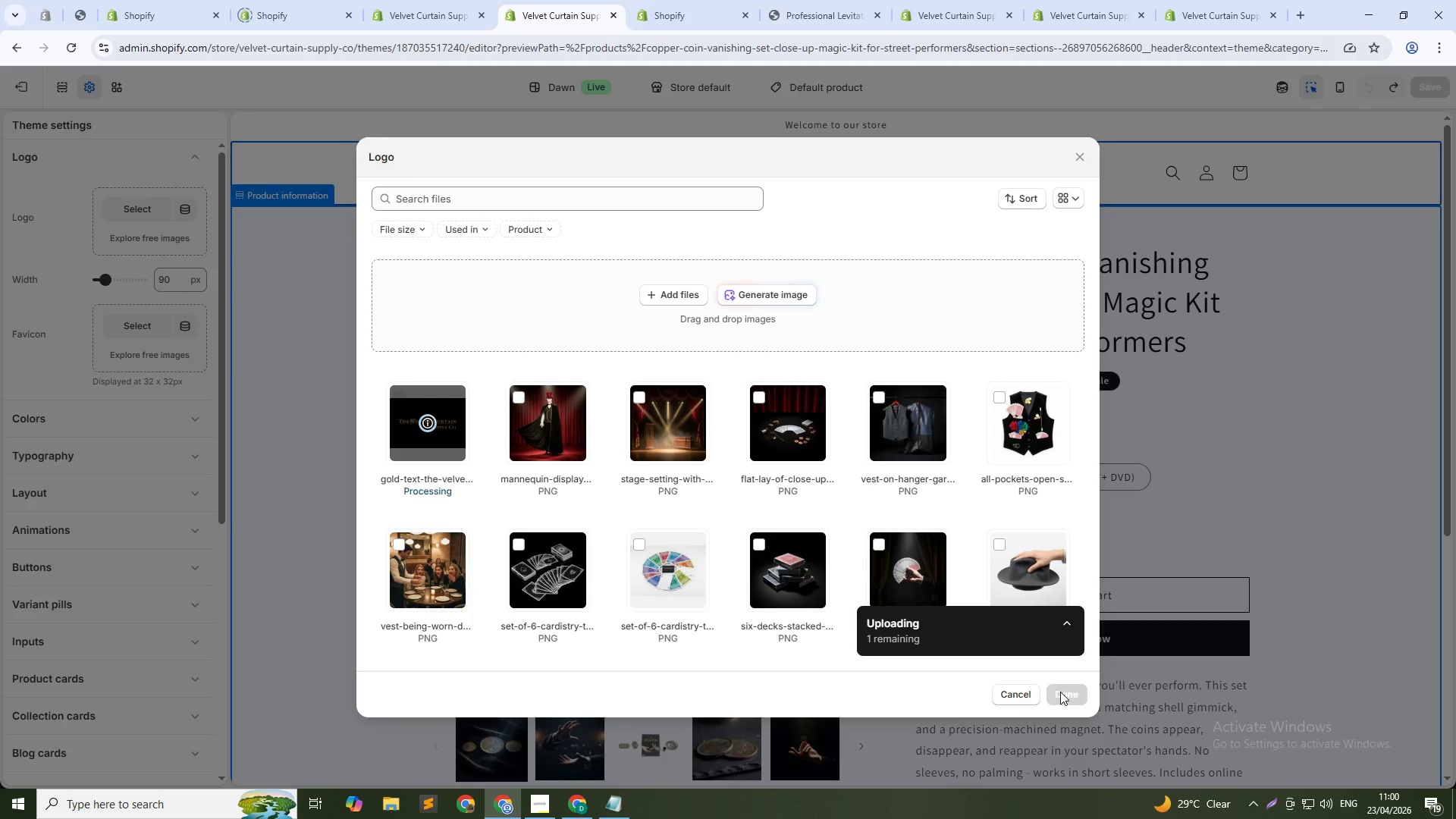 
left_click([1075, 689])
 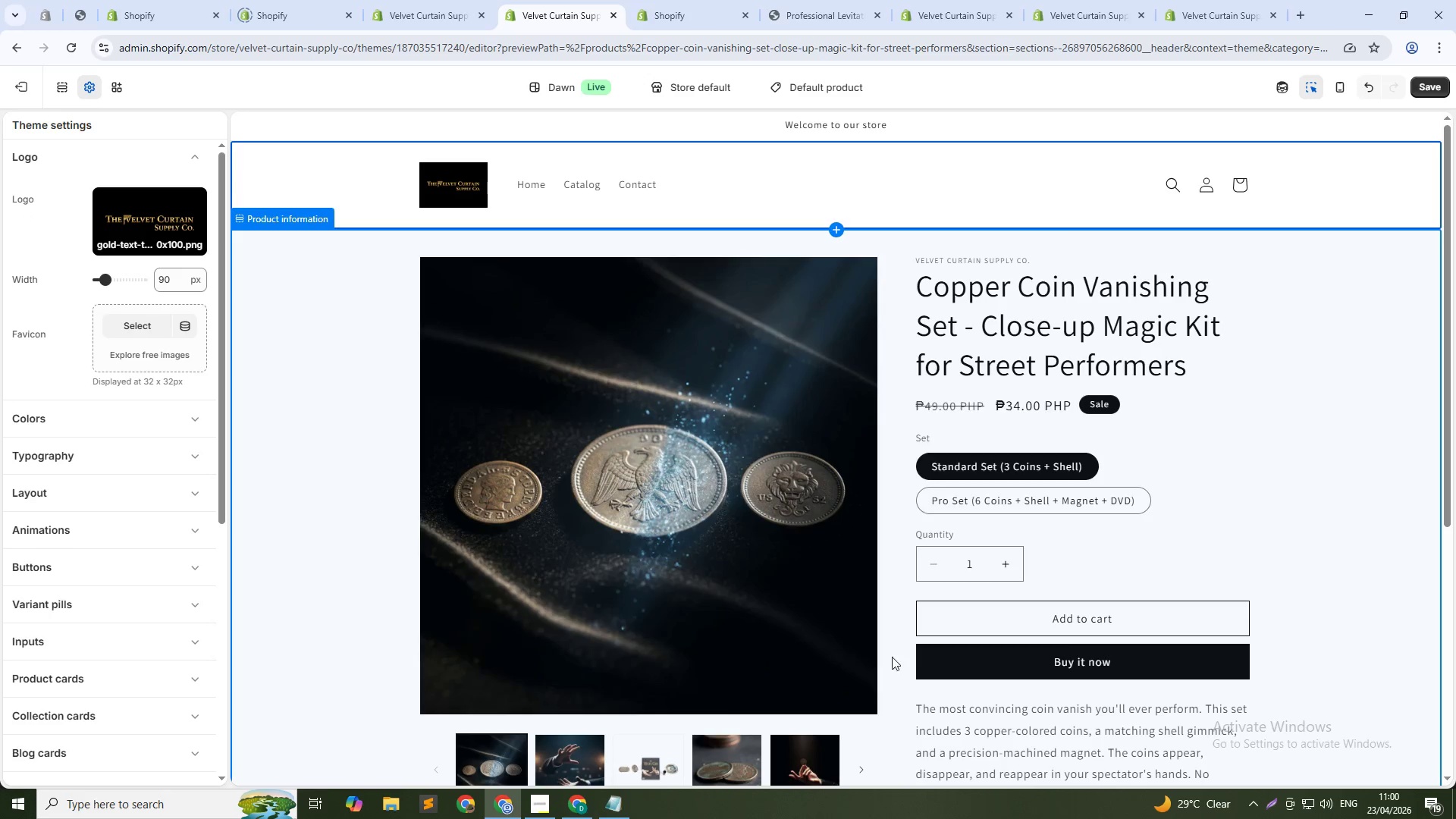 
wait(5.48)
 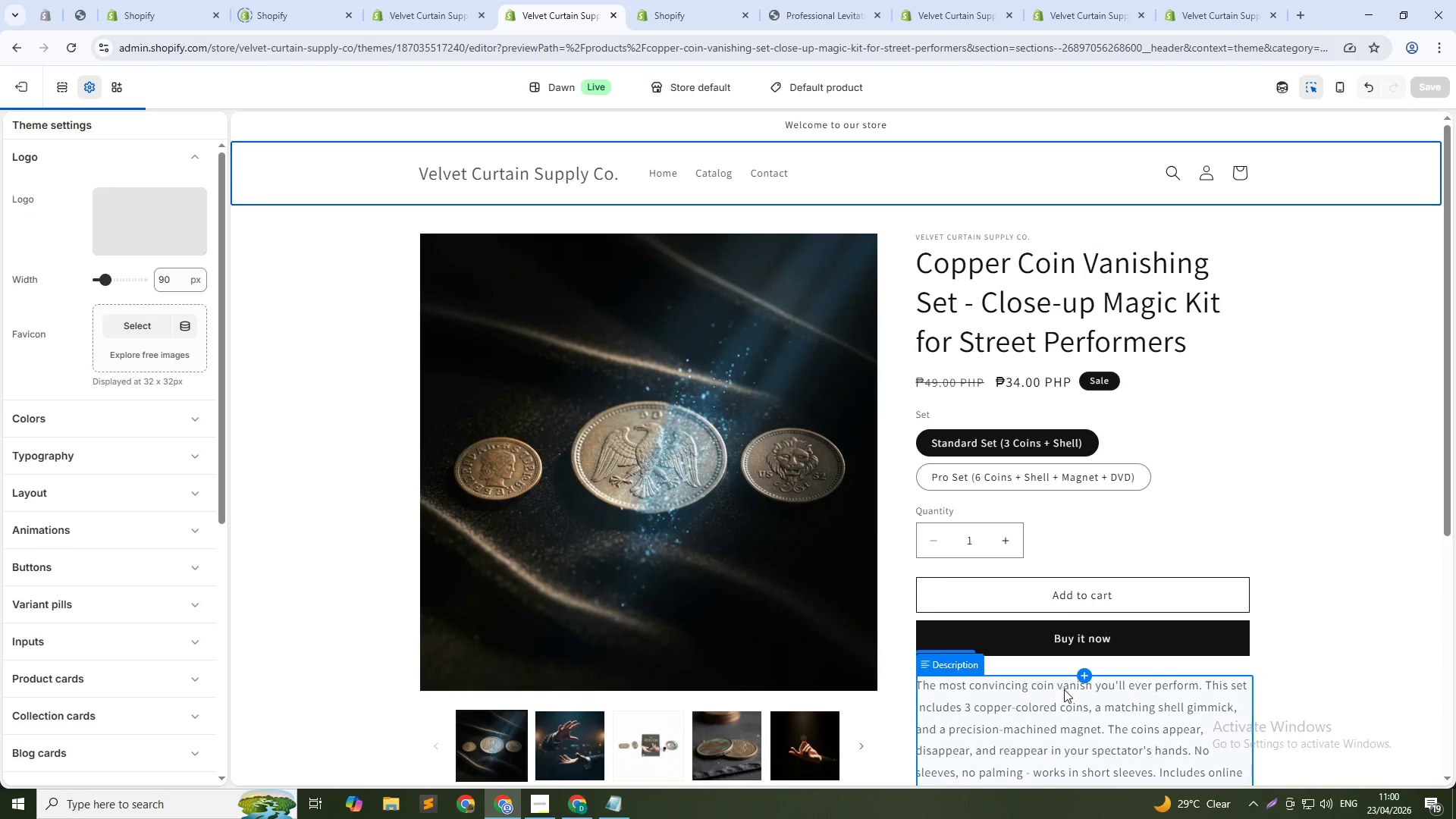 
left_click_drag(start_coordinate=[105, 276], to_coordinate=[134, 278])
 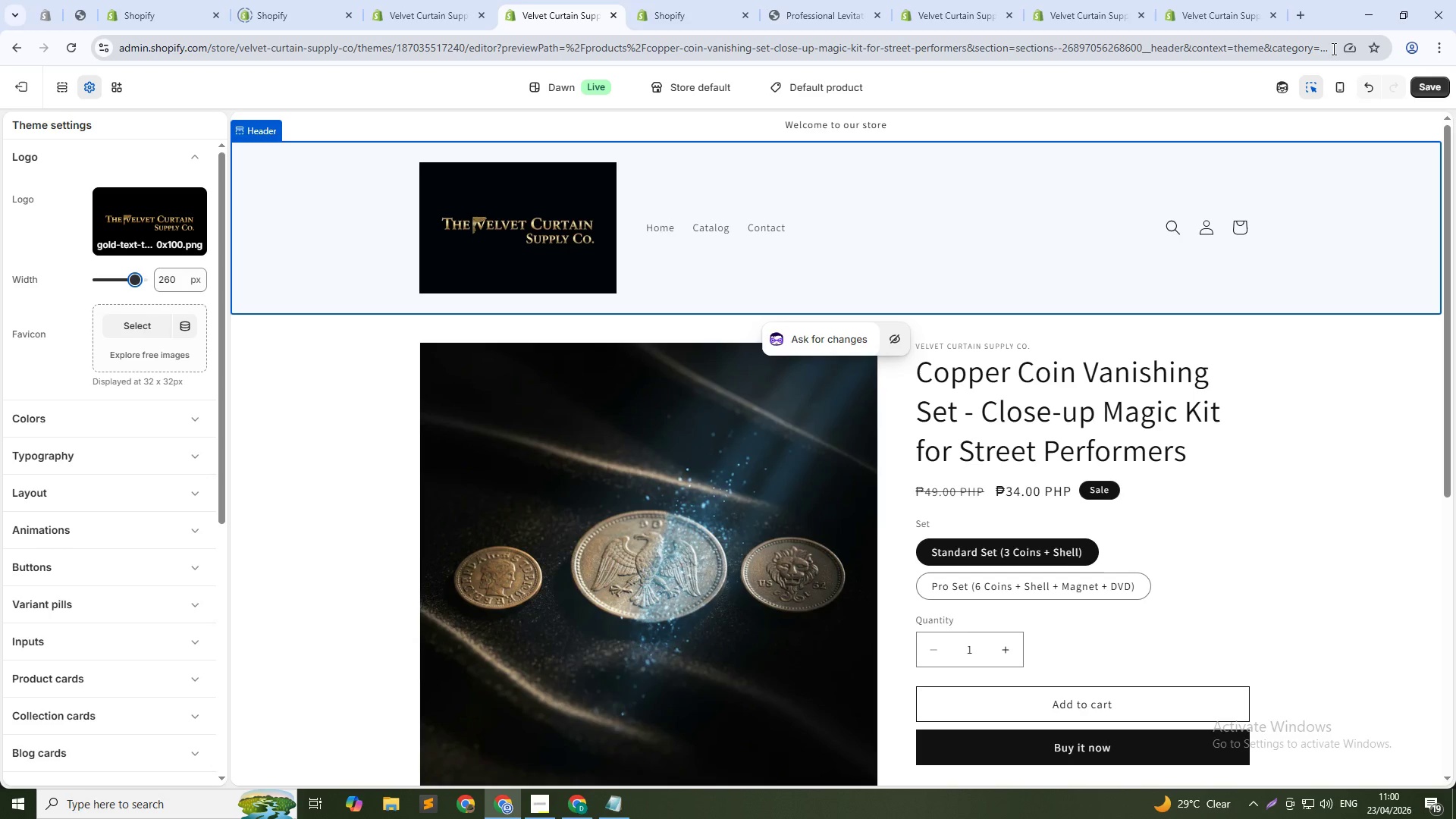 
wait(14.45)
 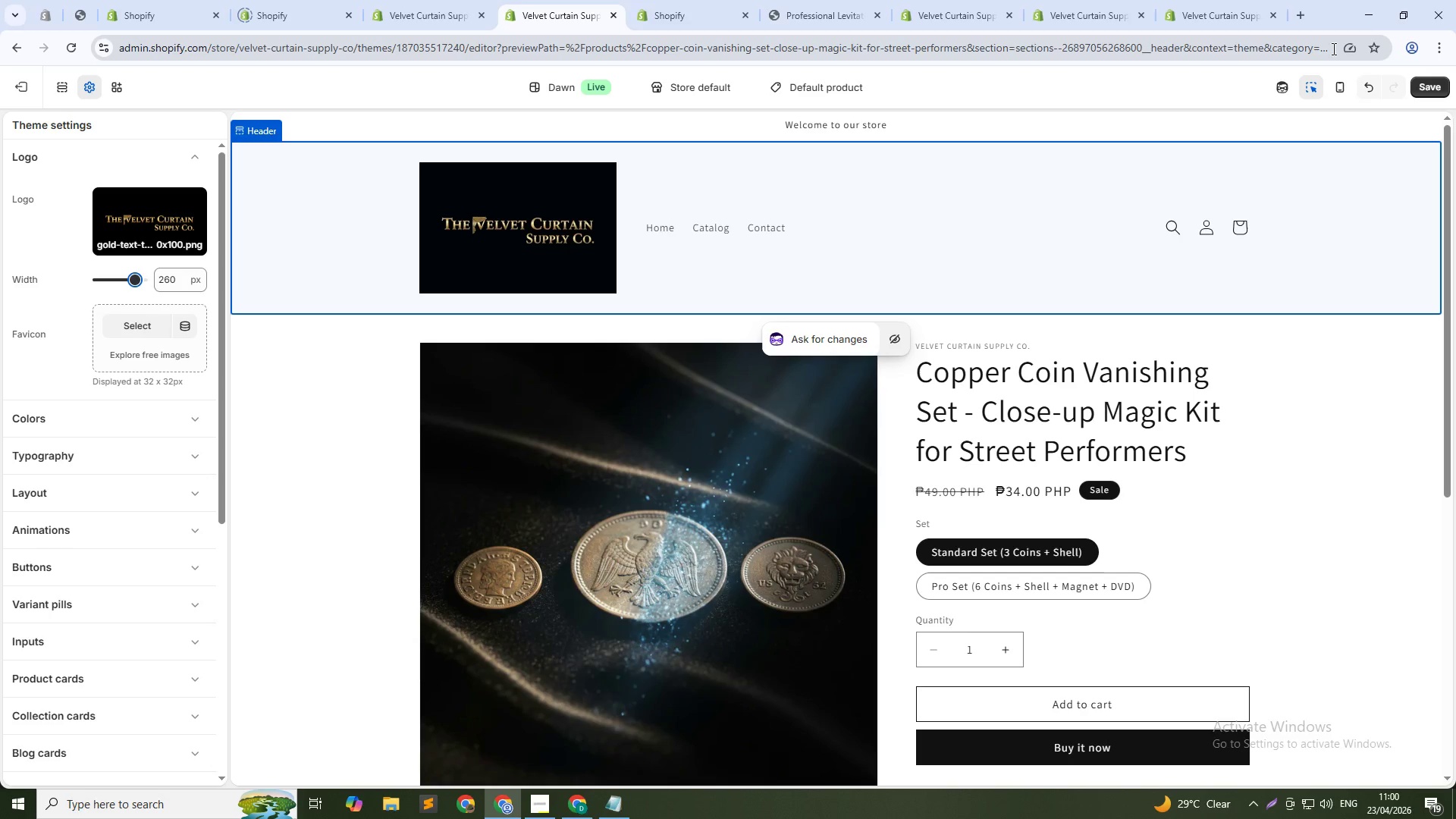 
left_click_drag(start_coordinate=[134, 279], to_coordinate=[83, 272])
 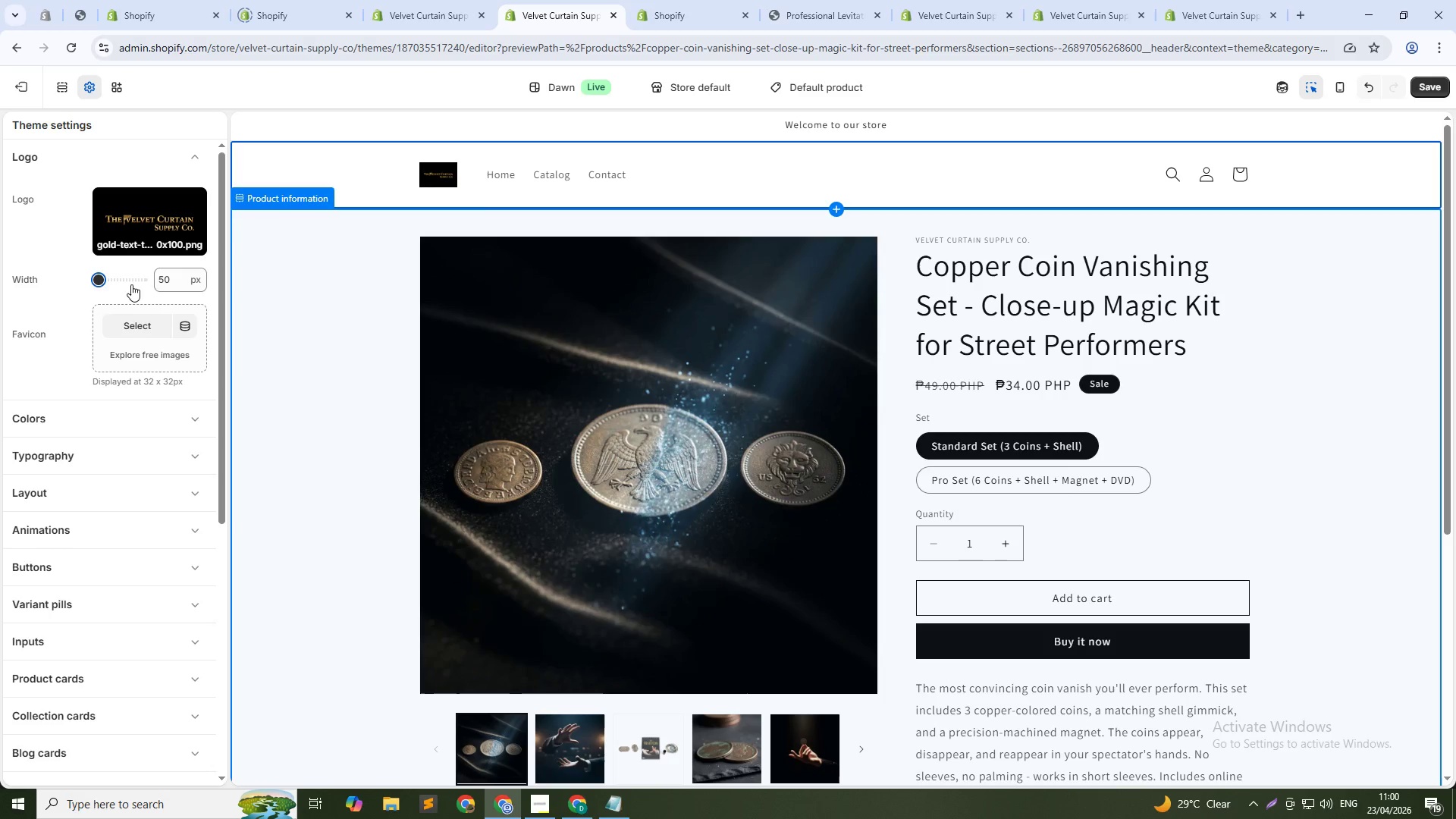 
wait(5.34)
 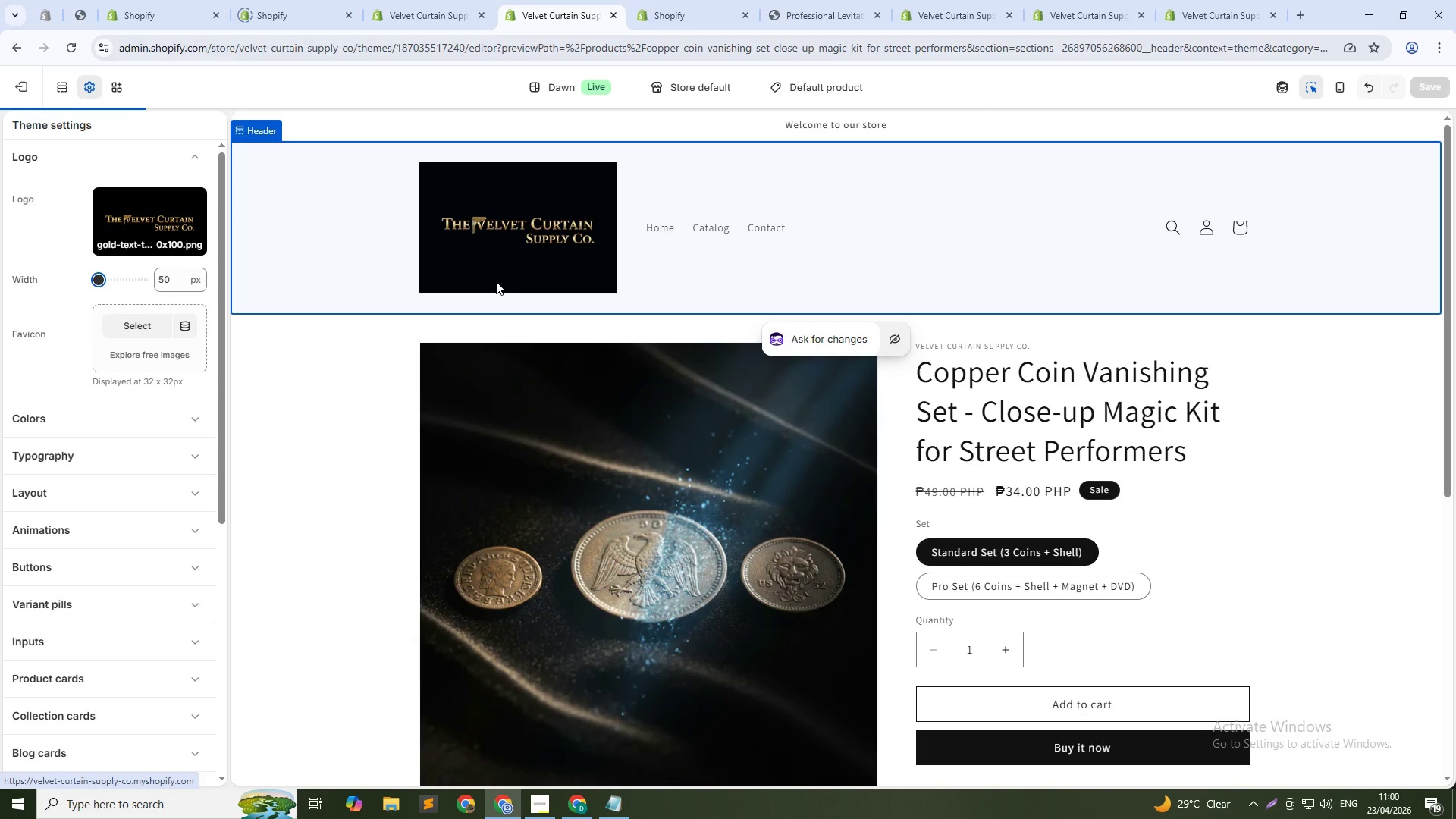 
double_click([174, 282])
 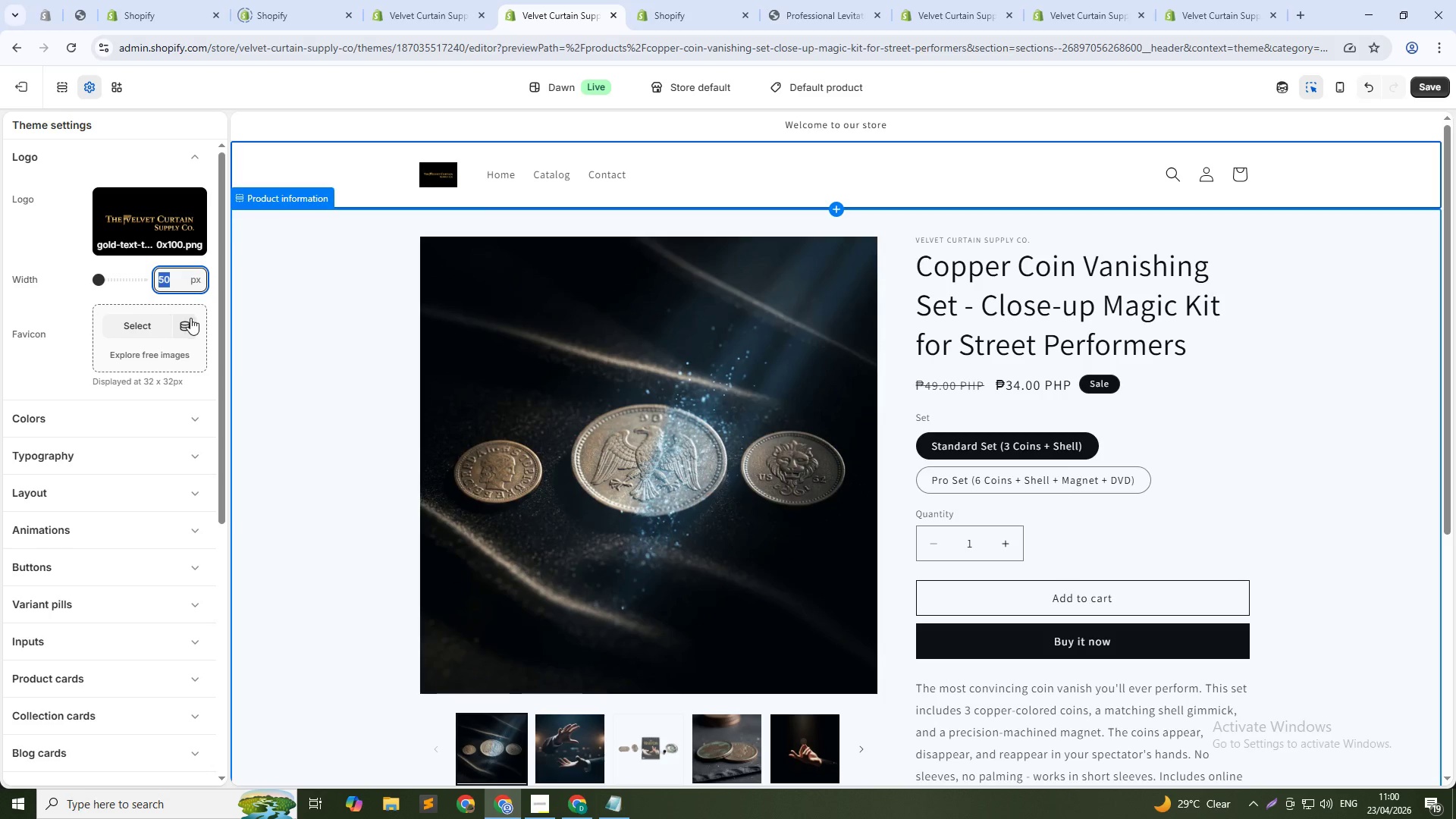 
wait(7.2)
 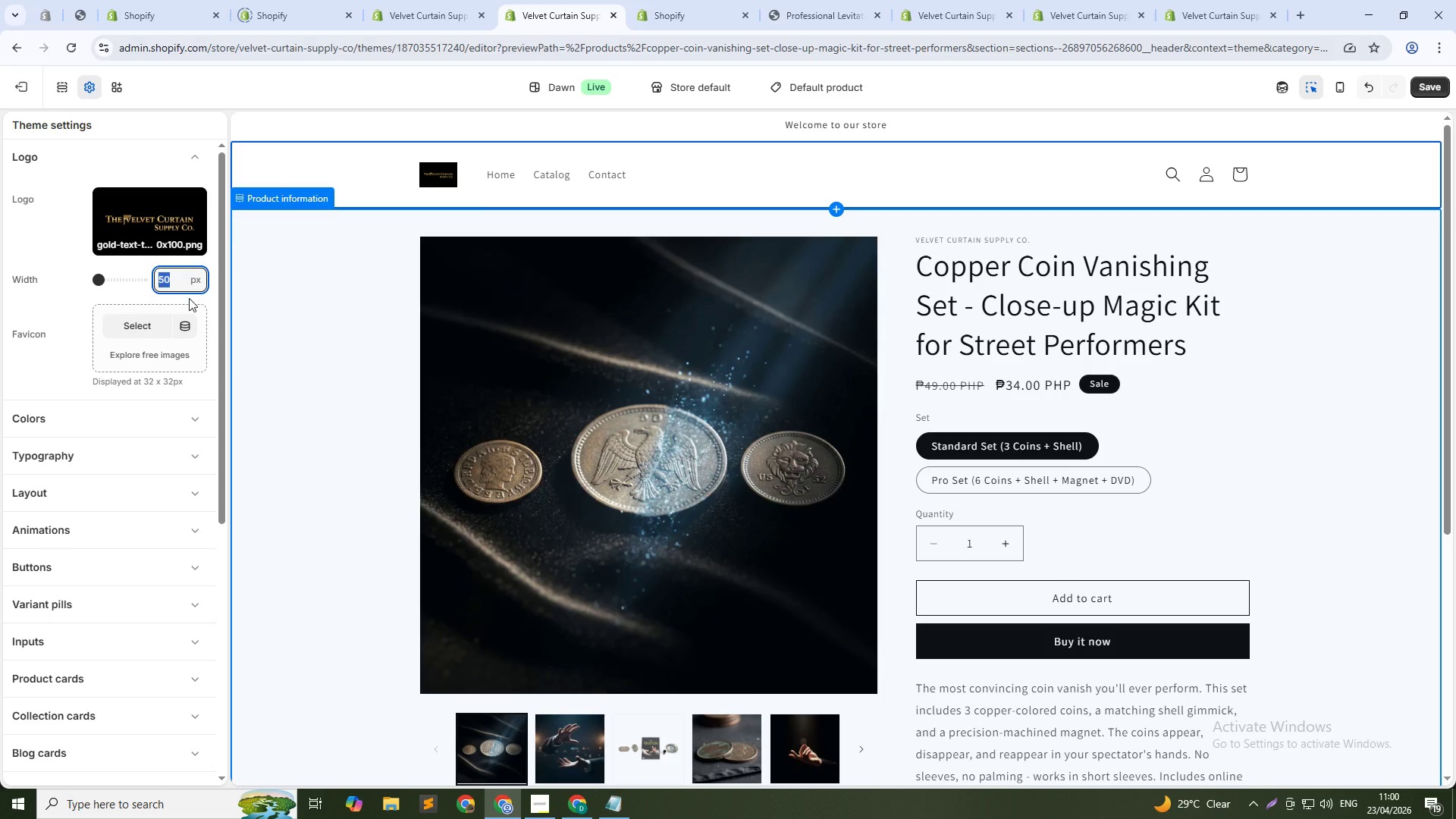 
key(Numpad2)
 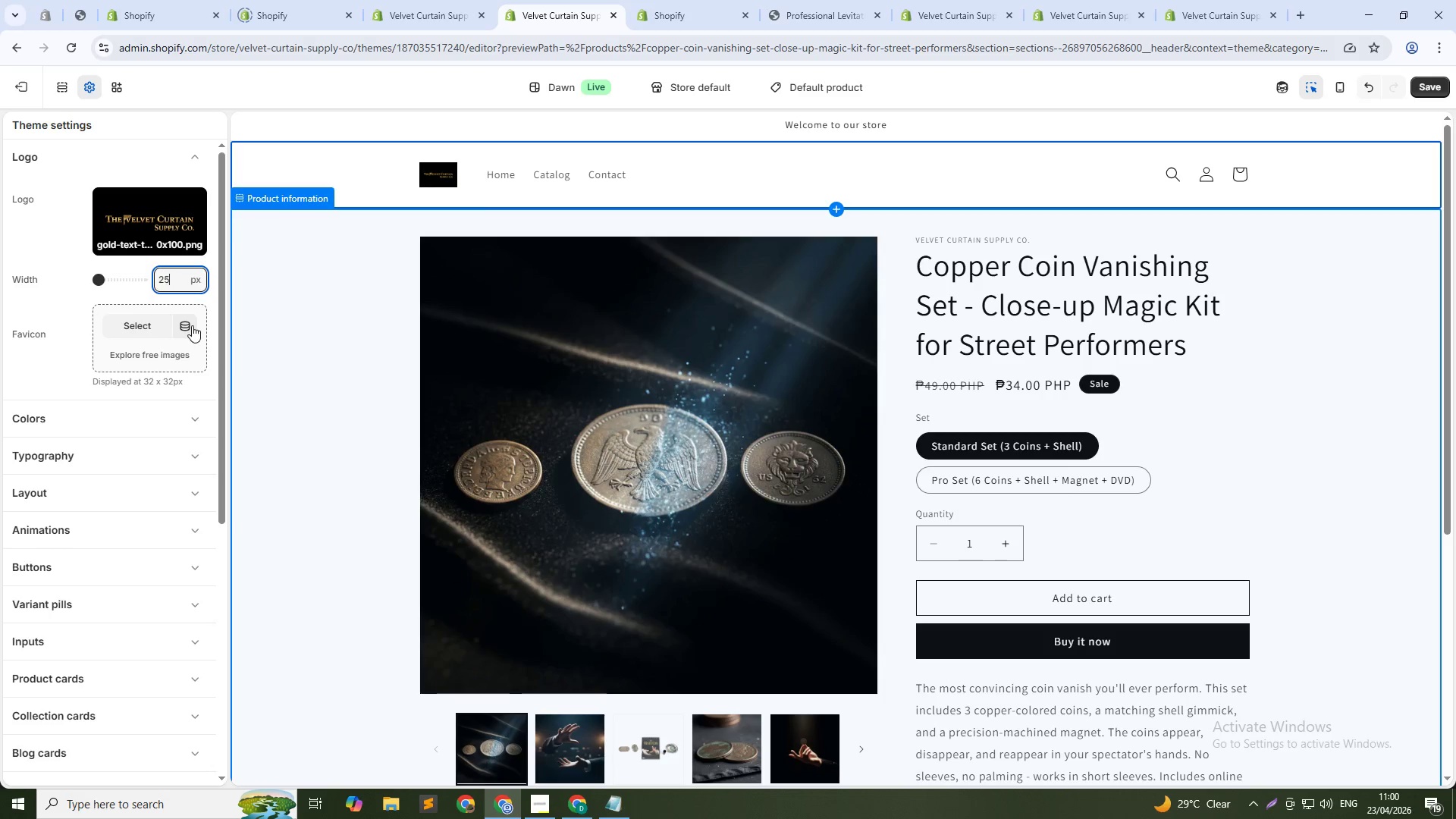 
key(Numpad5)
 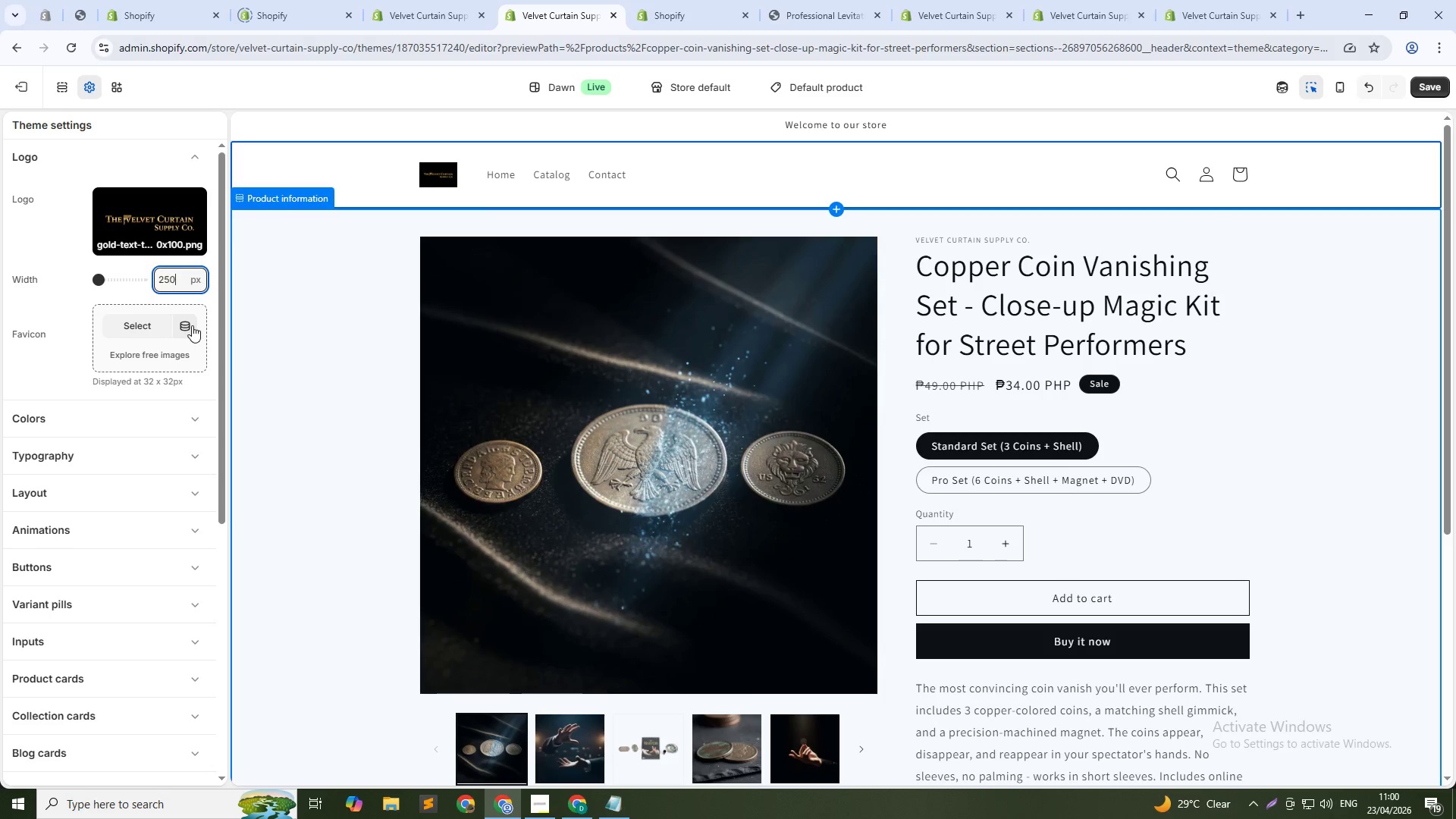 
key(Numpad0)
 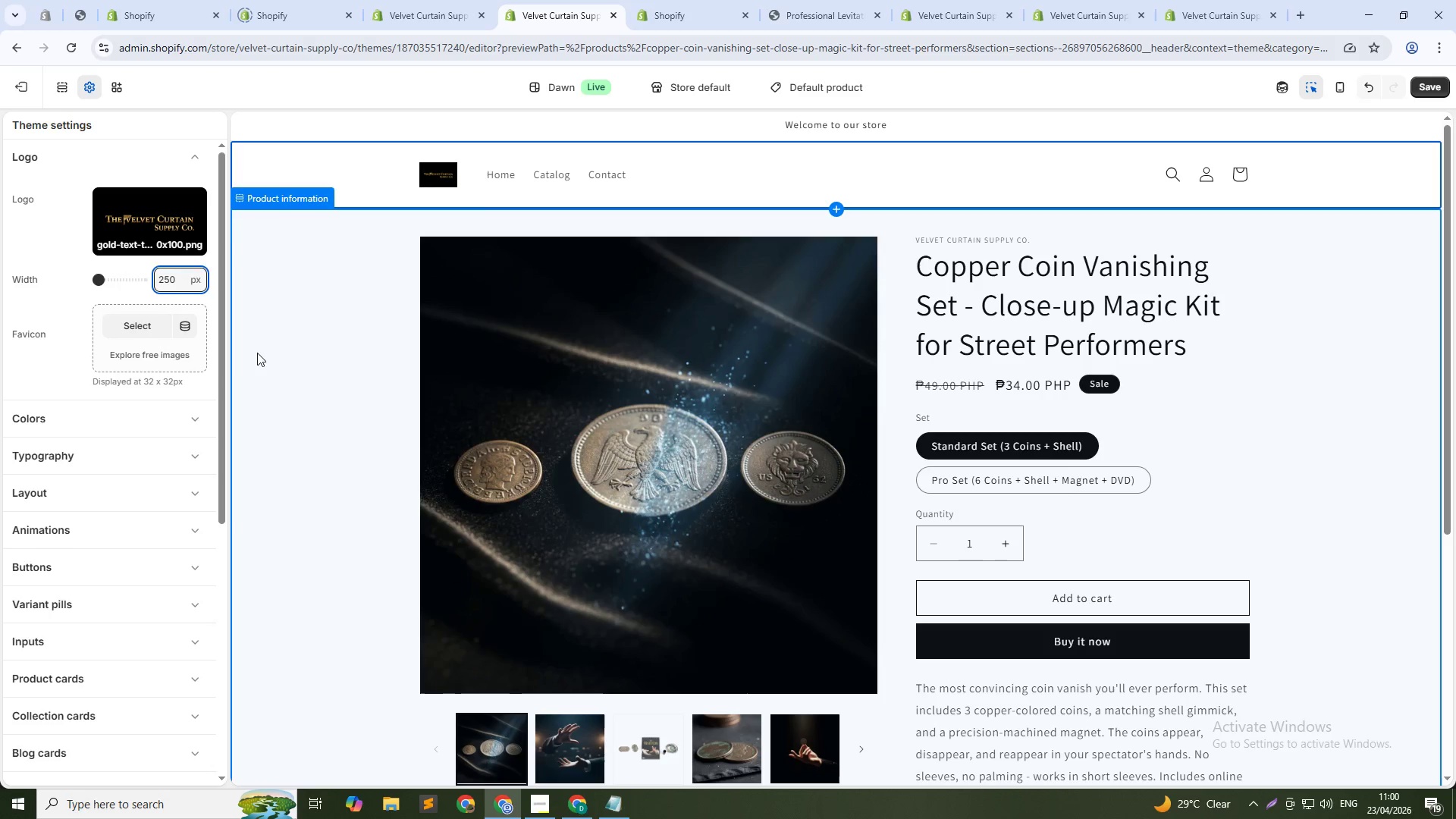 
left_click([272, 350])
 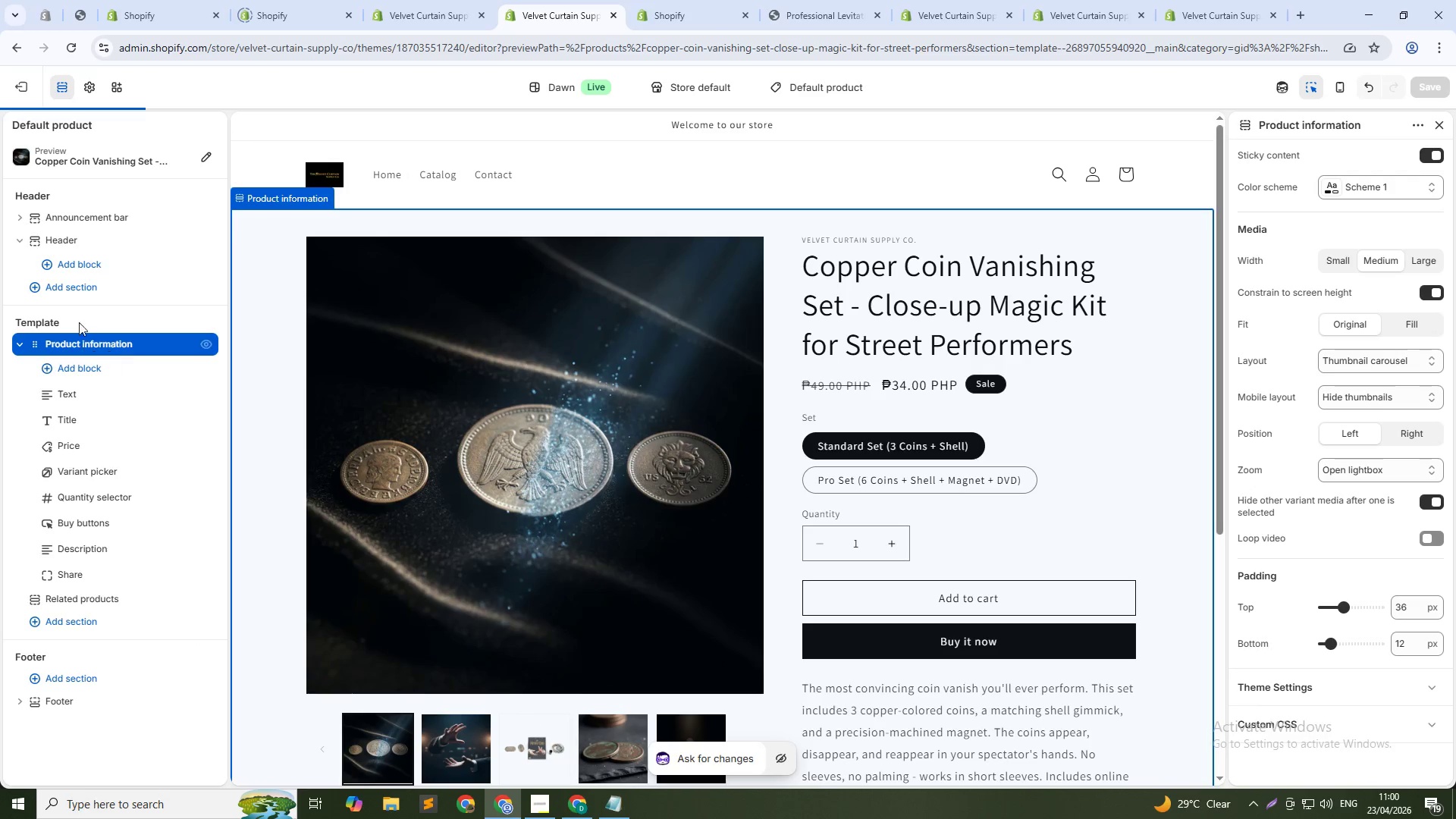 
left_click([81, 83])
 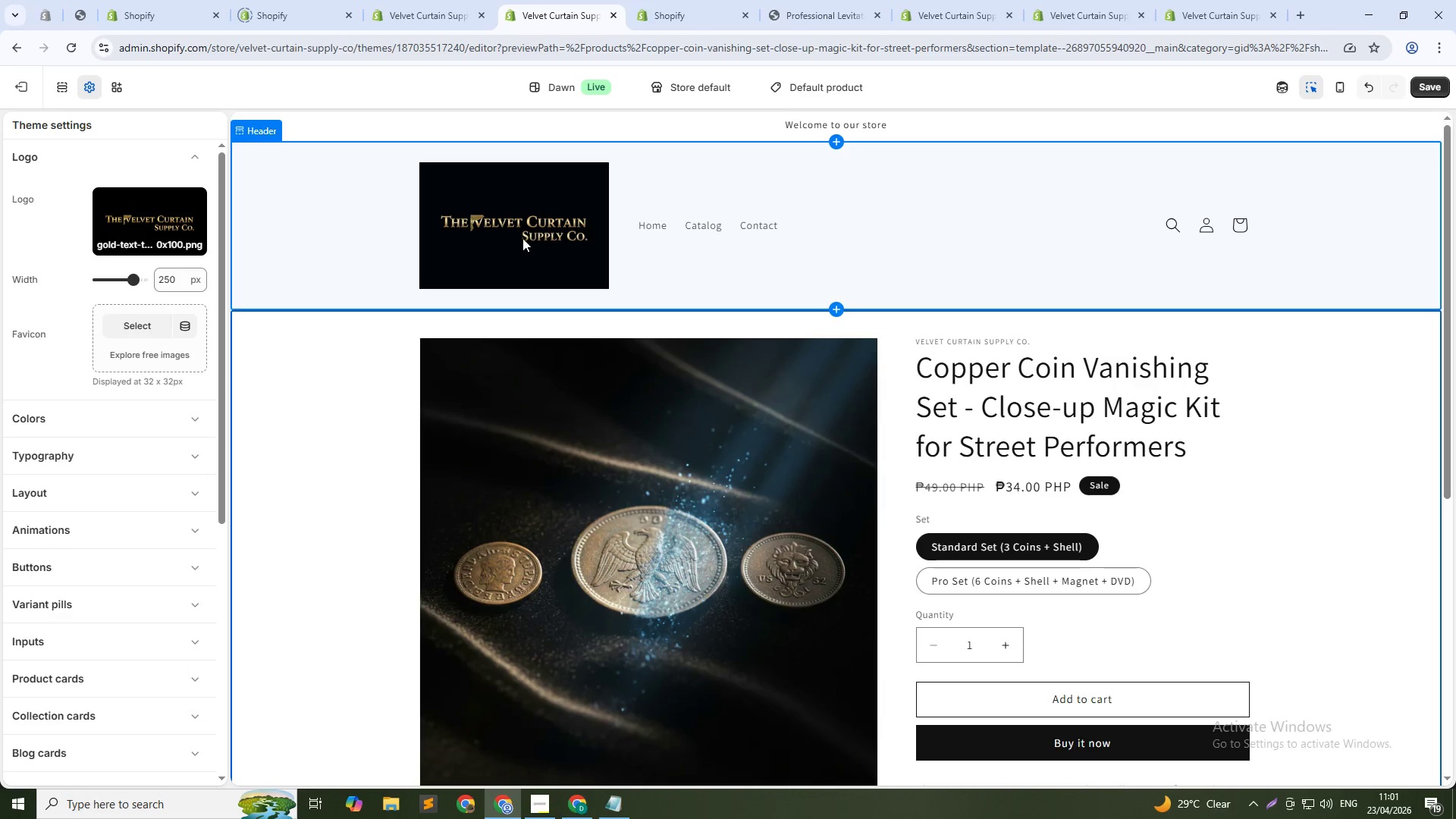 
wait(11.09)
 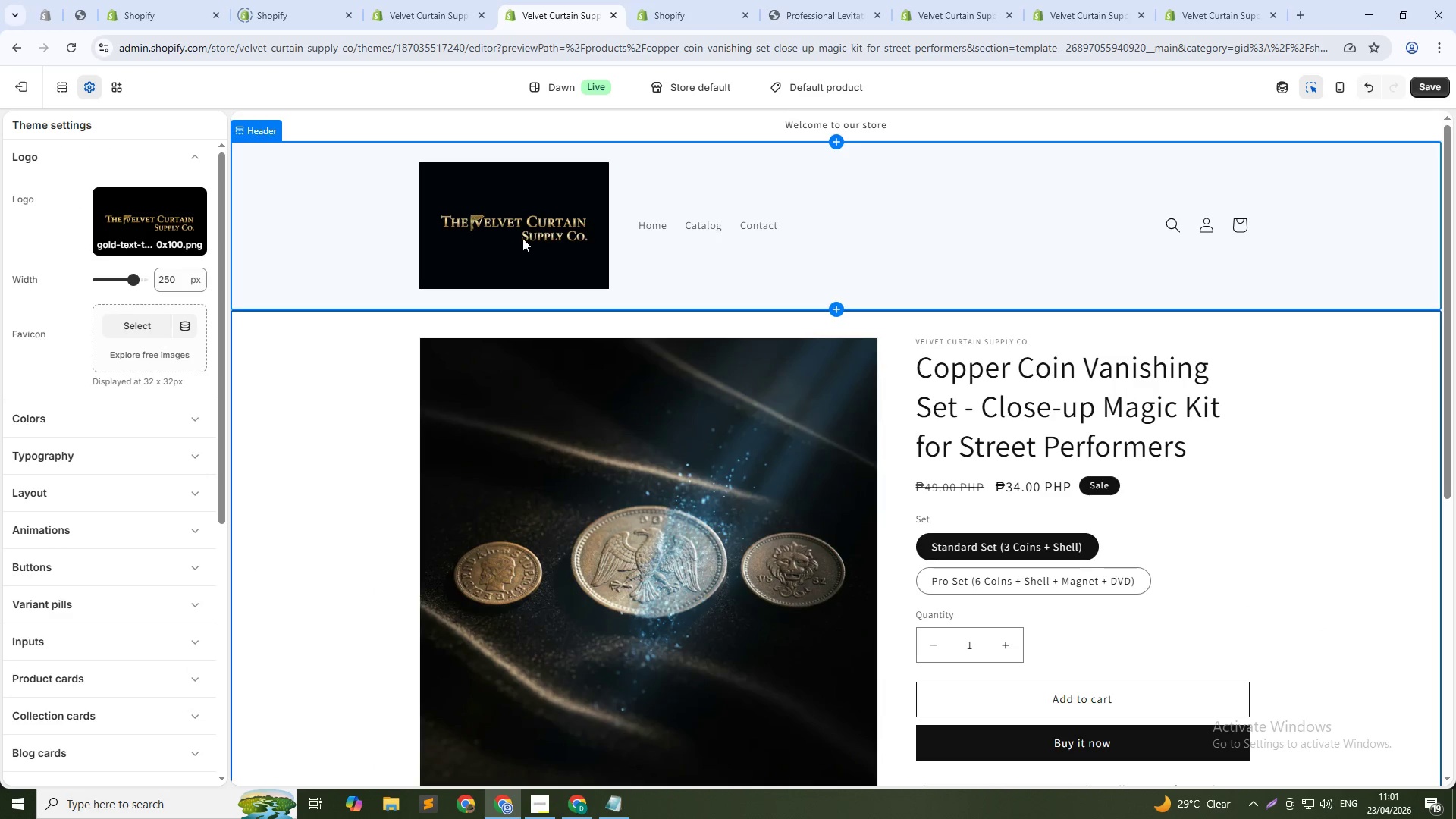 
left_click([196, 199])
 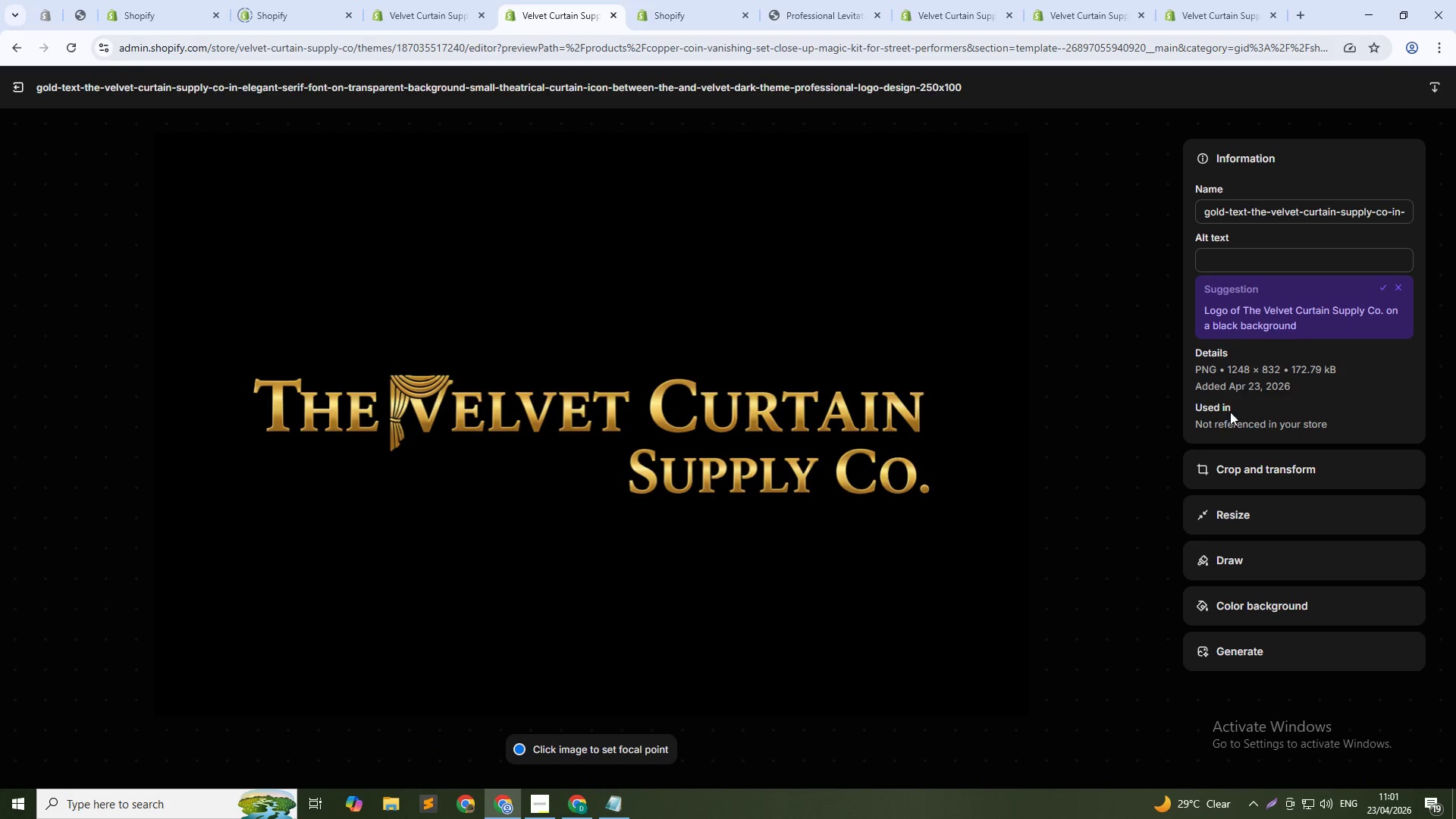 
mouse_move([1236, 457])
 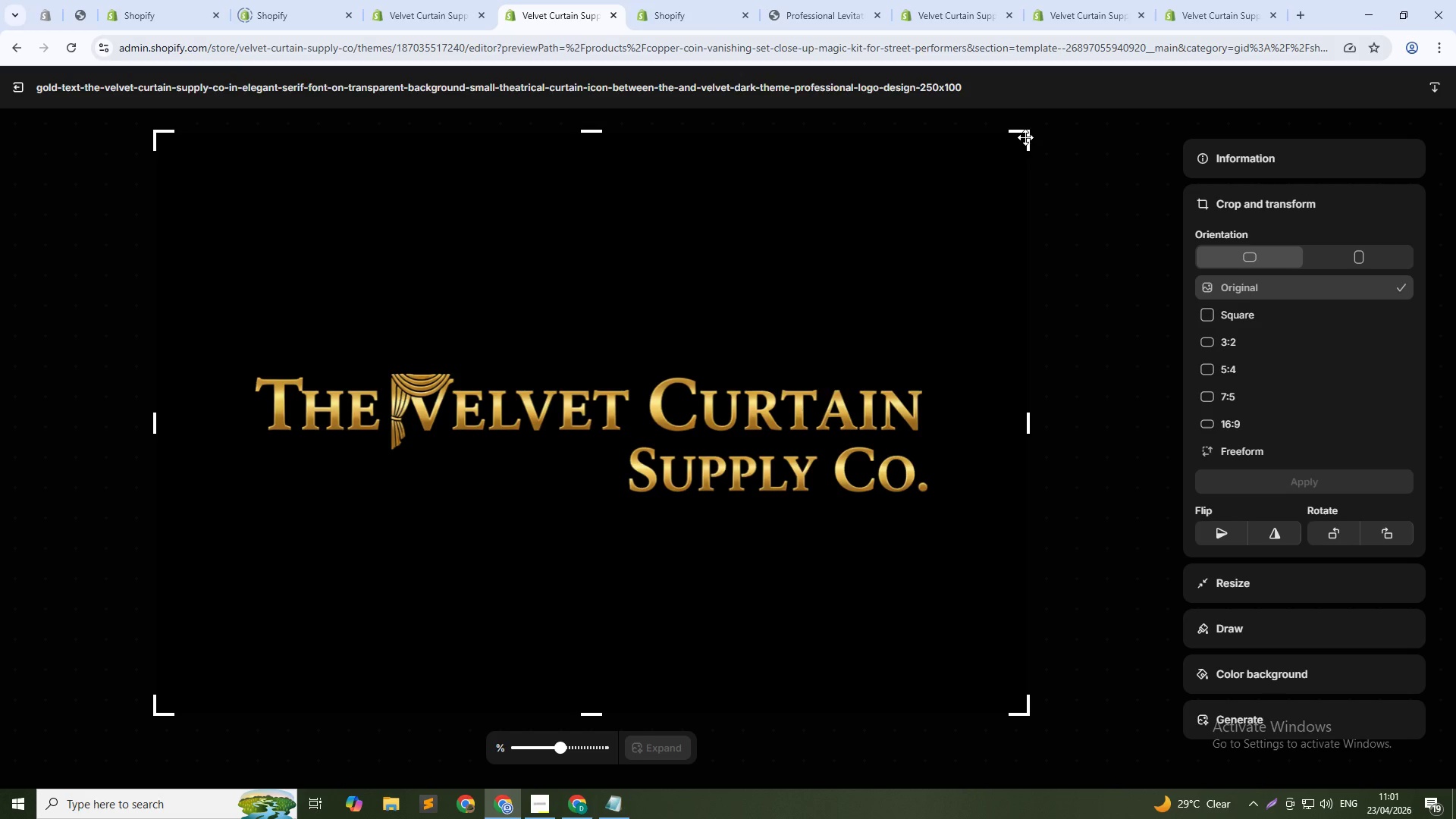 
left_click_drag(start_coordinate=[1030, 134], to_coordinate=[1004, 253])
 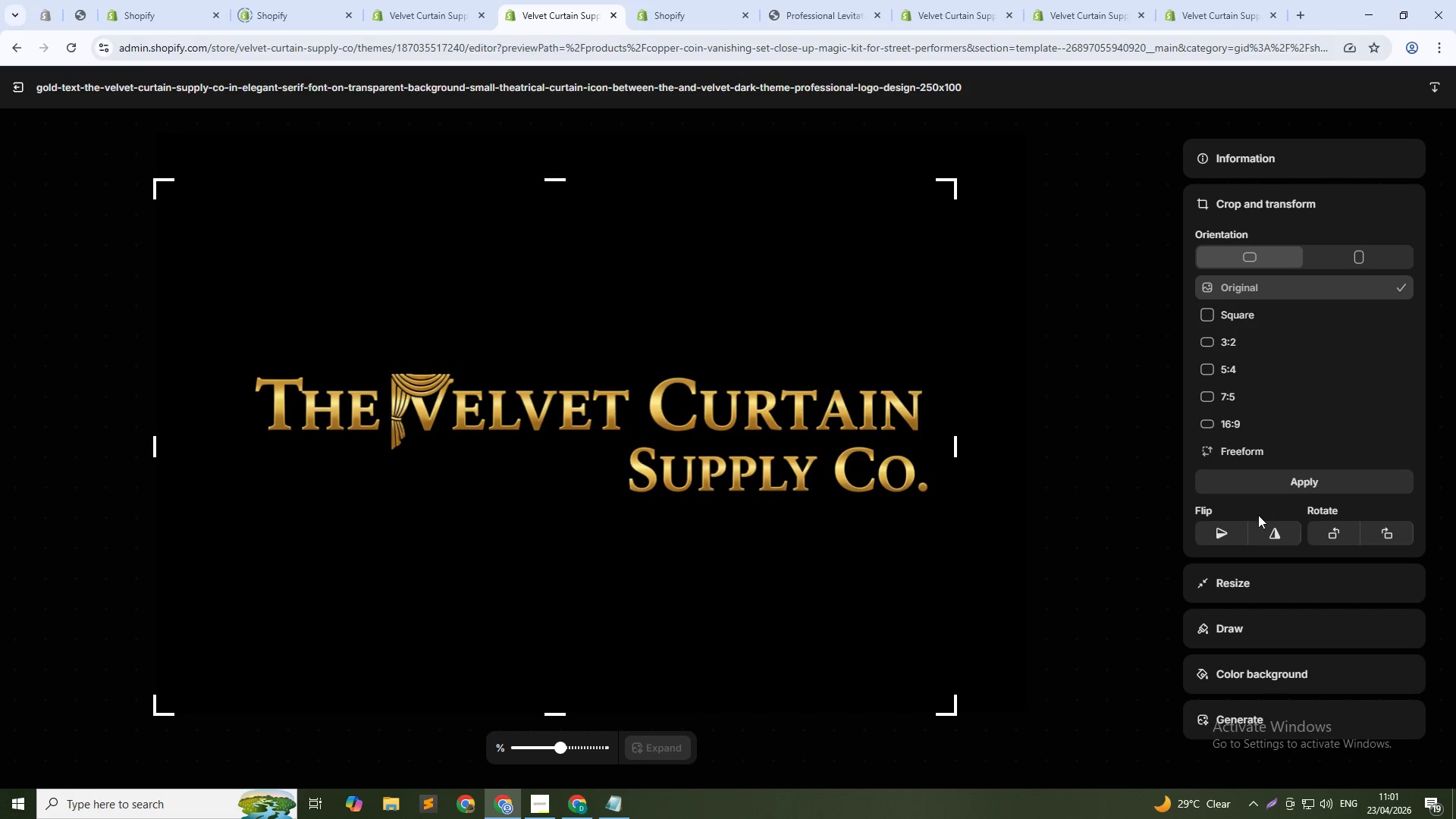 
left_click([1235, 450])
 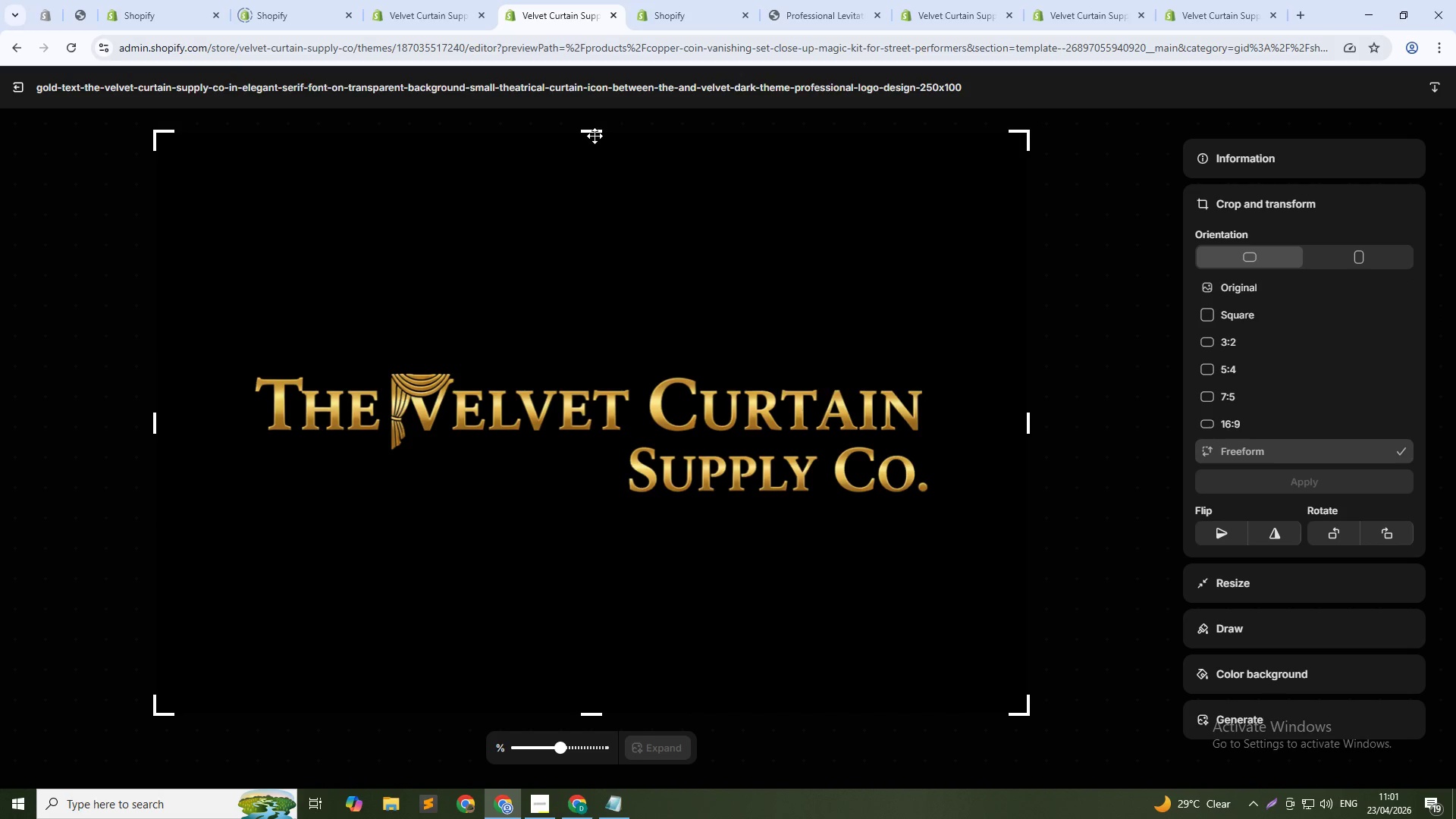 
left_click_drag(start_coordinate=[591, 132], to_coordinate=[622, 374])
 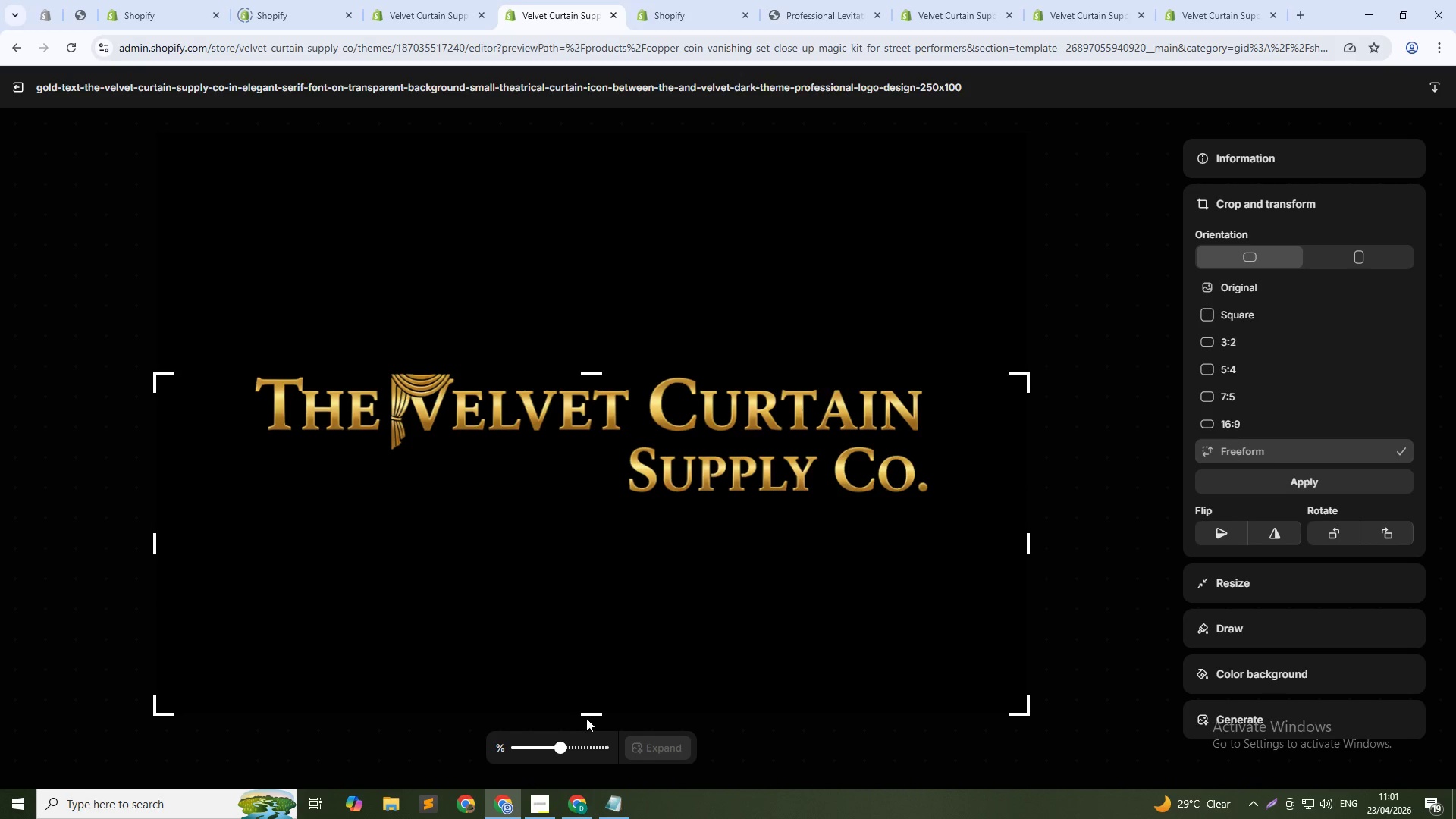 
left_click_drag(start_coordinate=[586, 714], to_coordinate=[576, 494])
 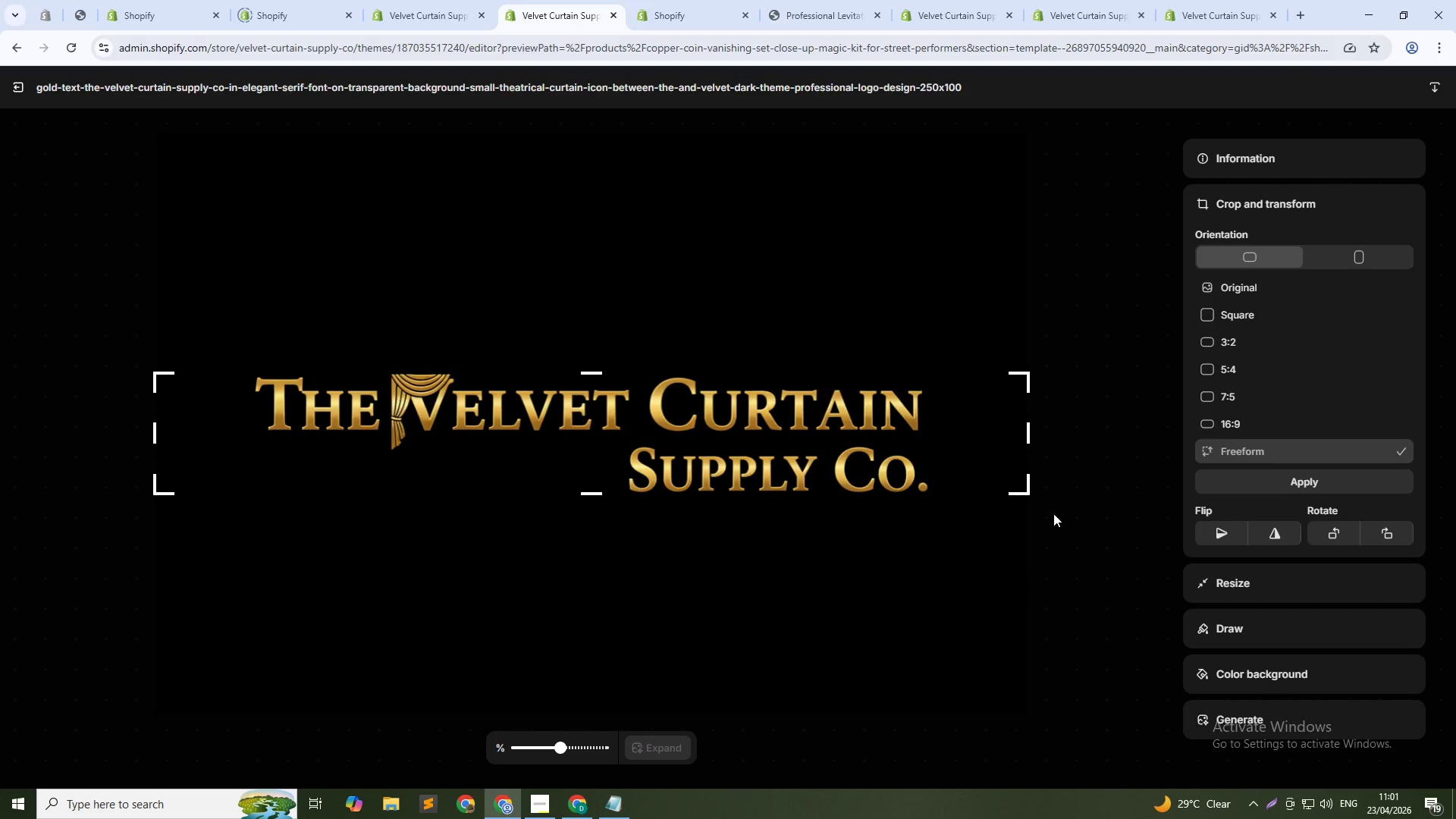 
left_click_drag(start_coordinate=[1029, 438], to_coordinate=[933, 447])
 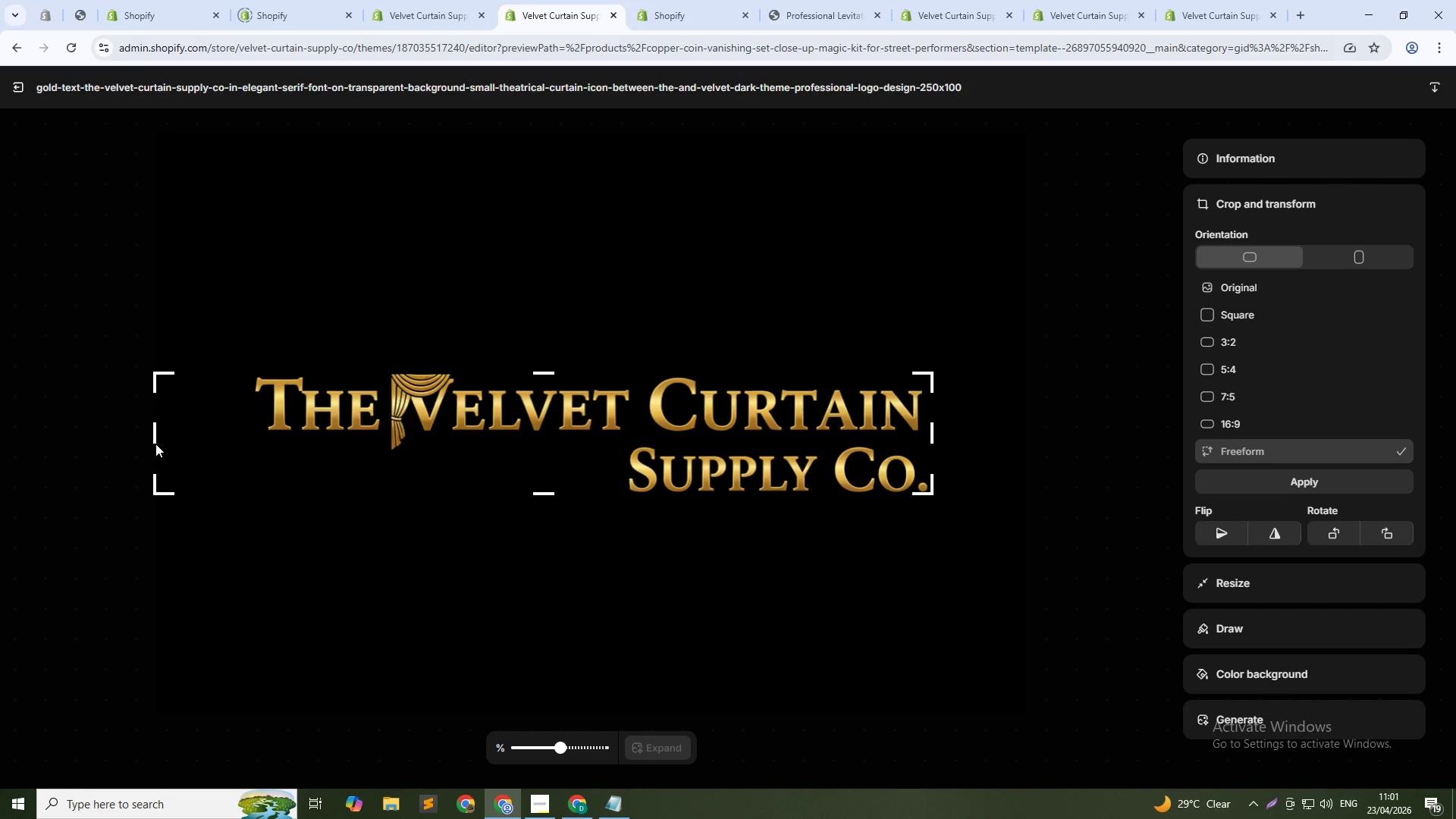 
left_click_drag(start_coordinate=[155, 441], to_coordinate=[253, 444])
 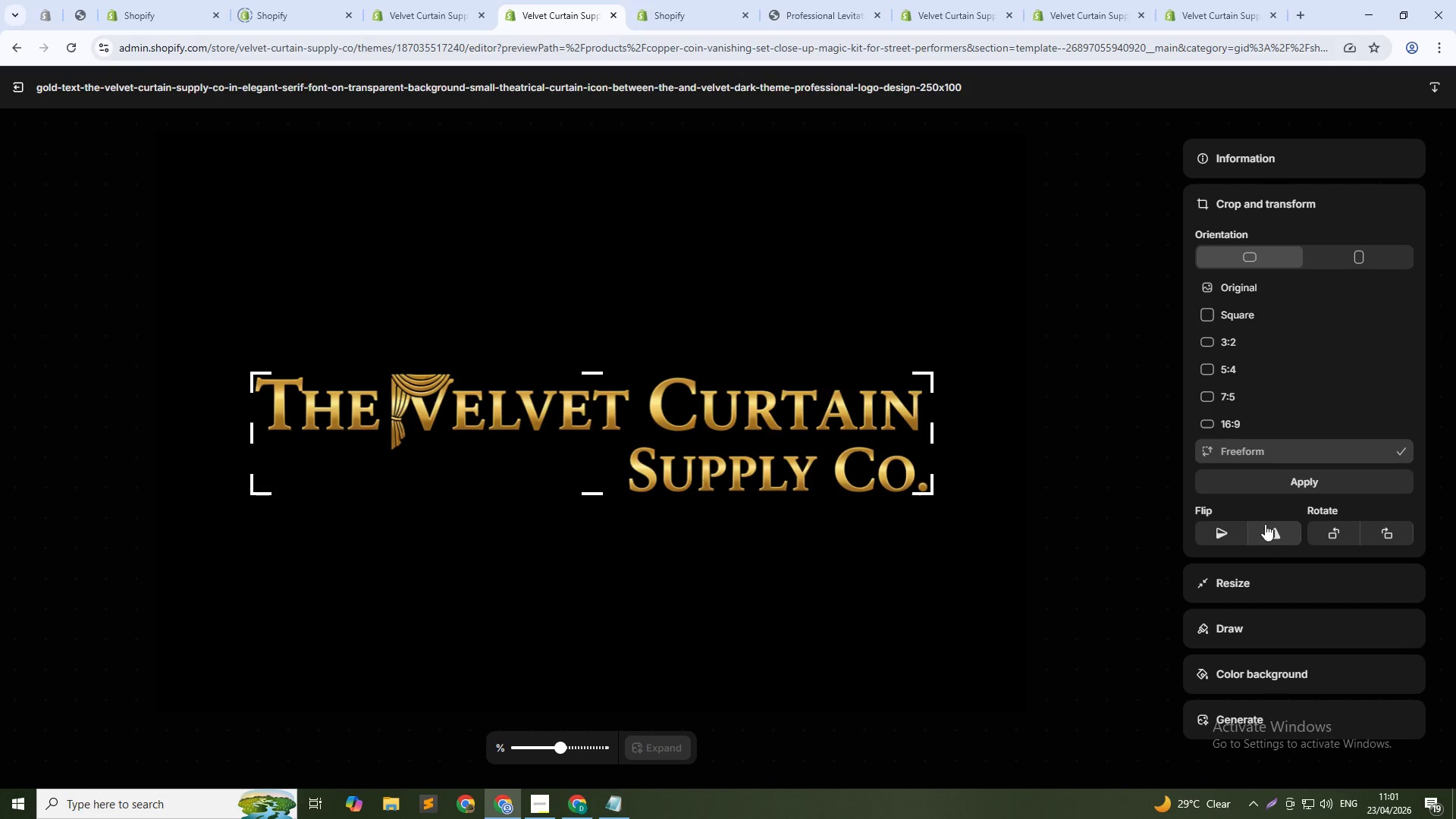 
left_click([1274, 484])
 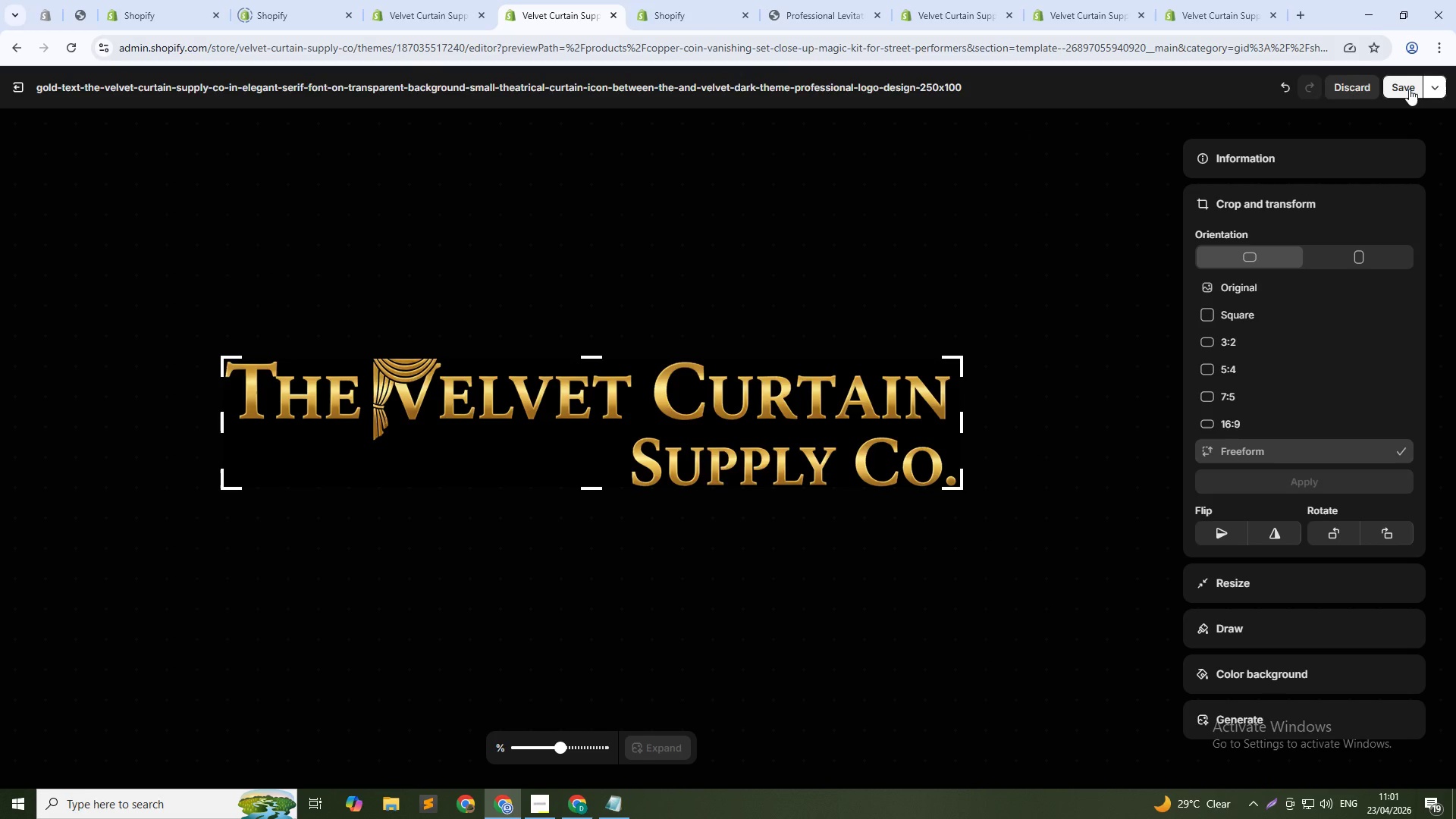 
left_click([1409, 89])
 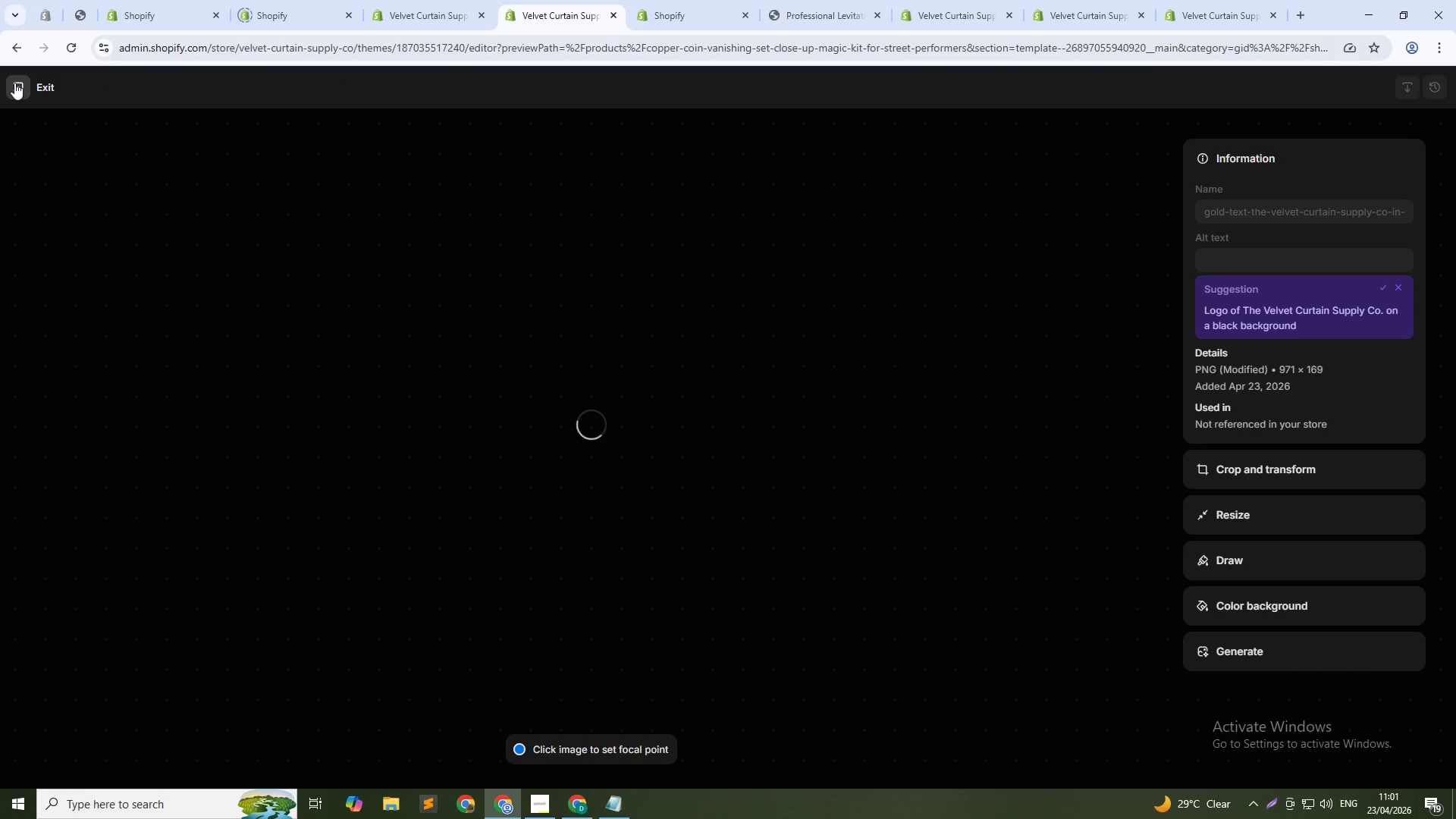 
wait(6.72)
 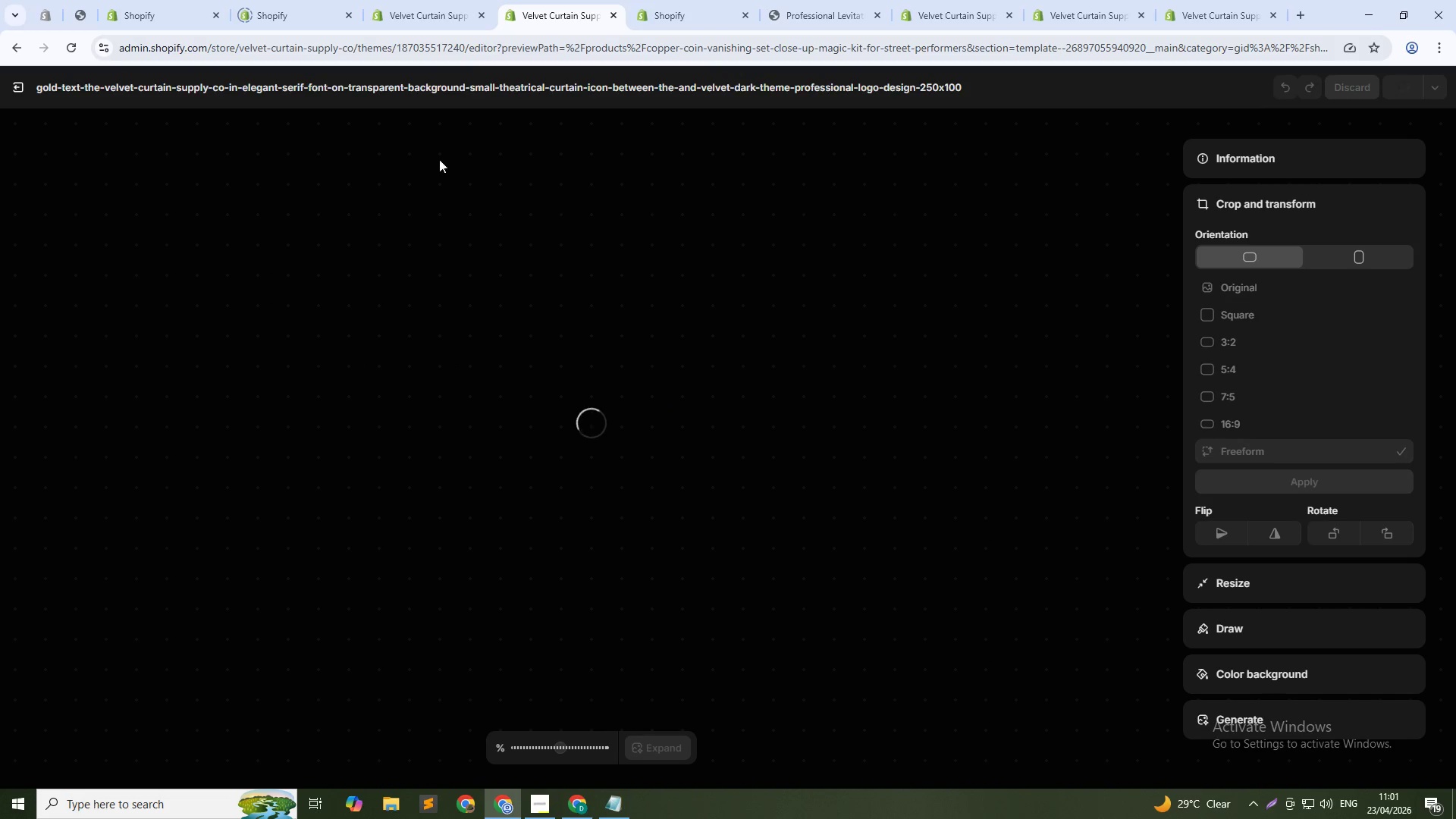 
left_click([7, 86])
 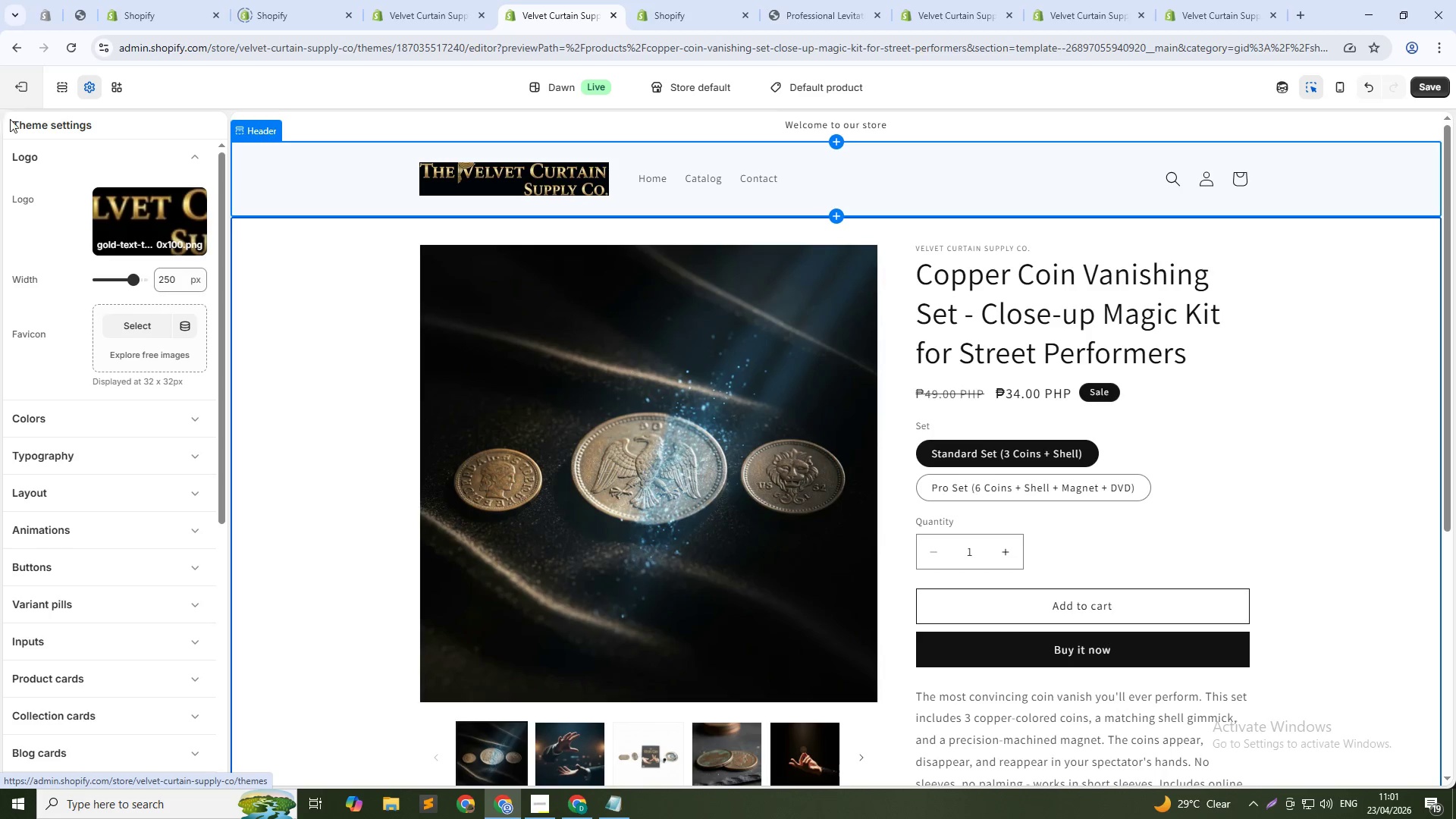 
left_click([189, 200])
 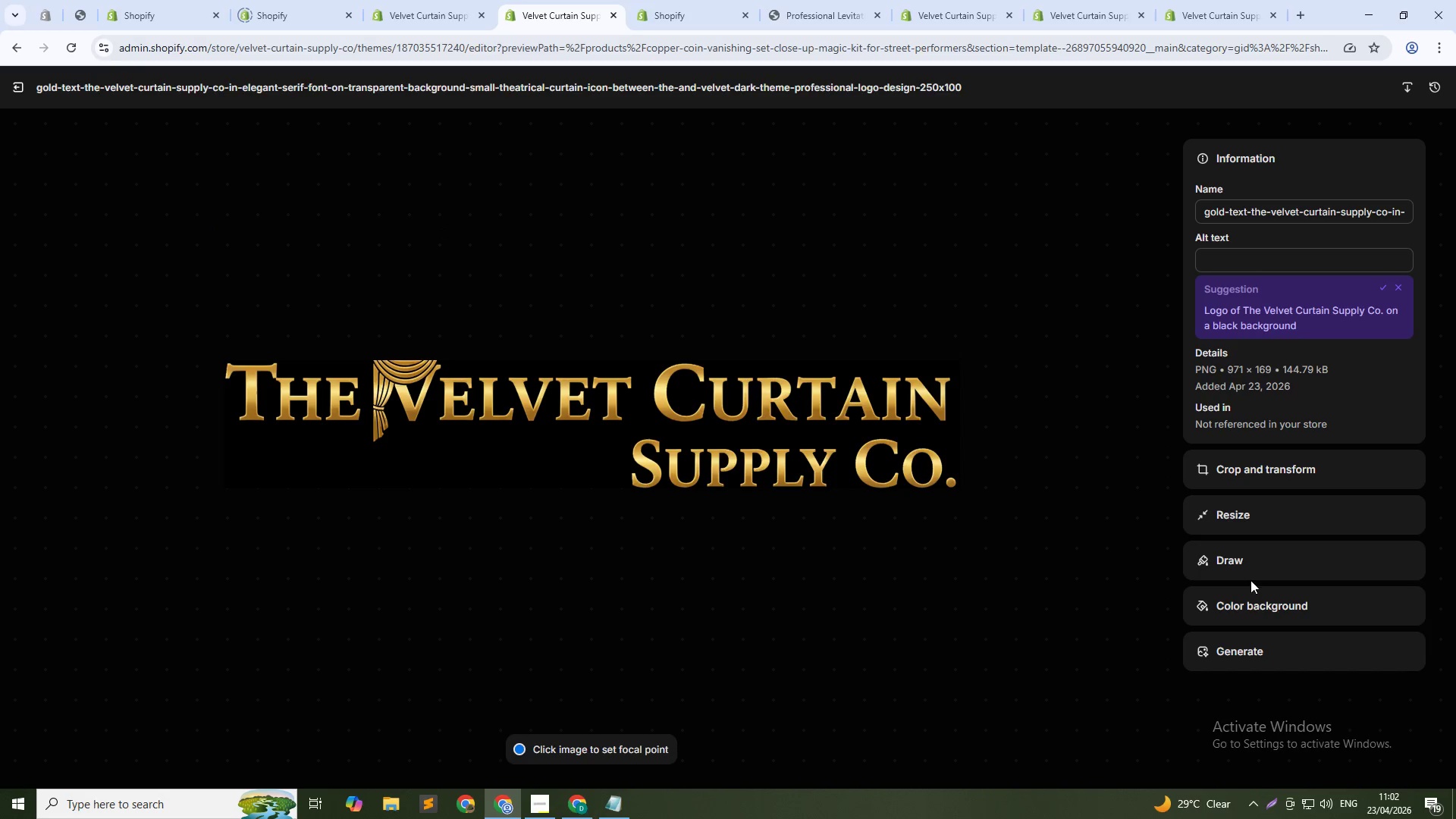 
left_click([1257, 570])
 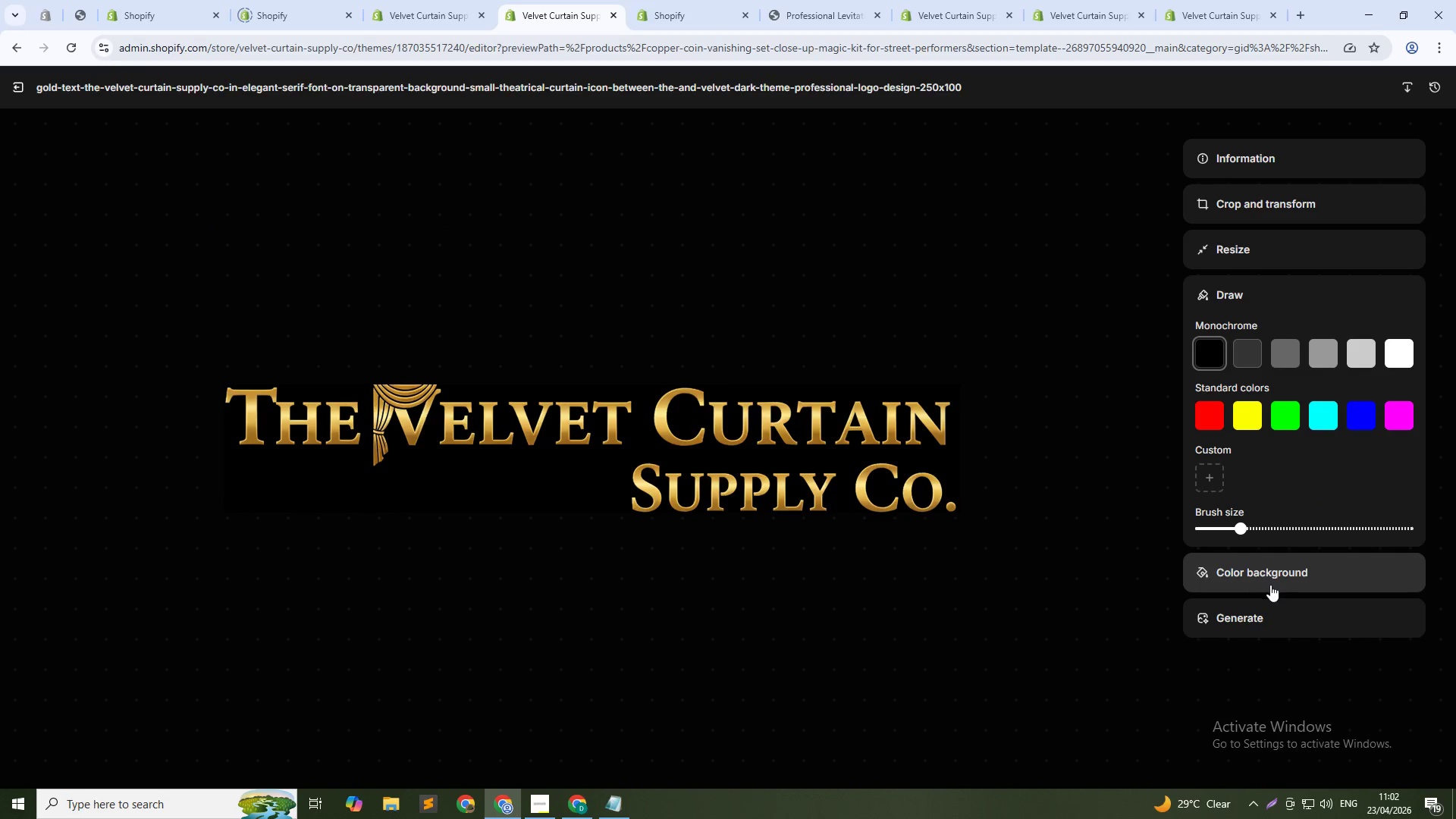 
left_click([1263, 573])
 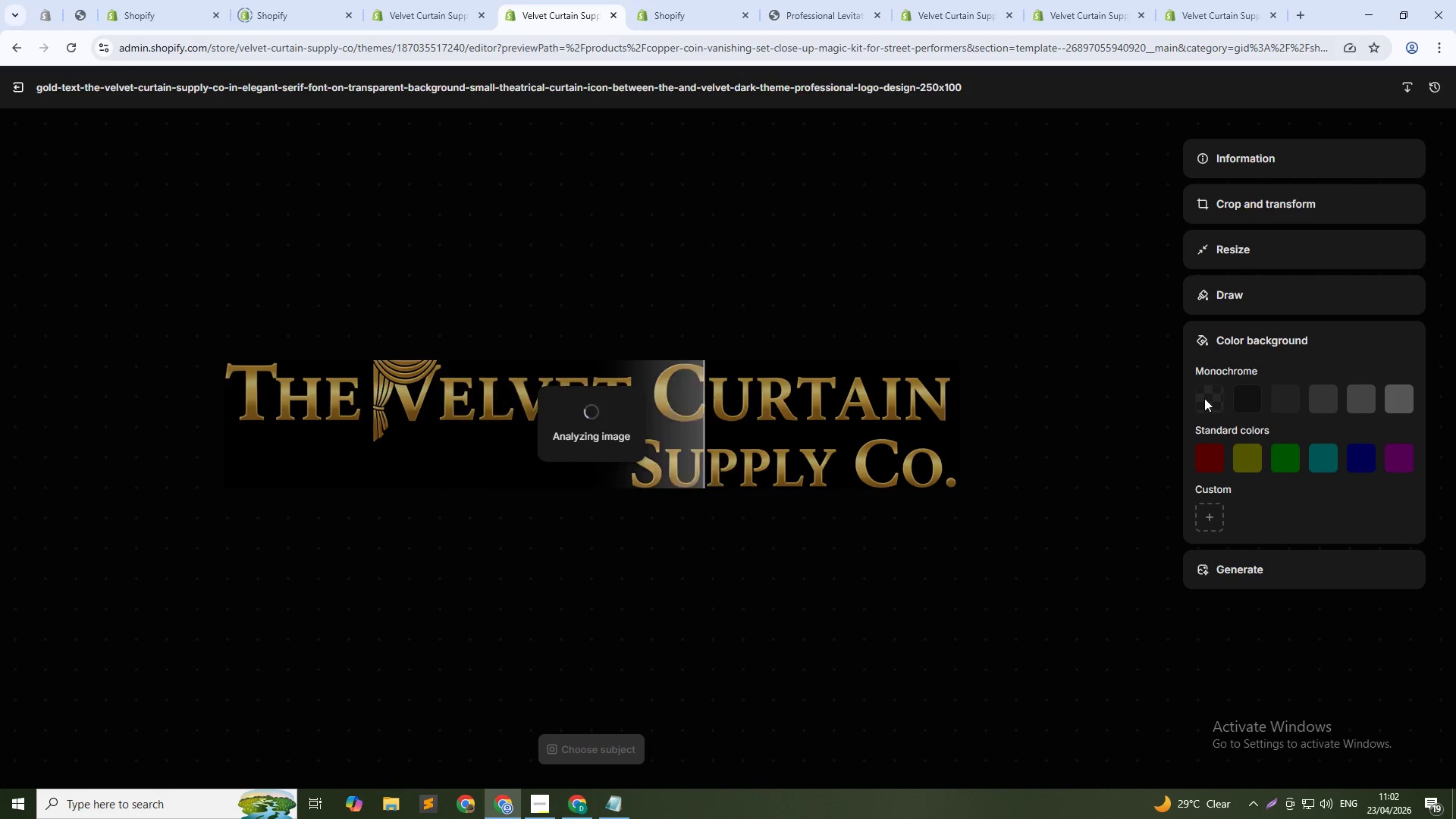 
wait(10.98)
 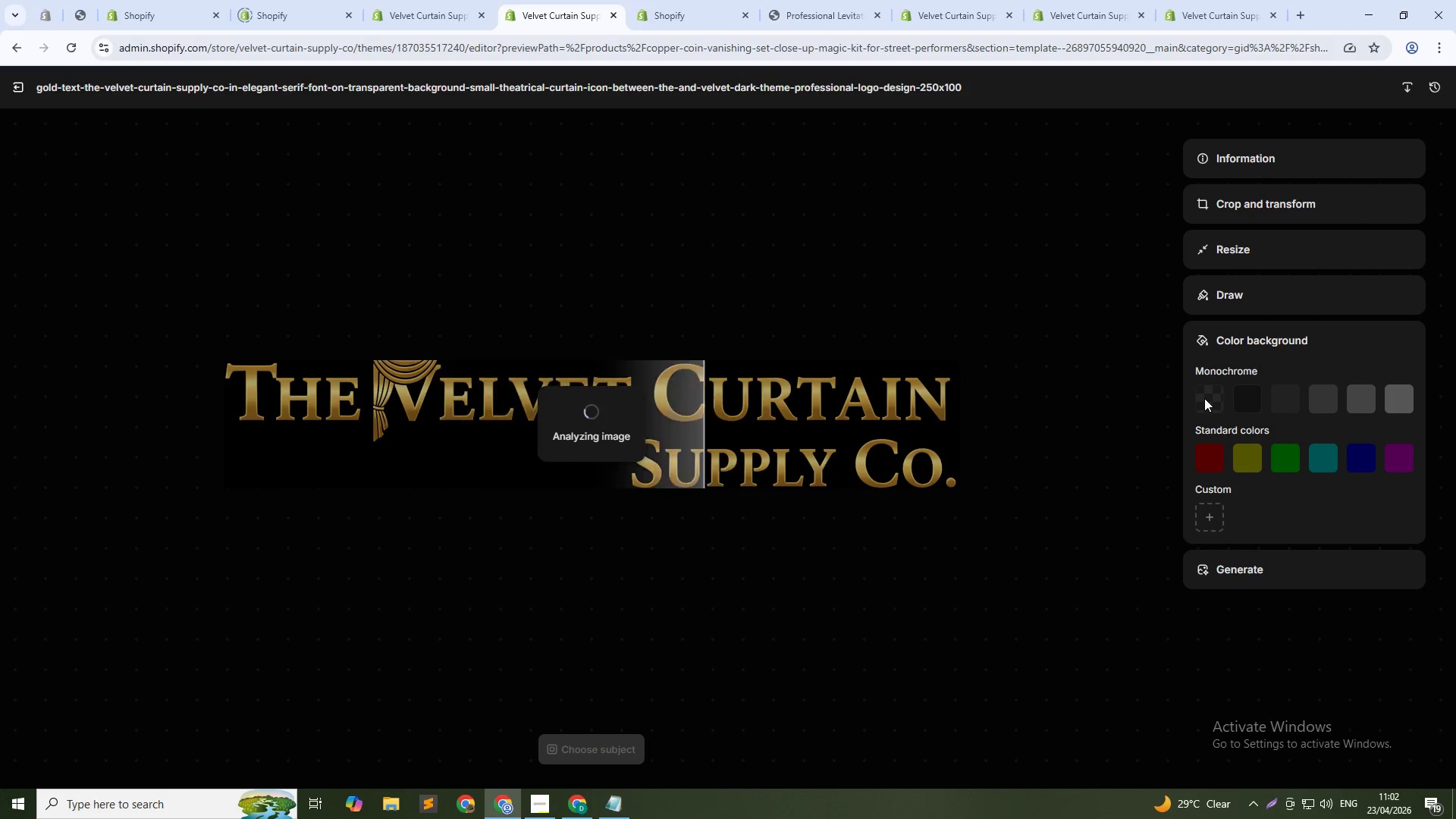 
left_click([1207, 392])
 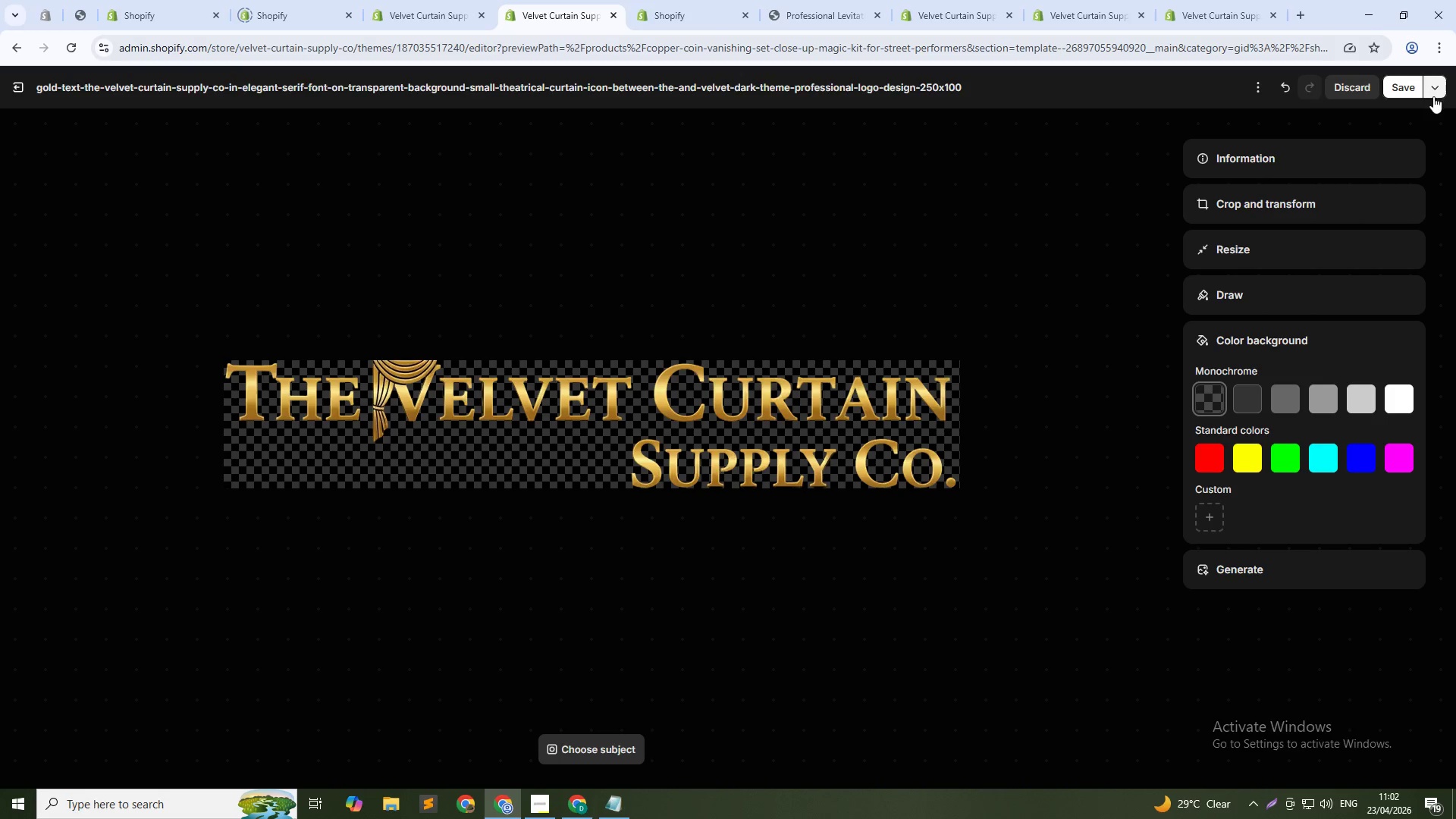 
left_click([1402, 86])
 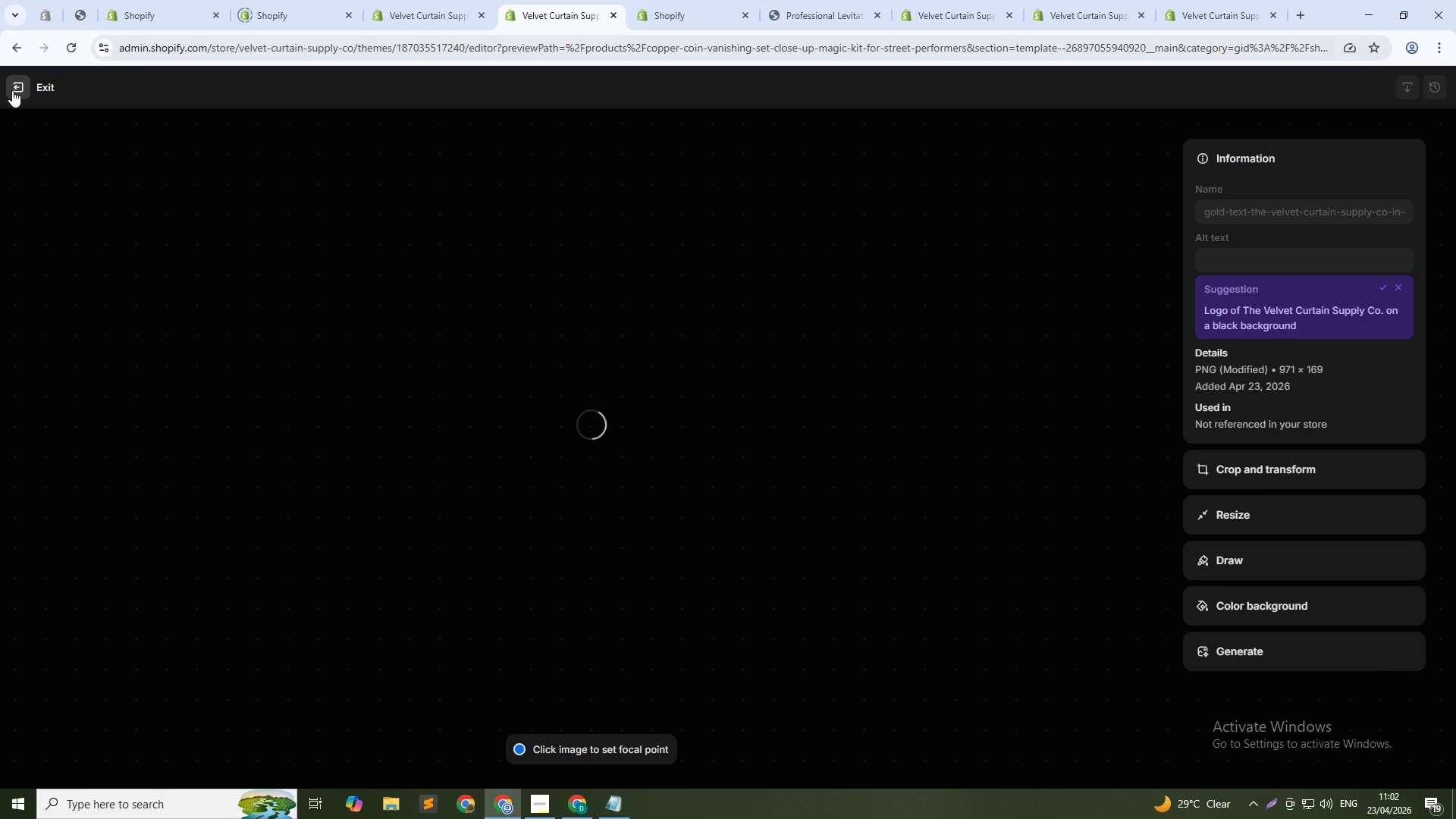 
wait(5.19)
 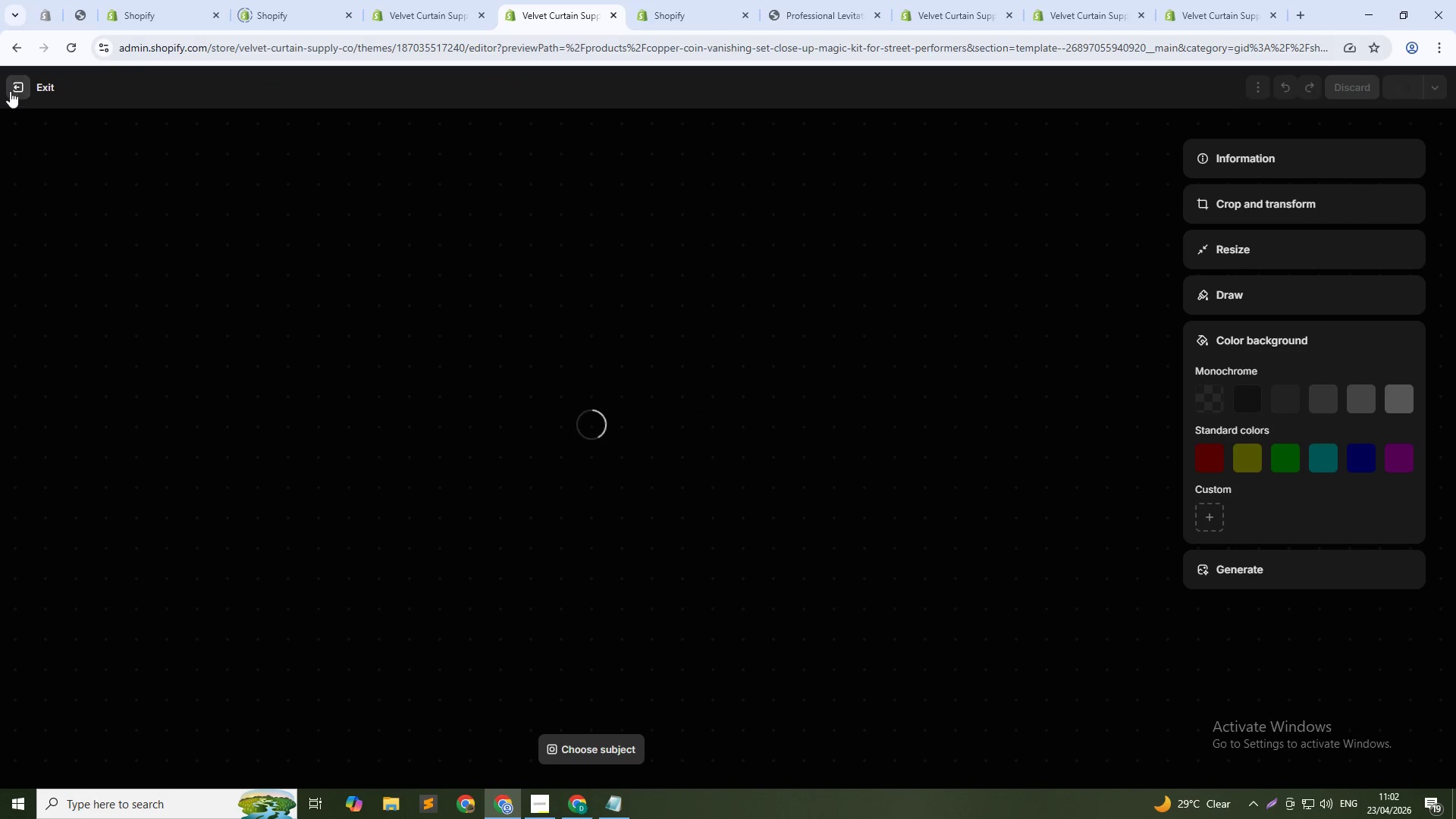 
left_click([12, 90])
 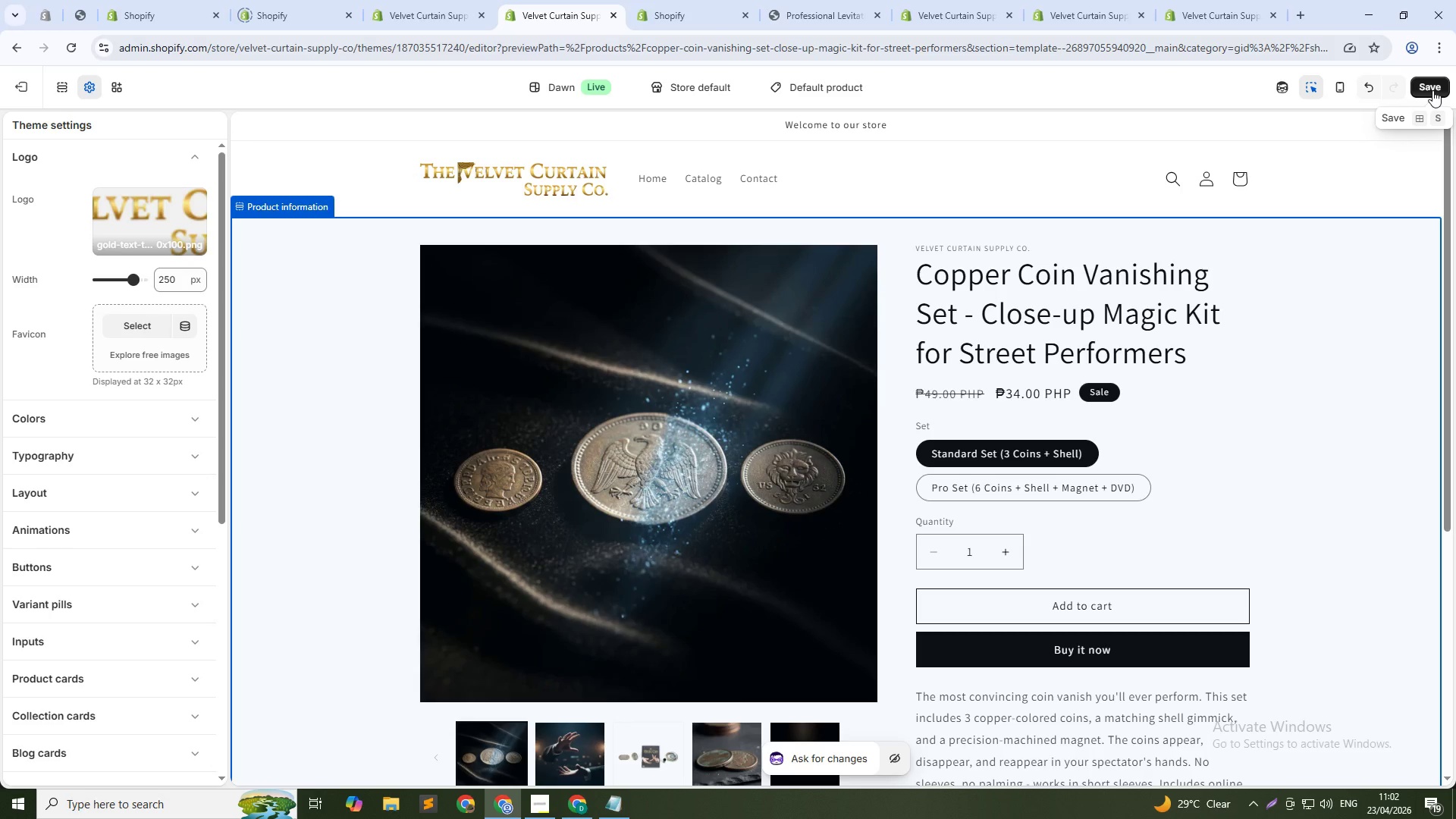 
wait(11.05)
 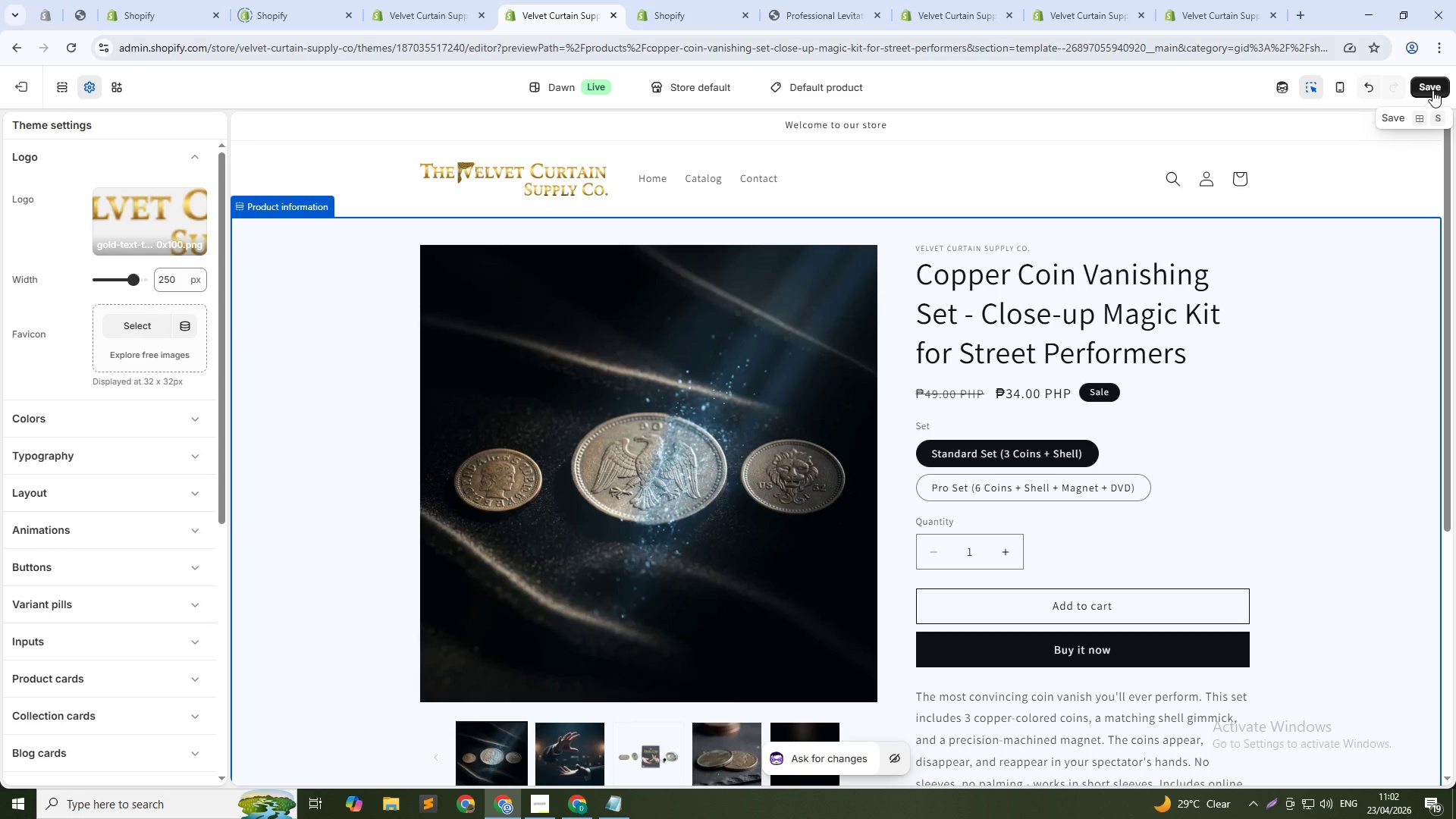 
left_click([1436, 87])
 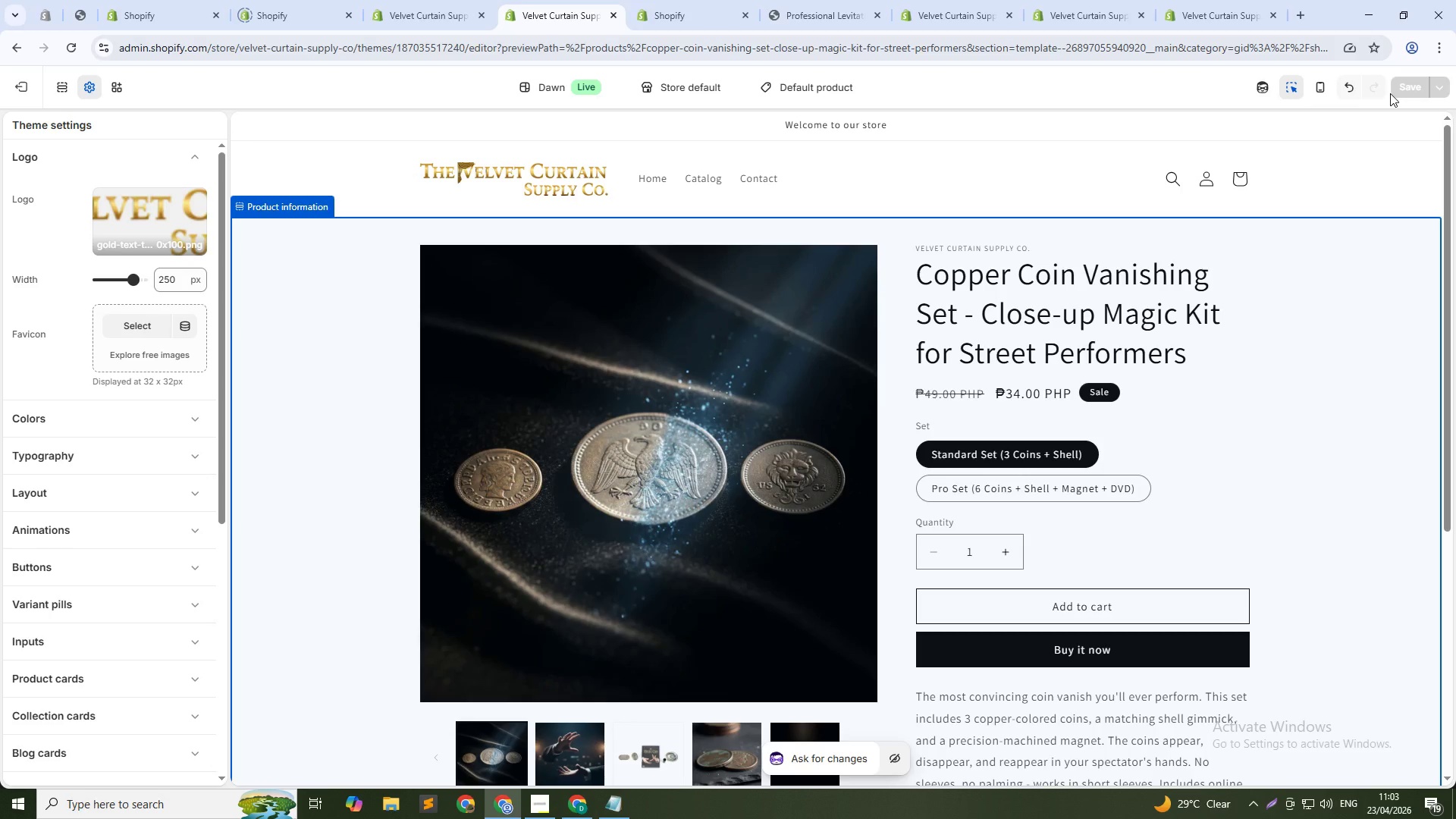 
wait(52.23)
 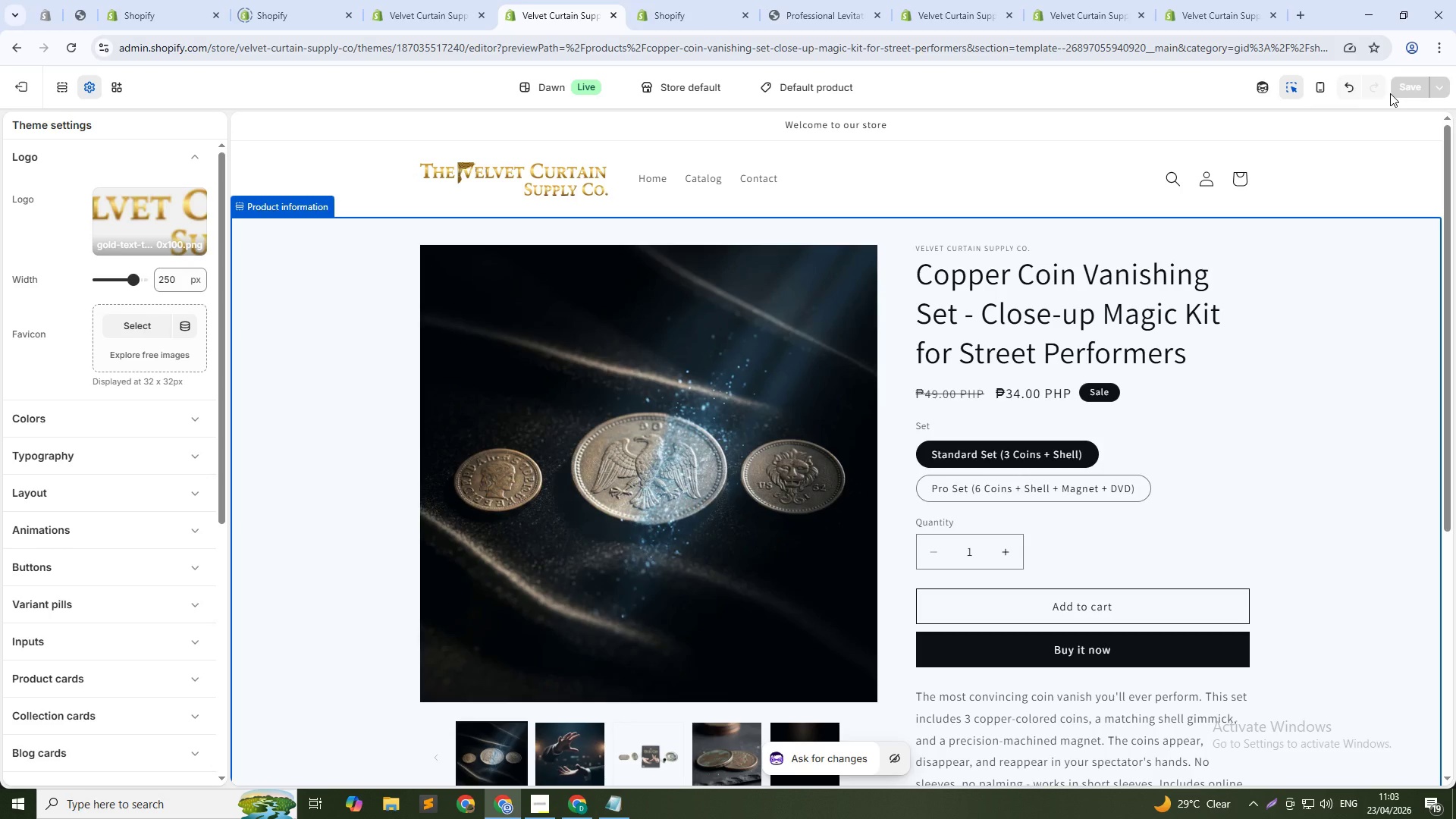 
left_click([191, 161])
 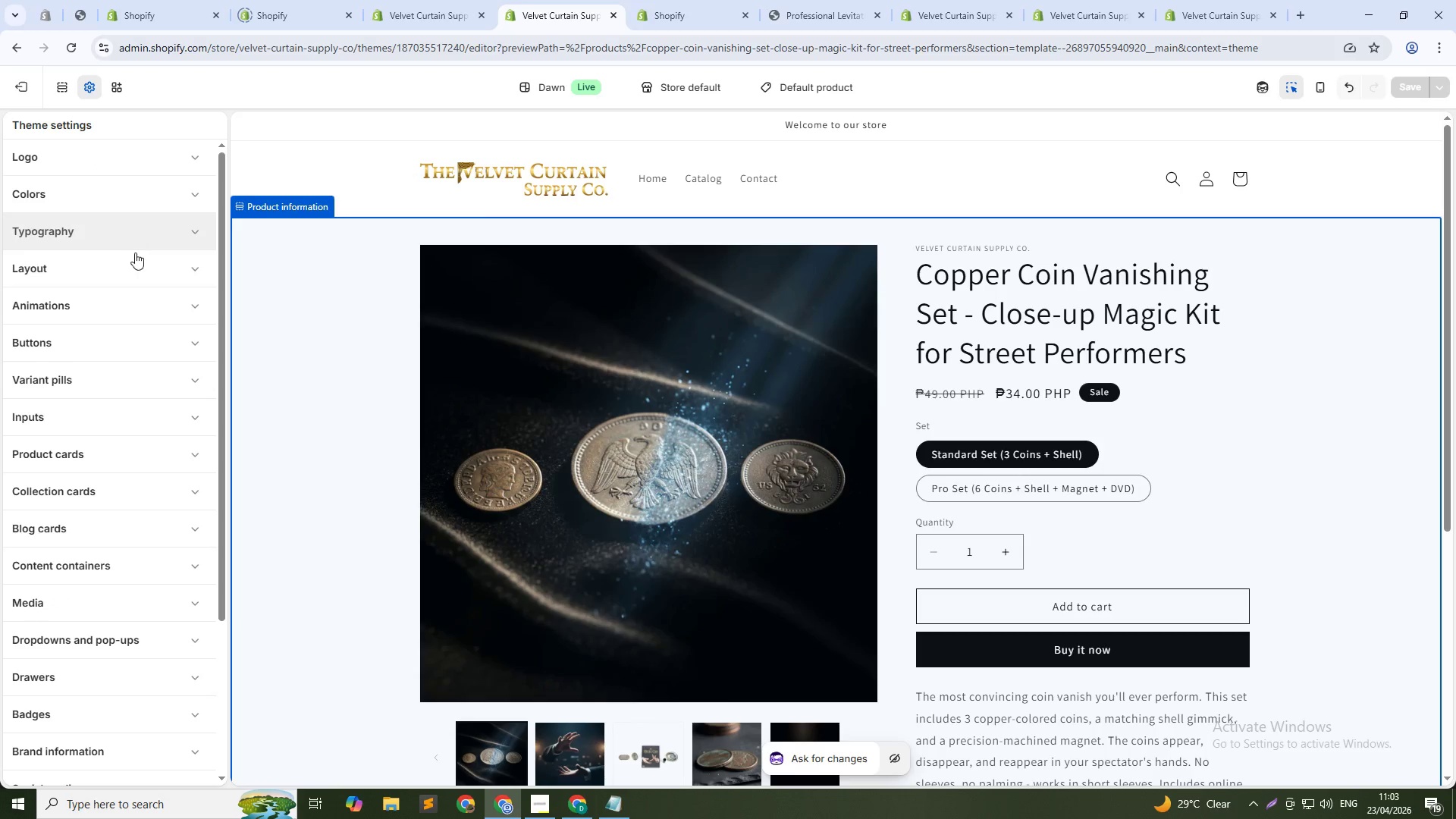 
left_click([133, 261])
 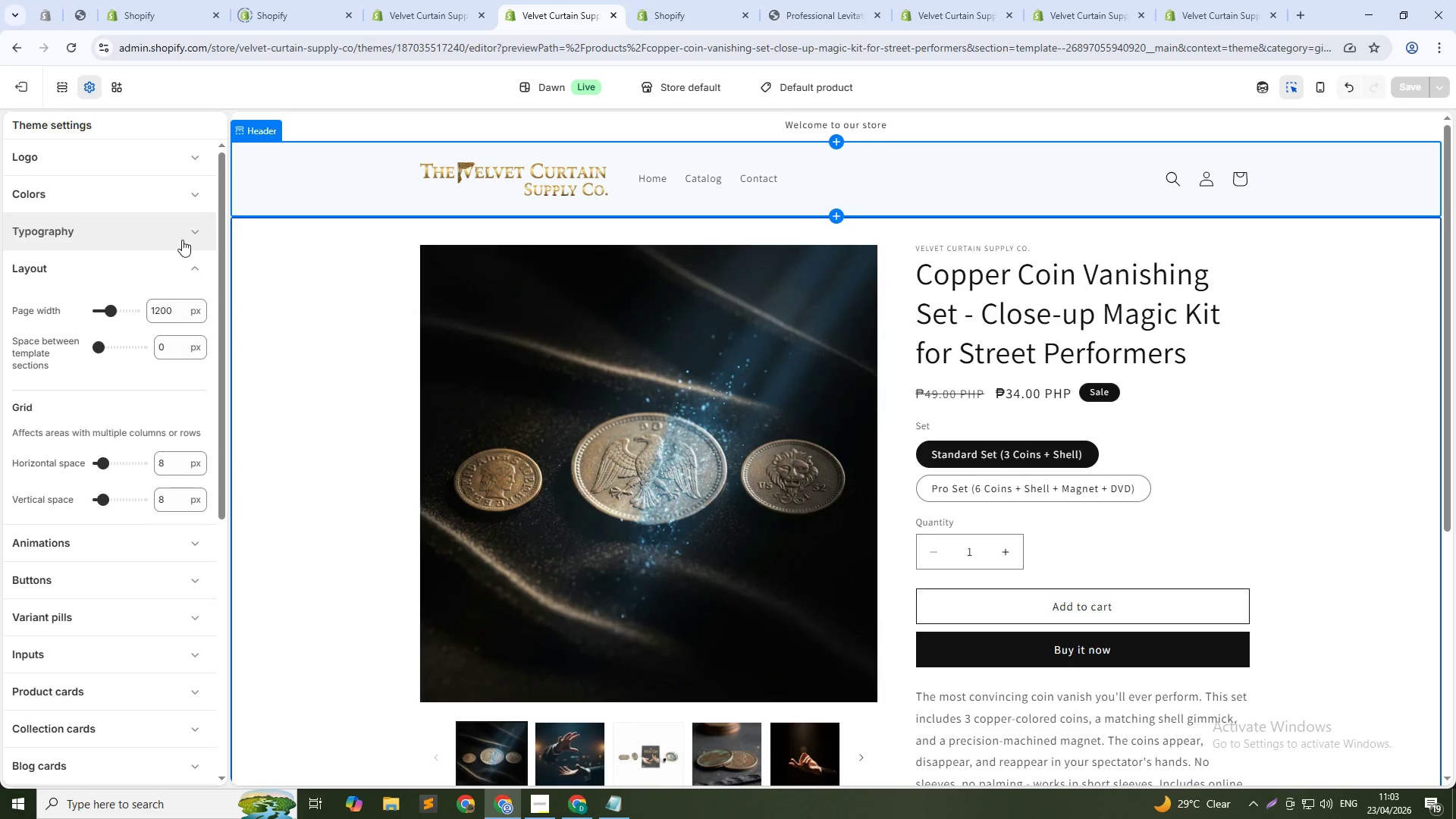 
left_click([186, 263])
 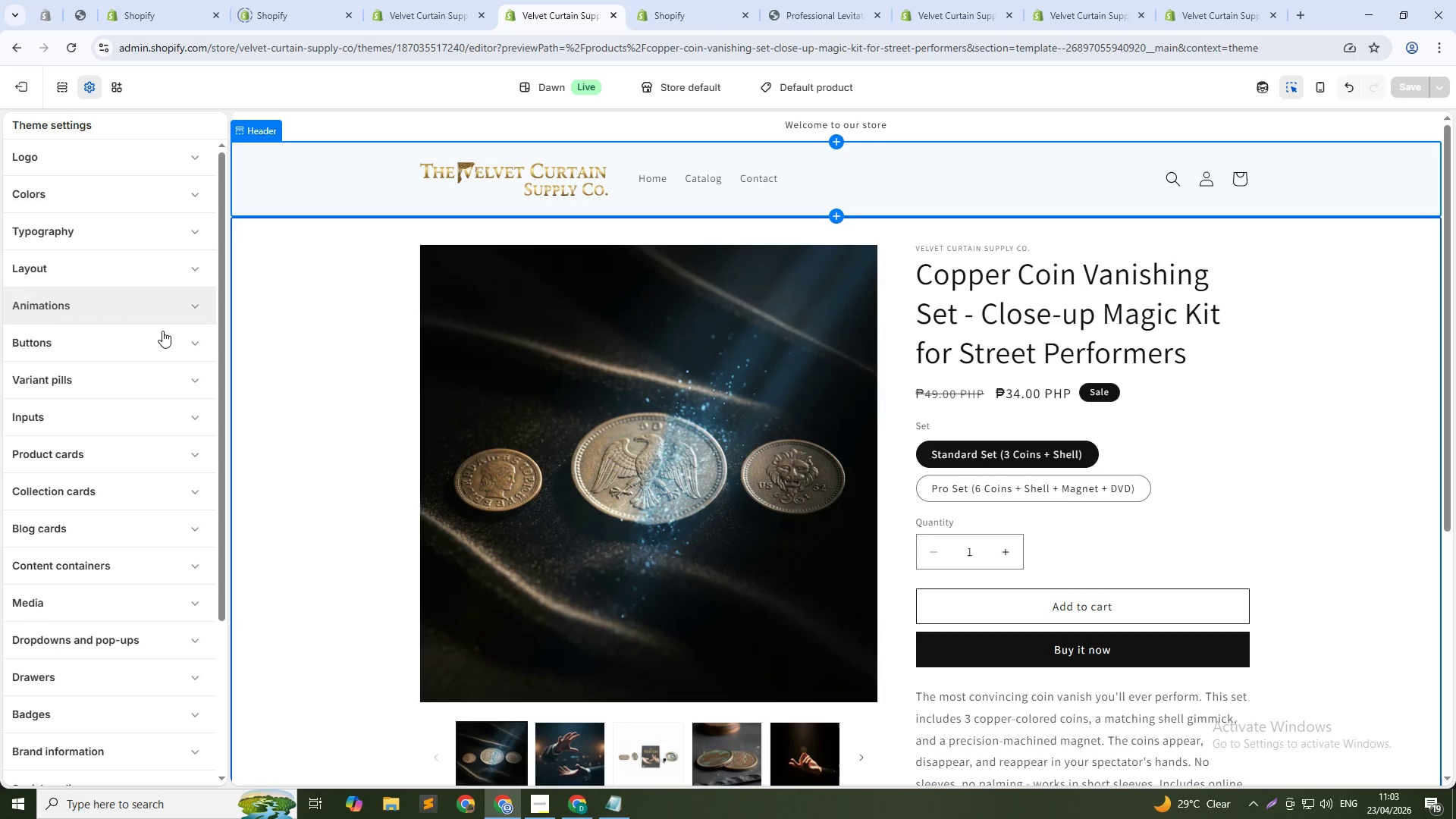 
left_click([180, 348])
 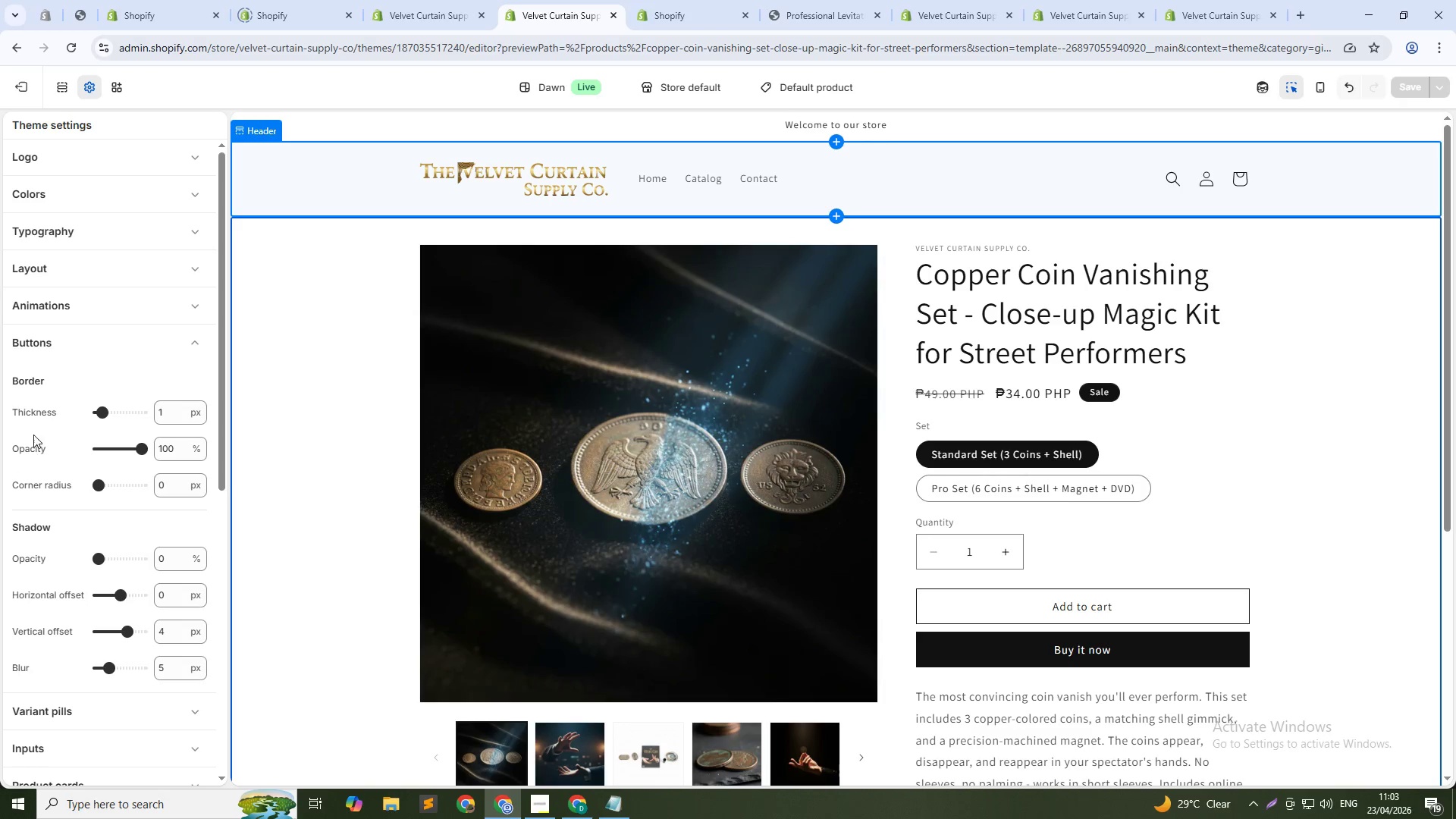 
left_click([193, 342])
 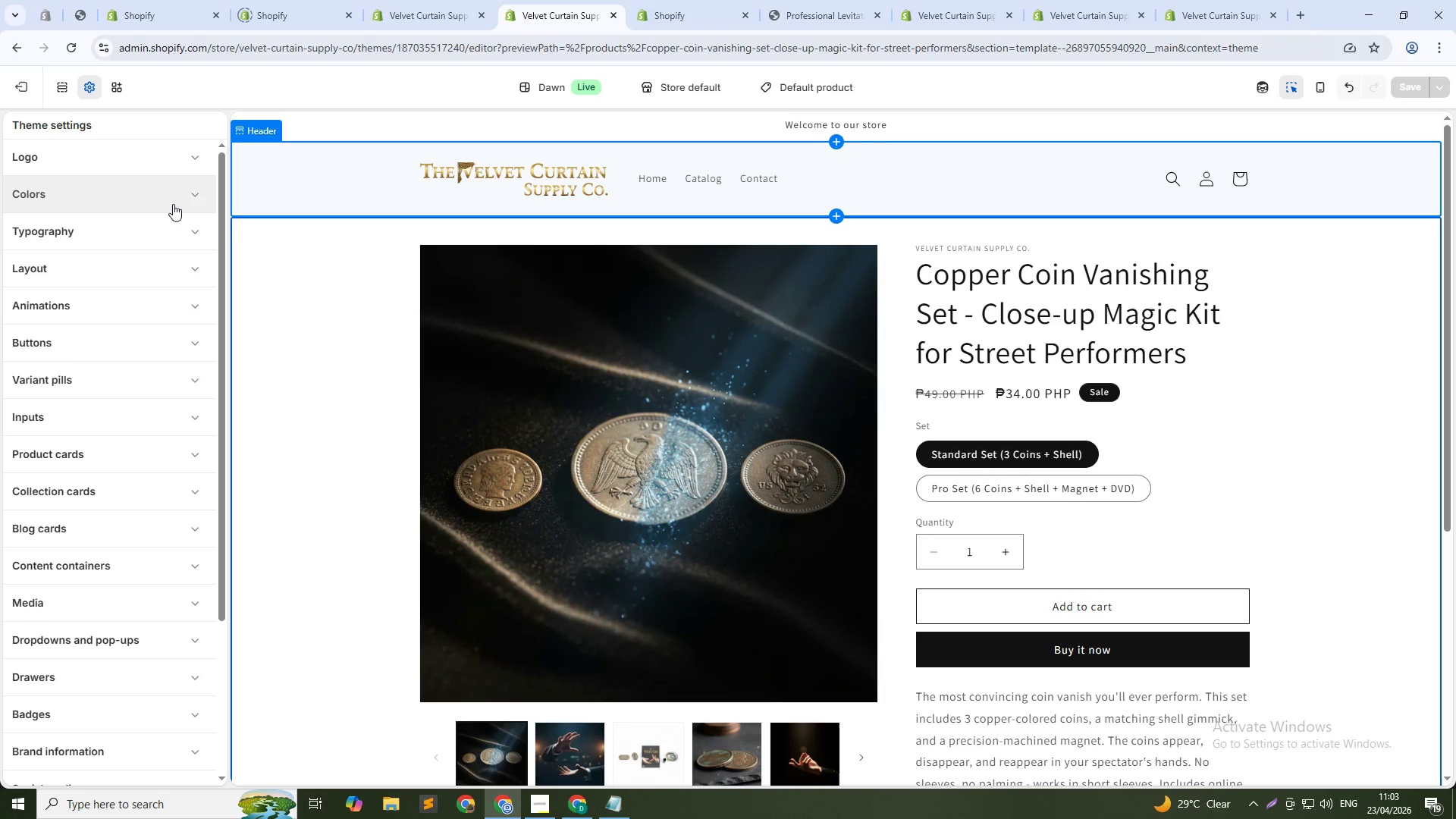 
left_click([191, 188])
 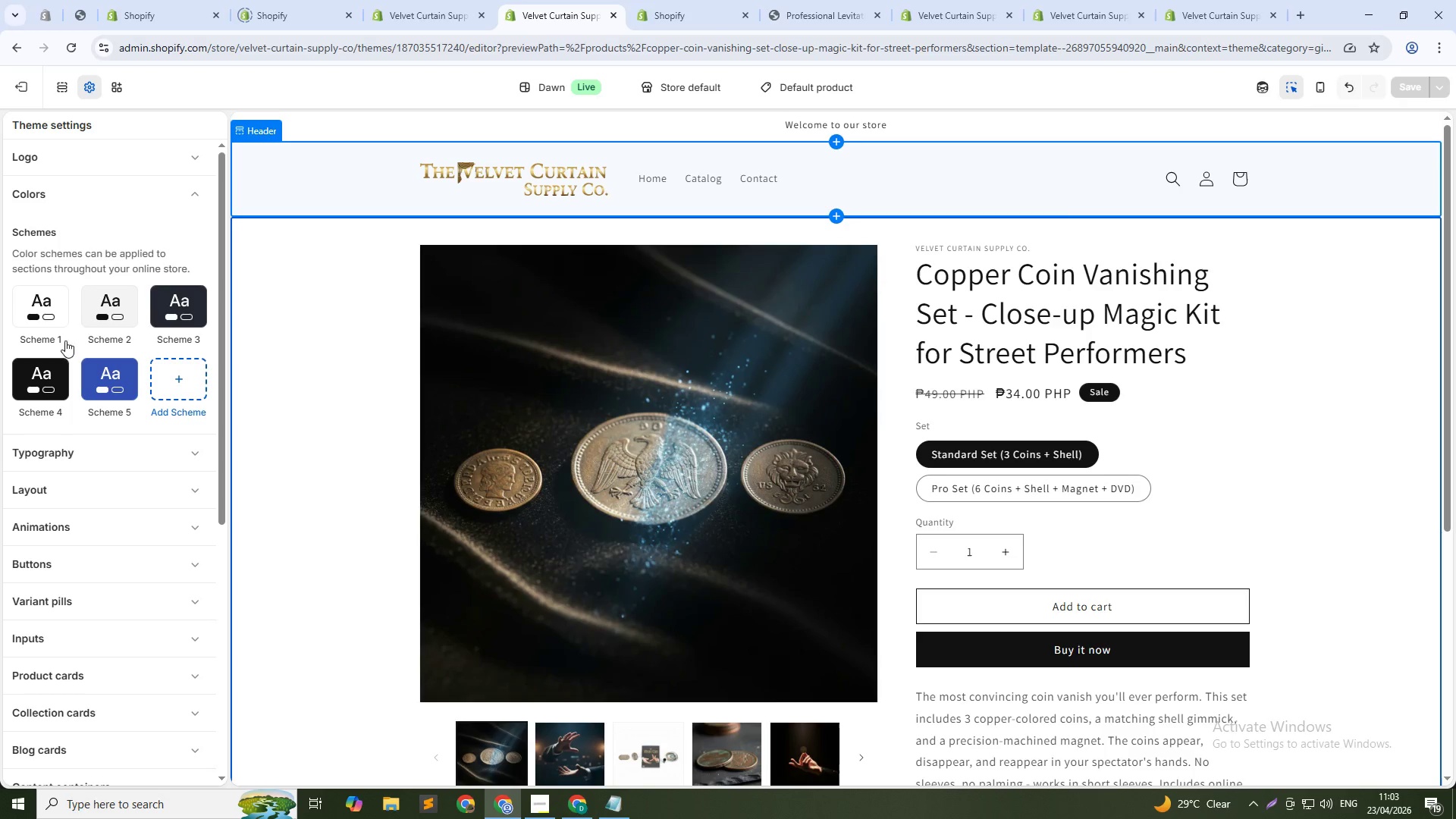 
left_click([58, 370])
 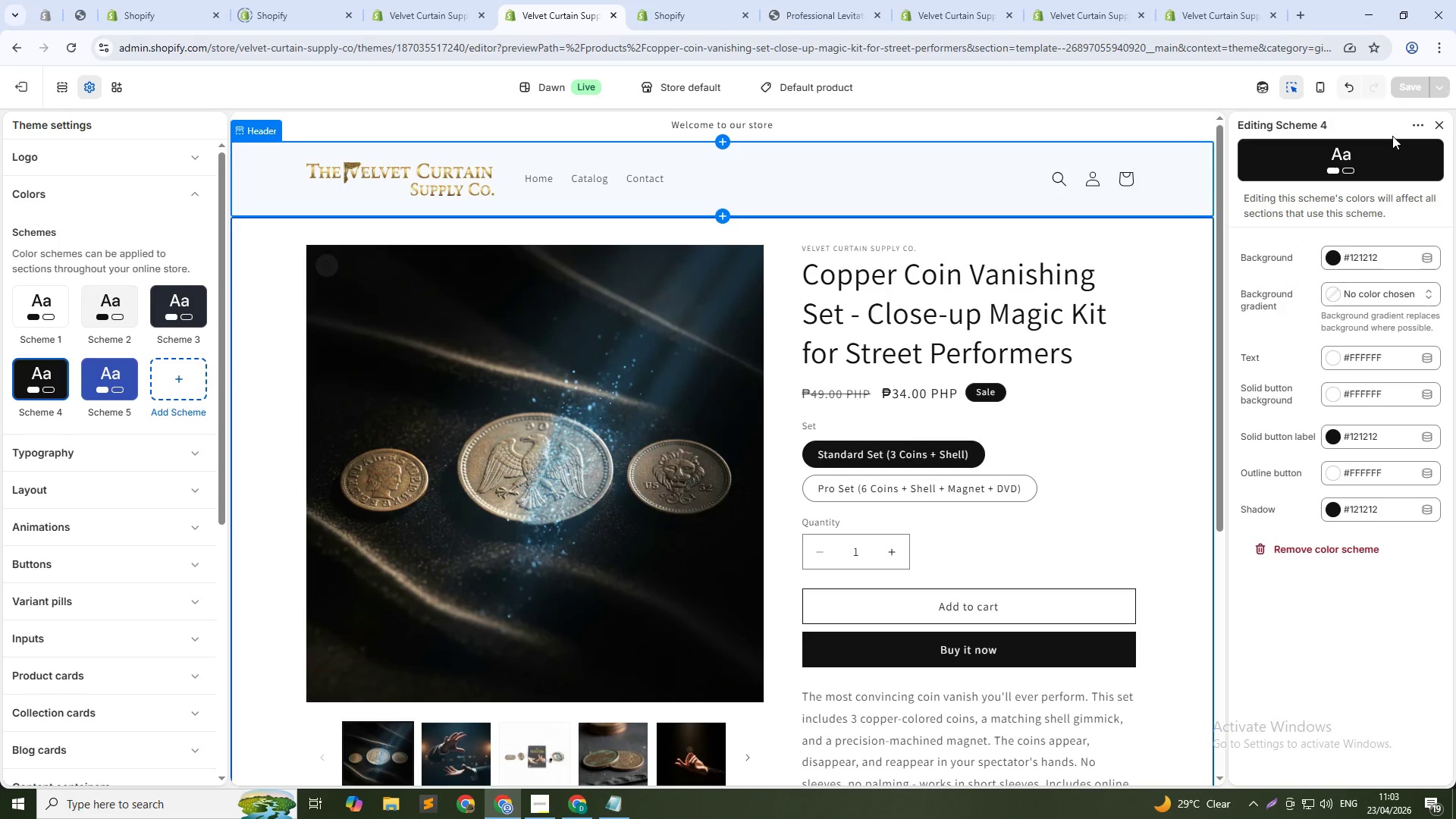 
left_click([1440, 127])
 